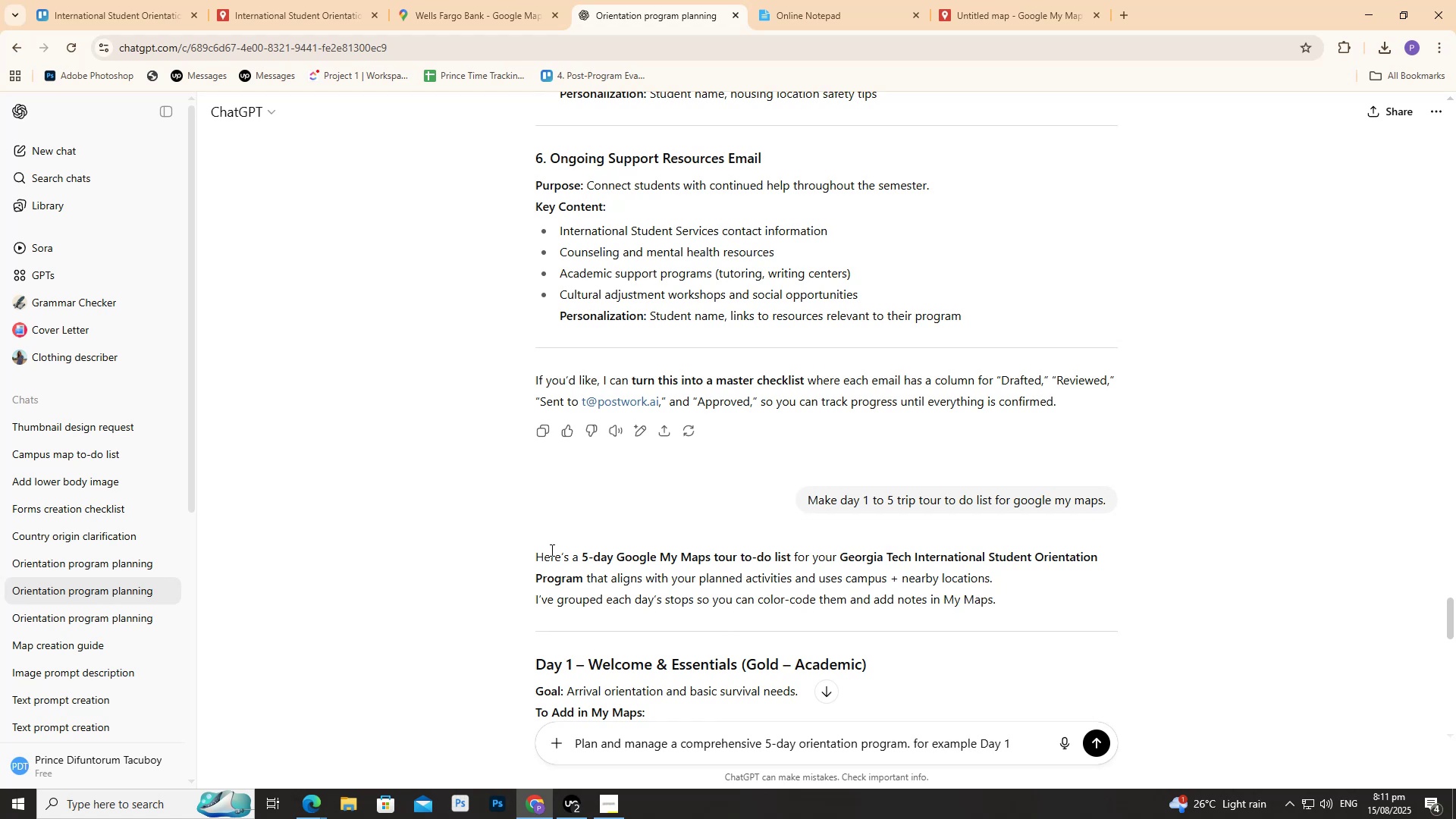 
scroll: coordinate [496, 485], scroll_direction: down, amount: 2.0
 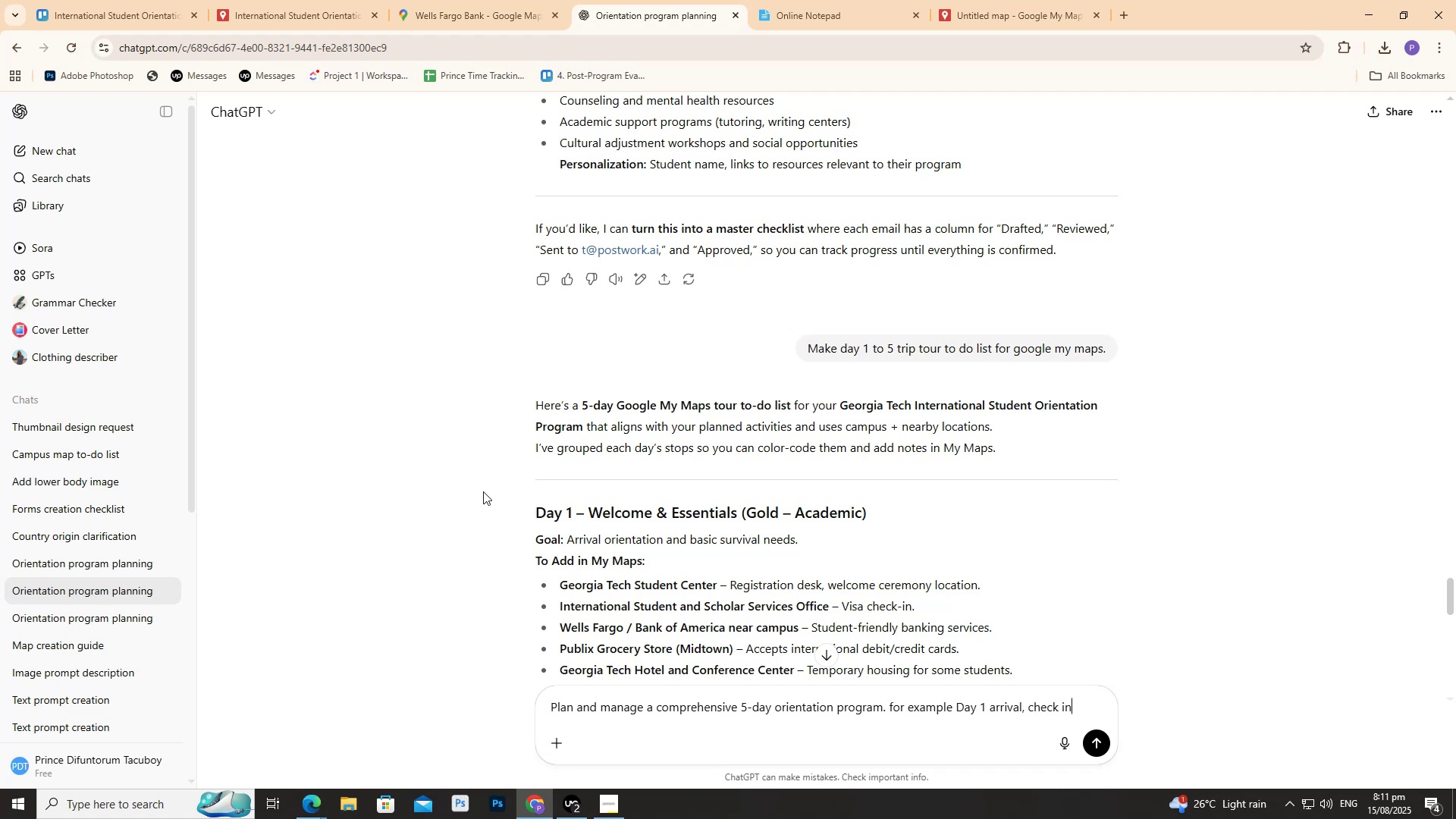 
type(regi)
key(Backspace)
key(Backspace)
key(Backspace)
key(Backspace)
key(Backspace)
type(, registration desk to georgia plan a route to day to day)
 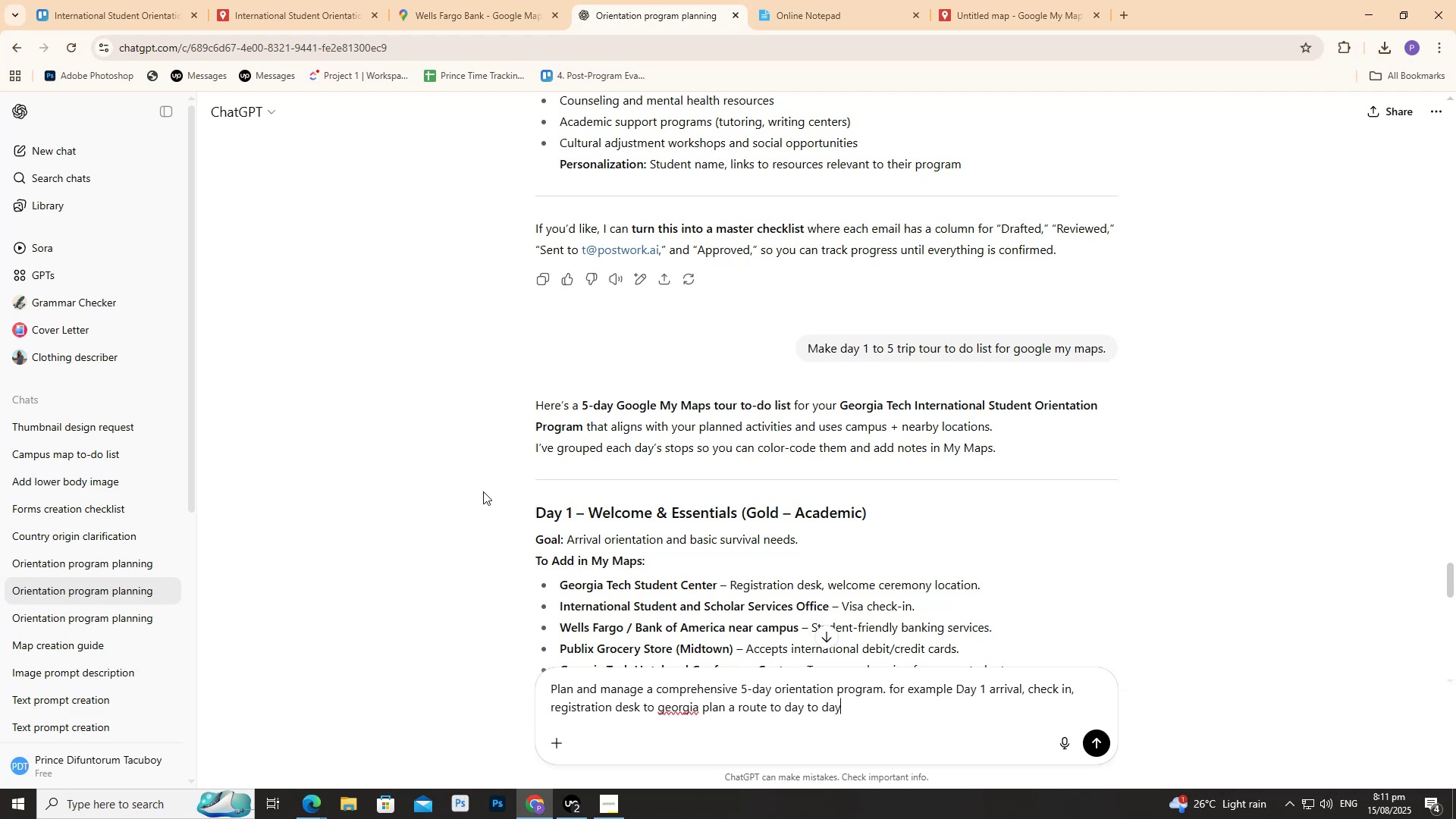 
key(Enter)
 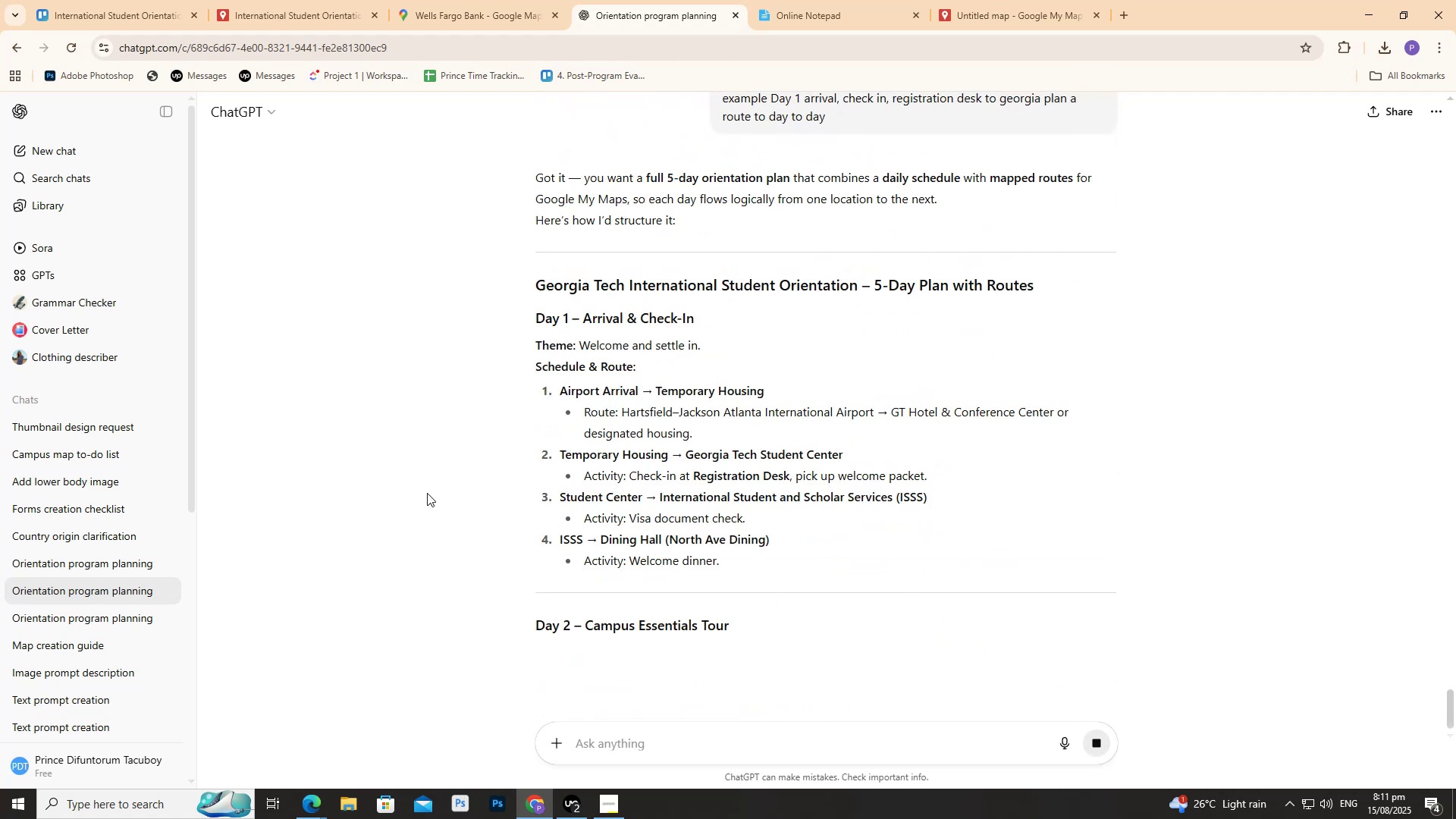 
wait(6.63)
 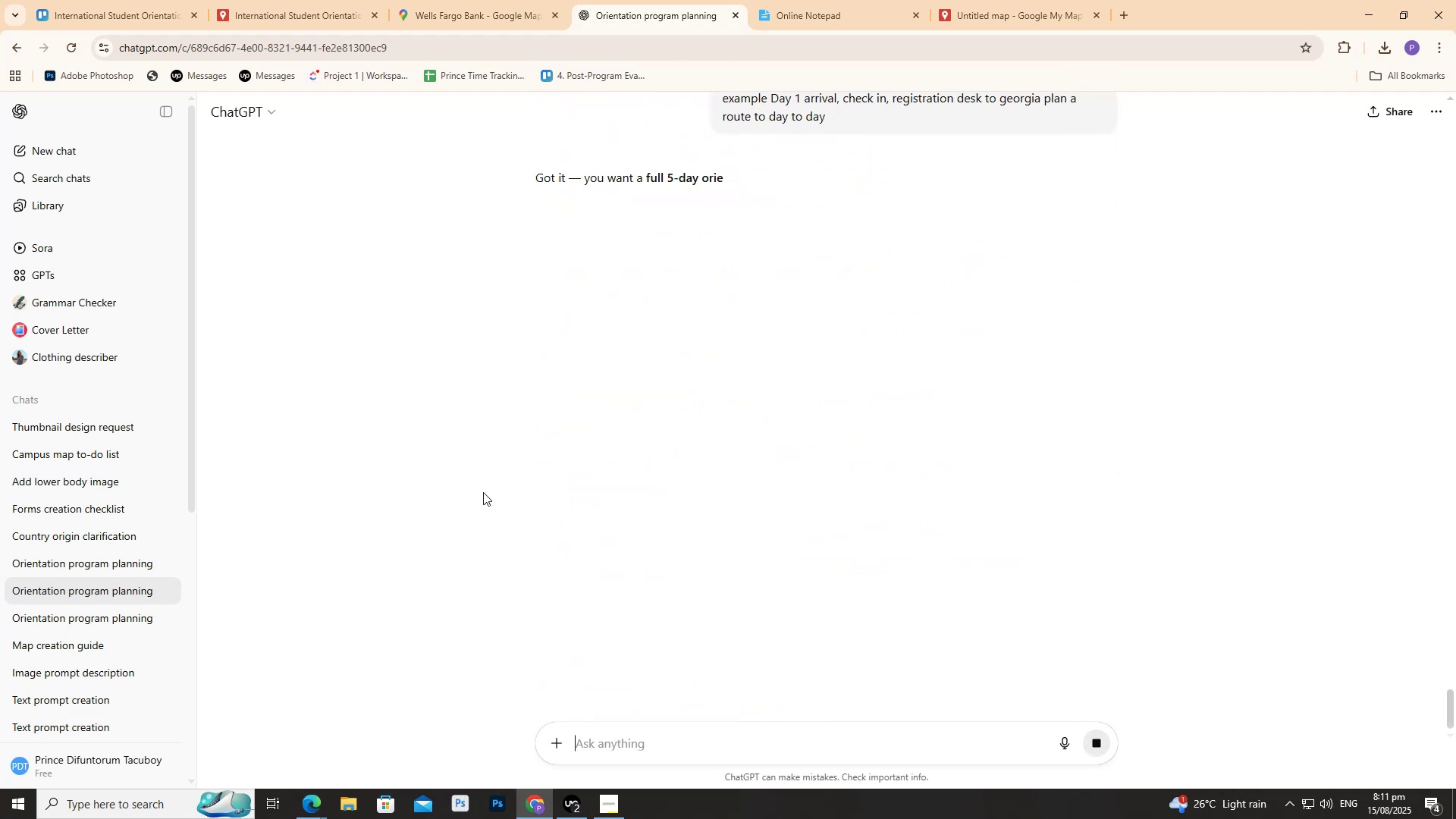 
scroll: coordinate [419, 500], scroll_direction: down, amount: 4.0
 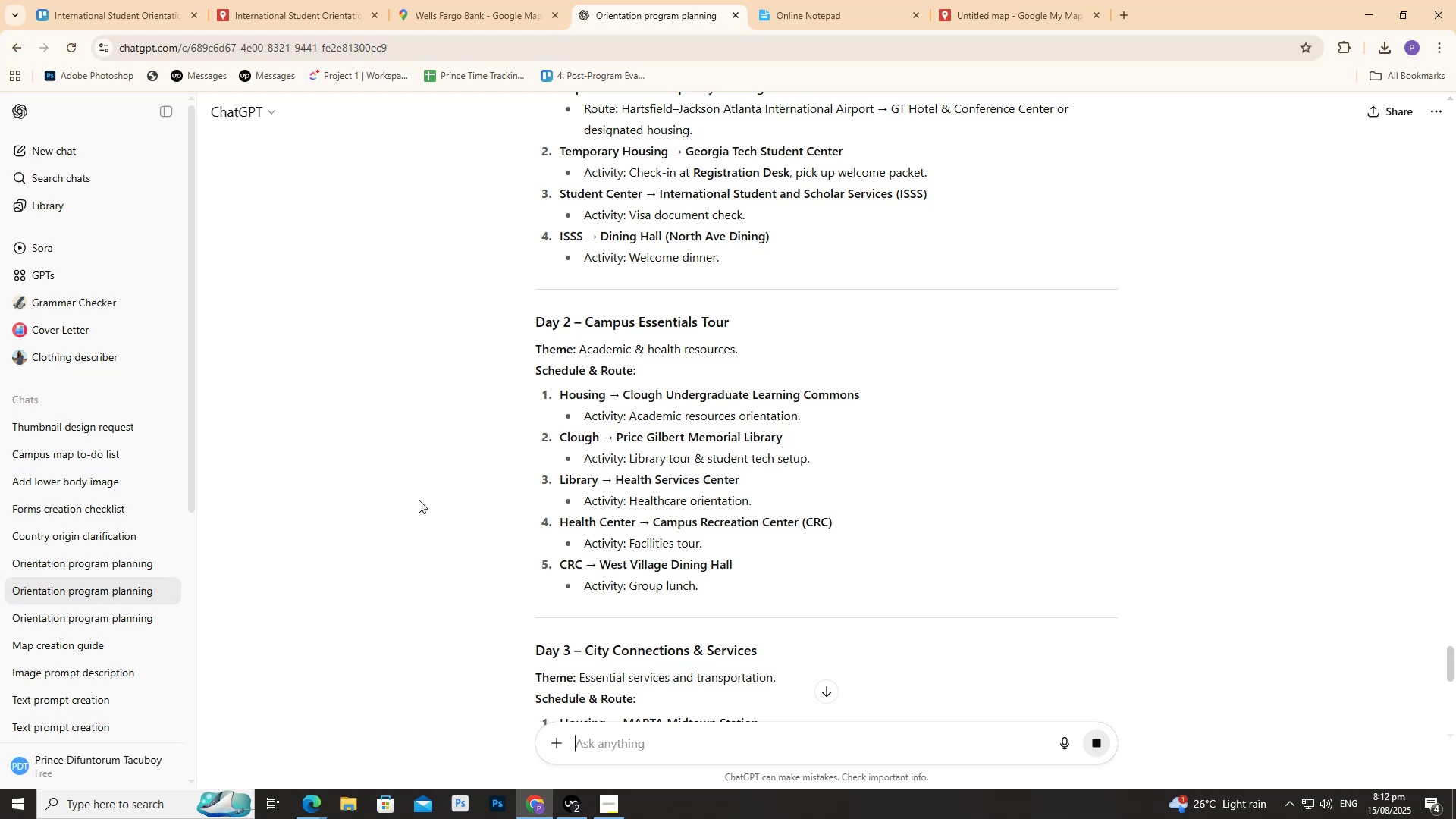 
wait(7.16)
 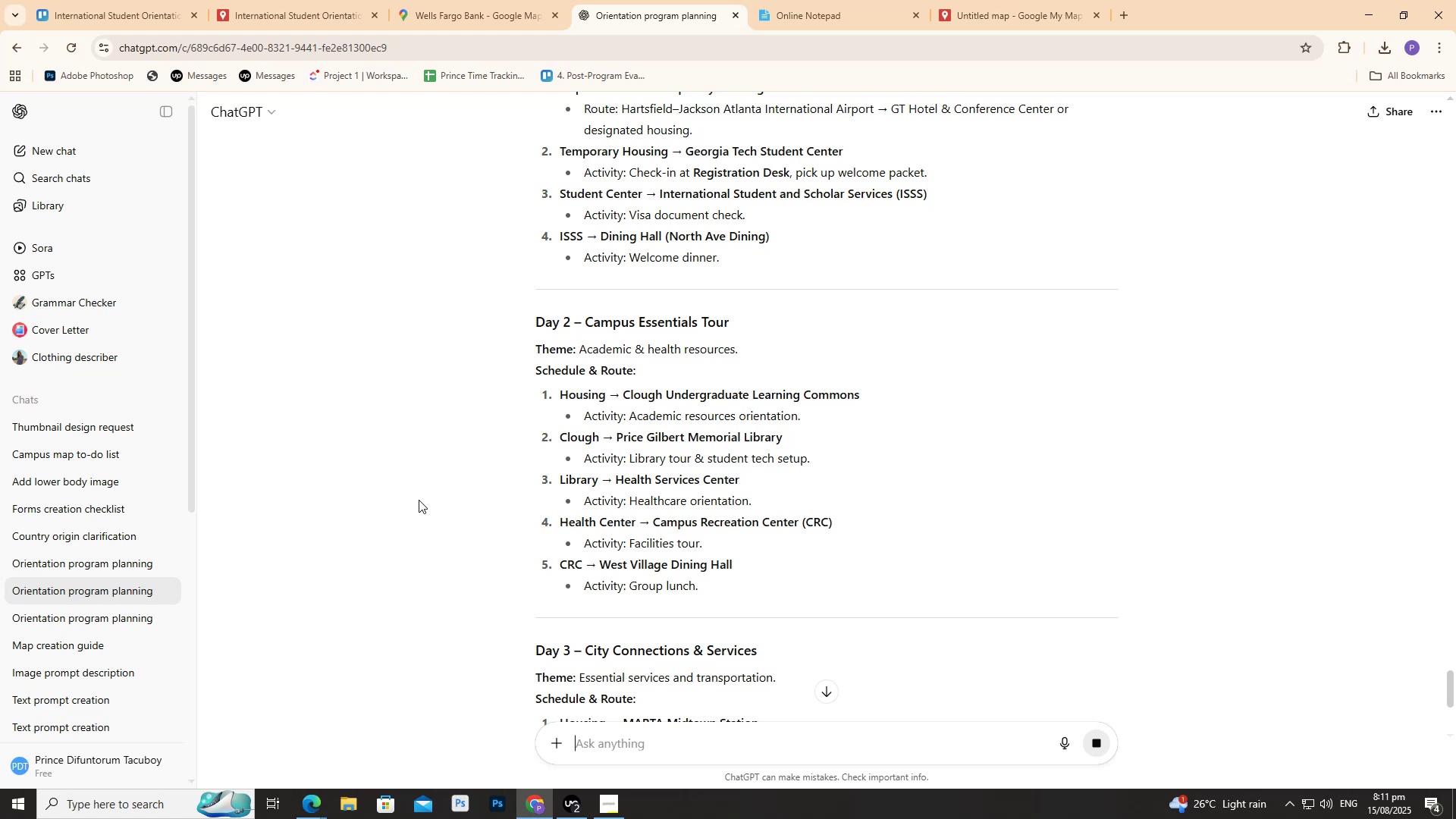 
scroll: coordinate [414, 504], scroll_direction: down, amount: 6.0
 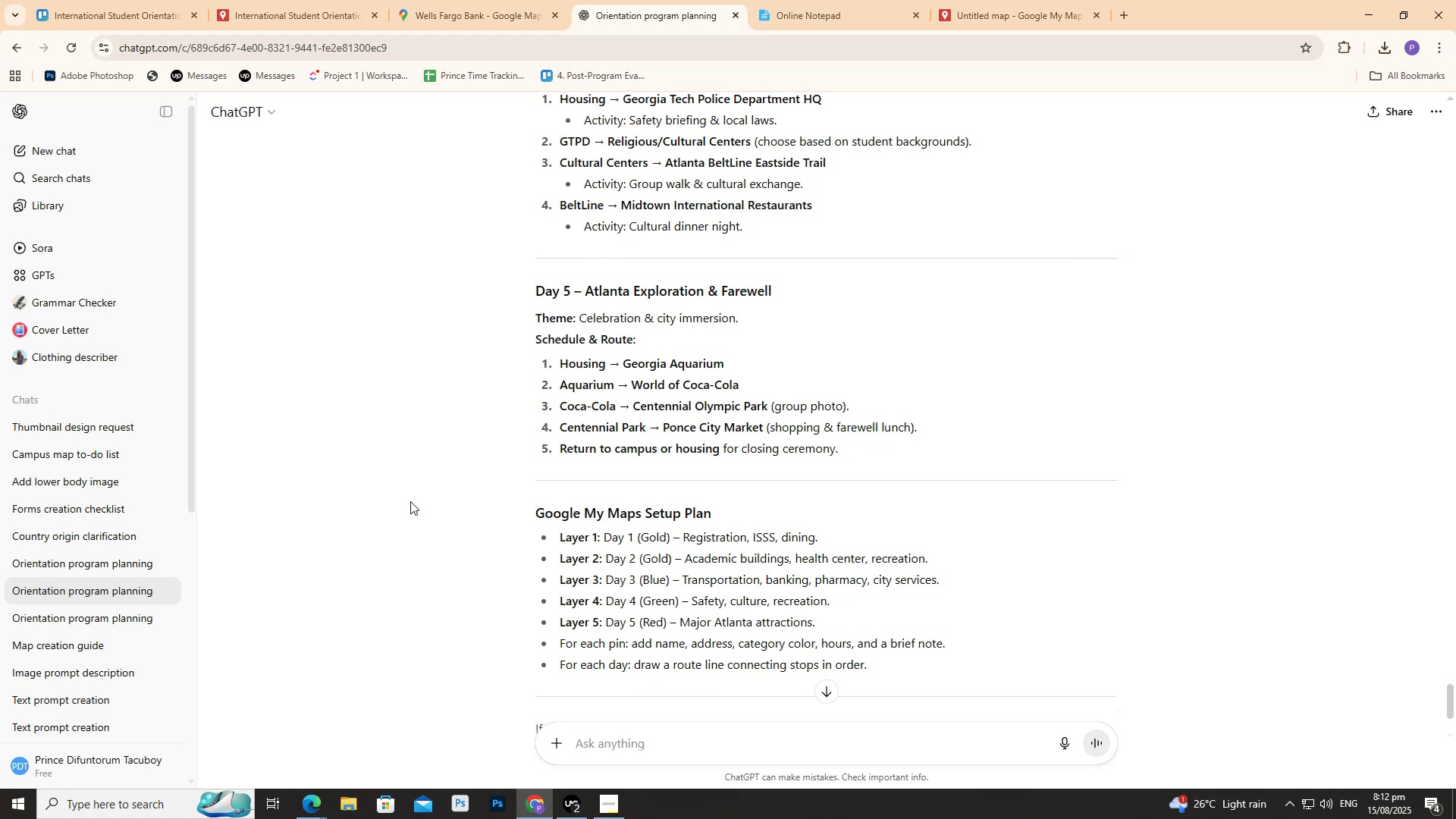 
wait(18.36)
 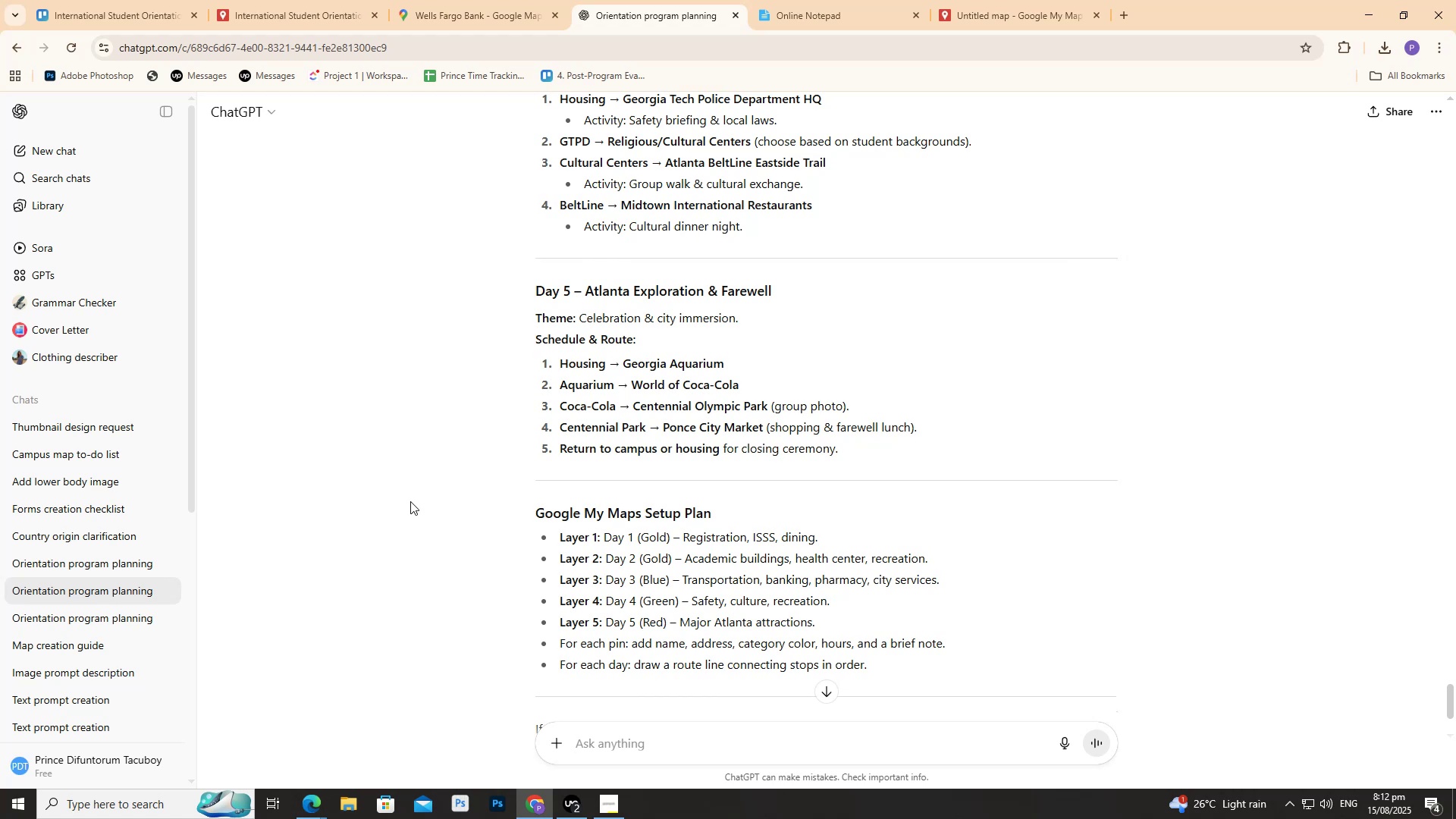 
left_click([962, 0])
 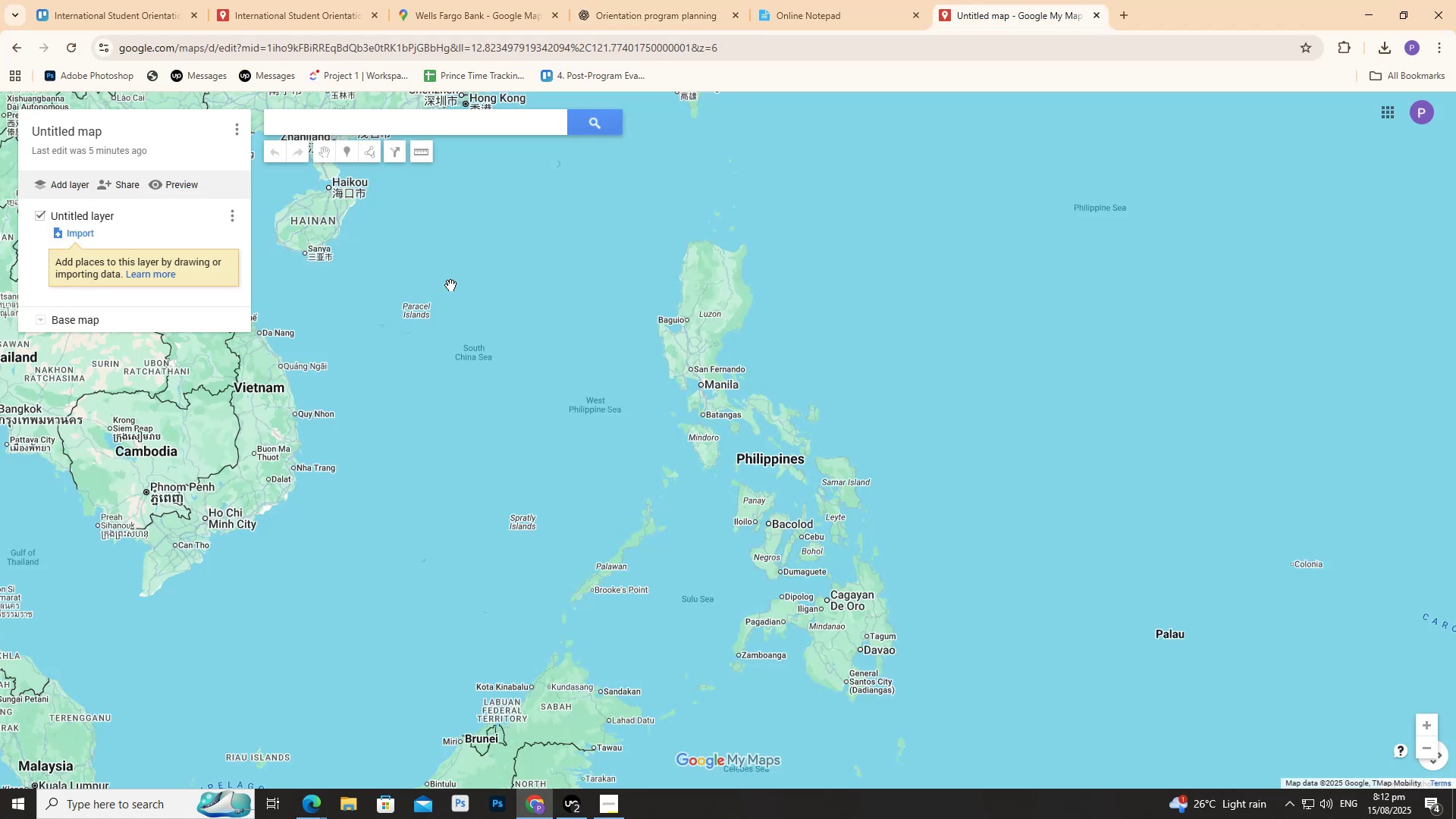 
mouse_move([304, 130])
 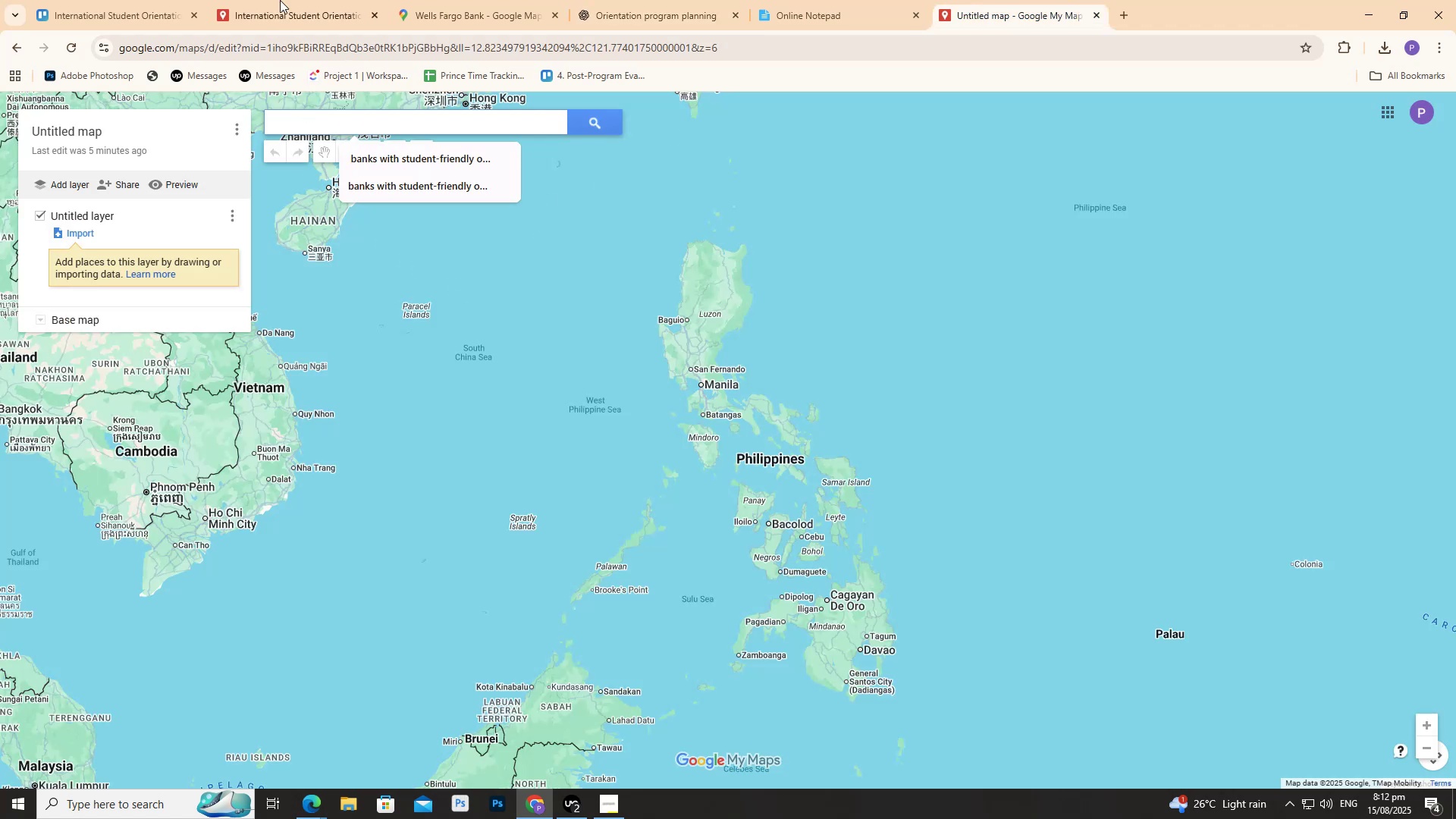 
left_click([276, 0])
 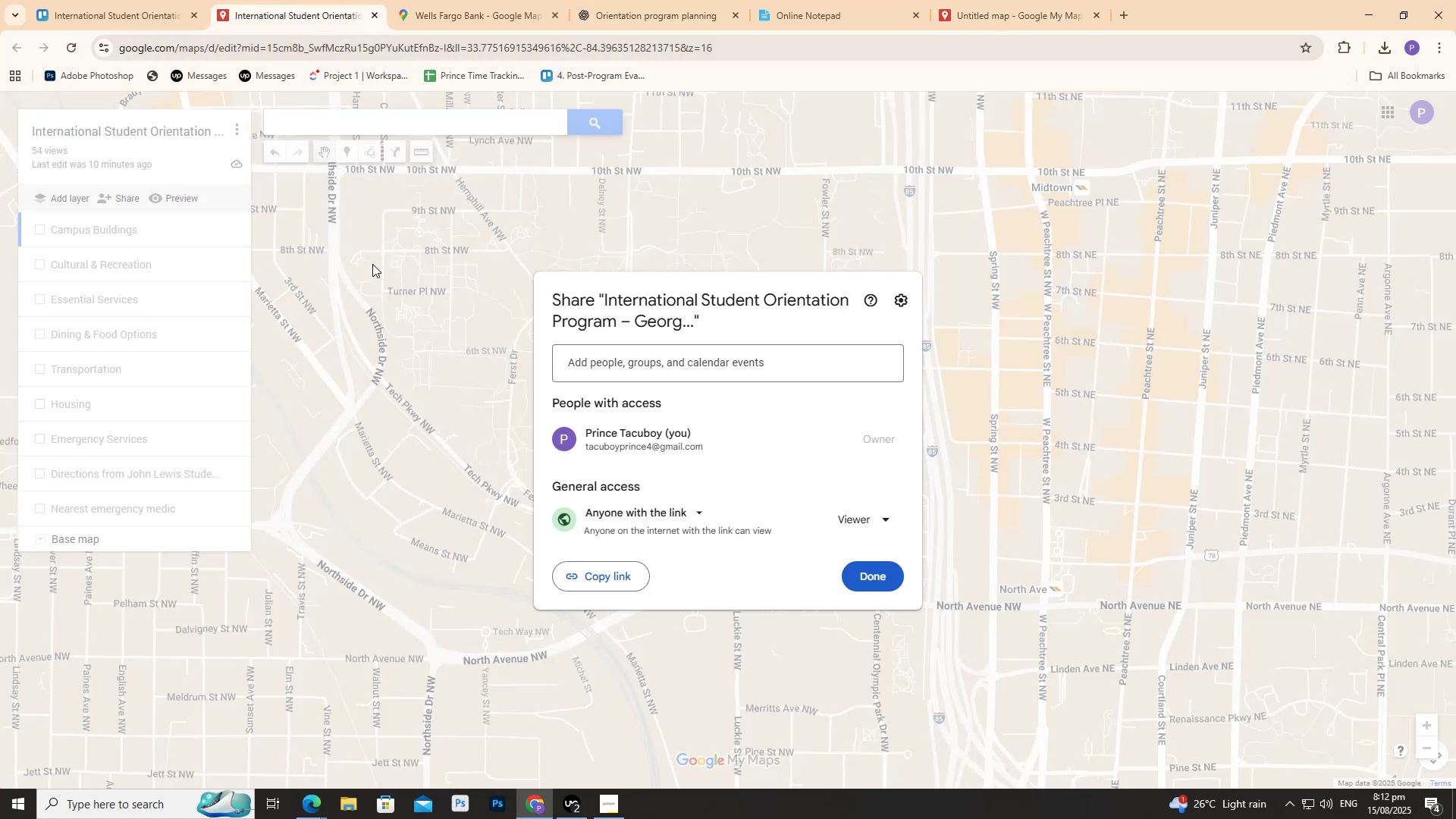 
left_click([372, 264])
 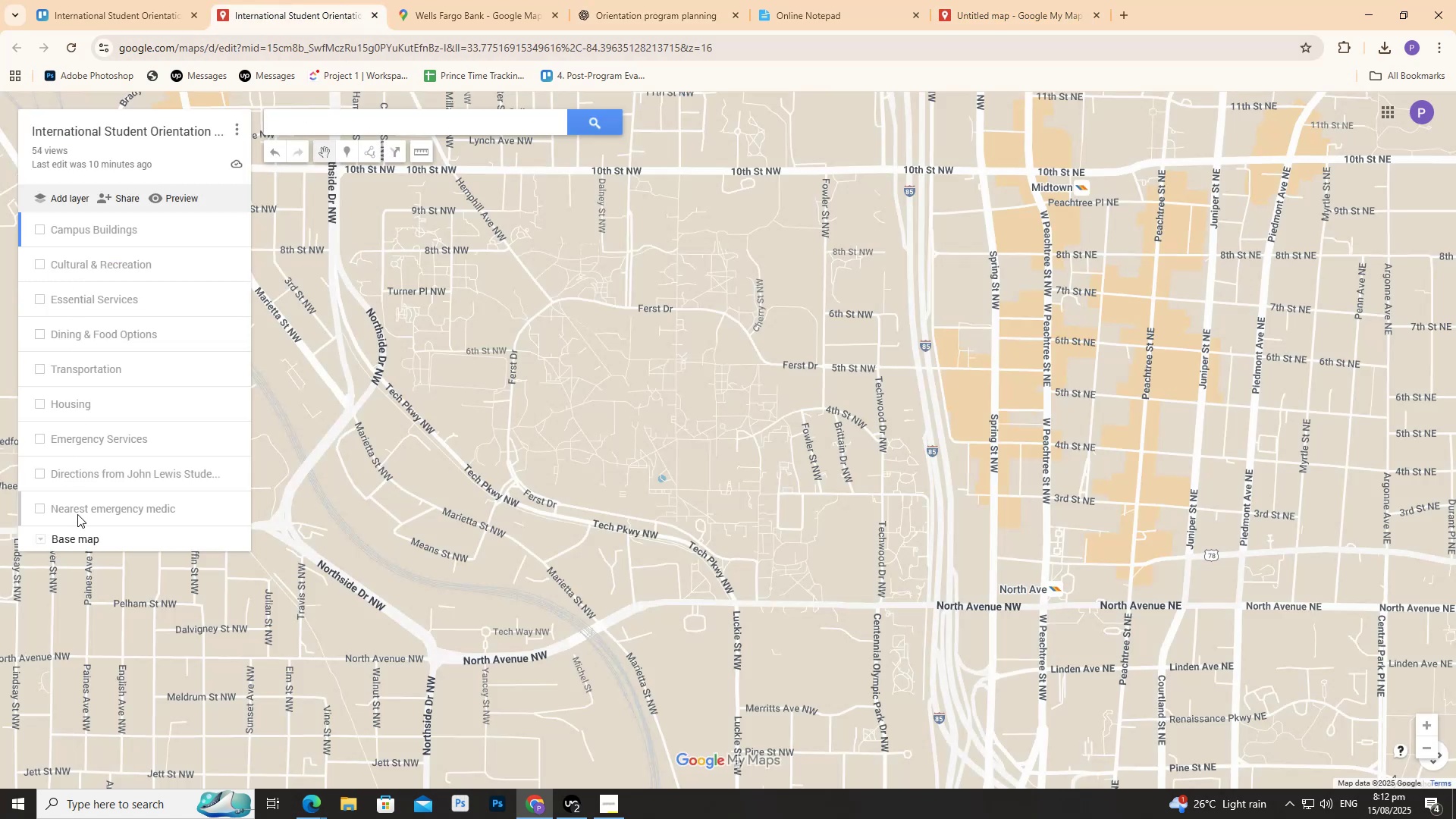 
left_click([86, 485])
 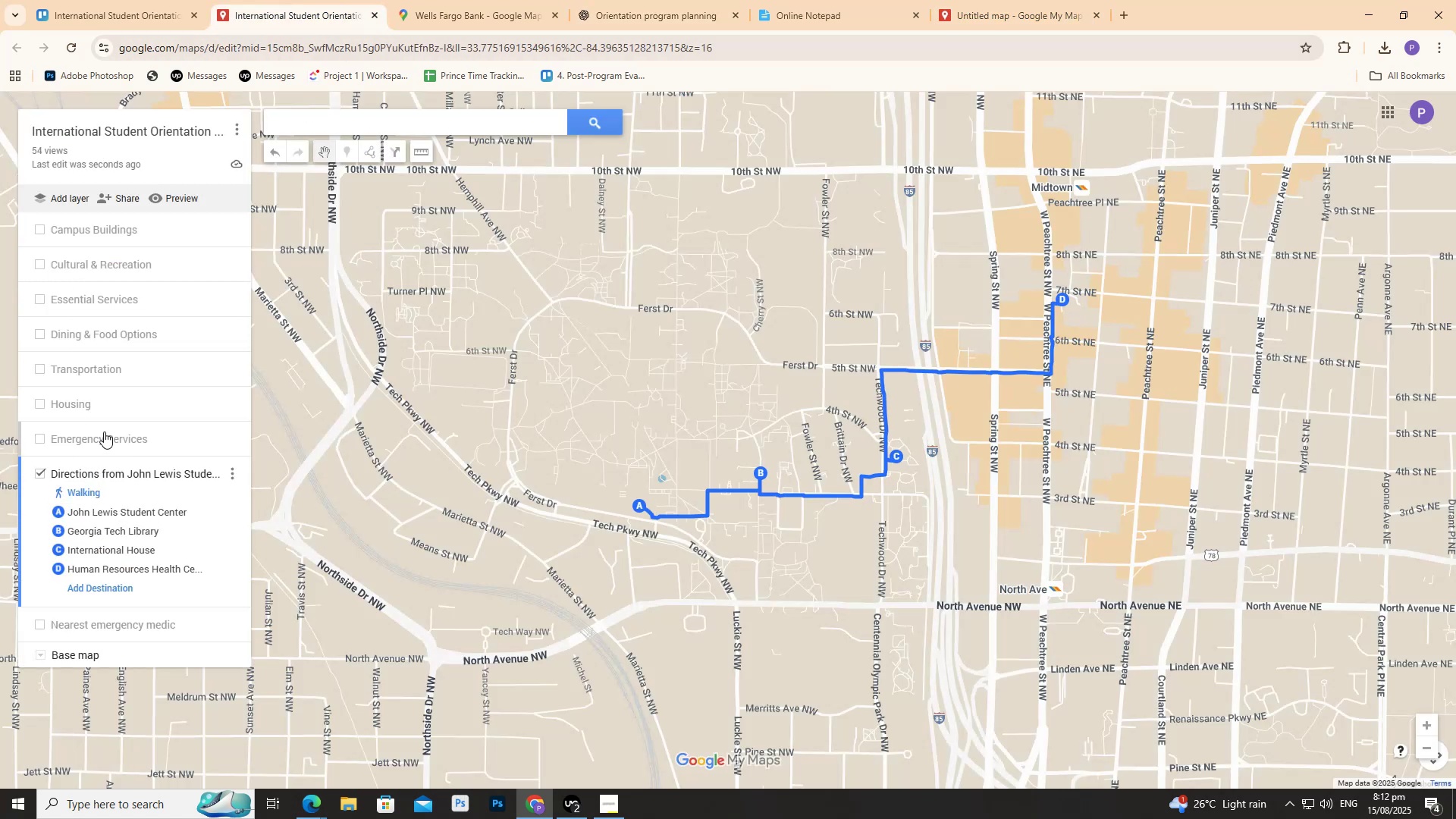 
left_click([96, 475])
 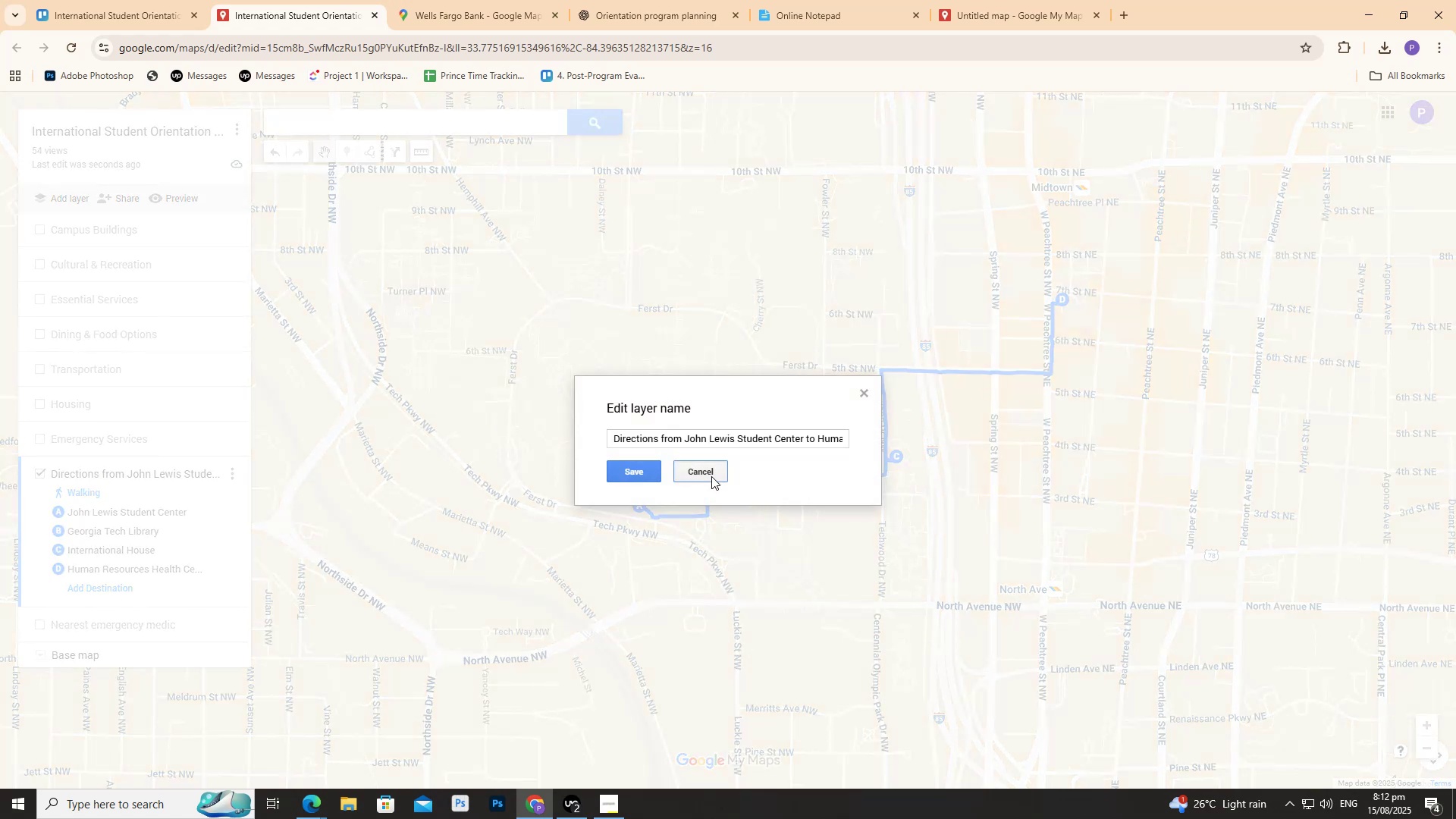 
scroll: coordinate [127, 385], scroll_direction: up, amount: 7.0
 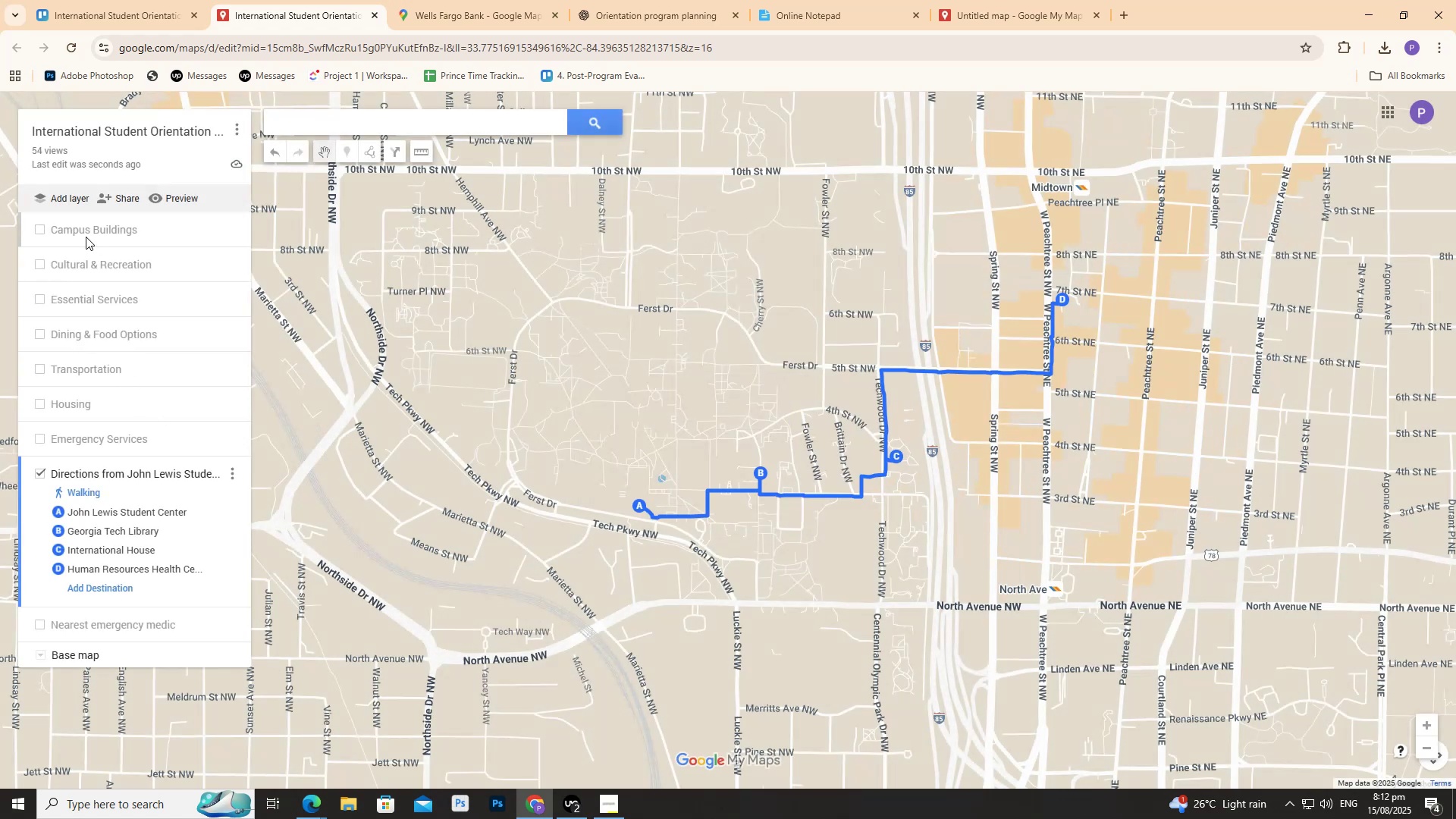 
left_click([84, 229])
 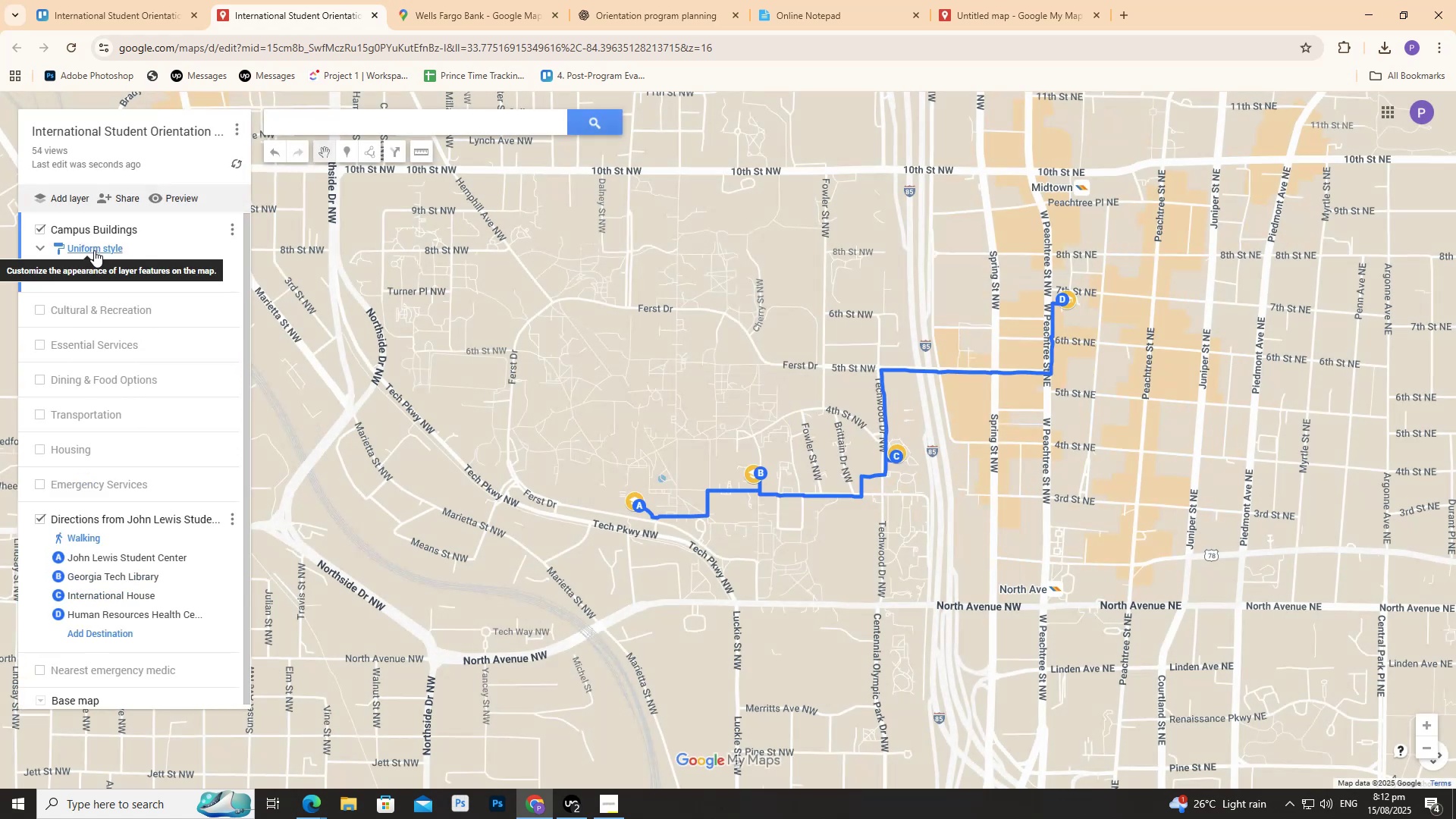 
mouse_move([124, 130])
 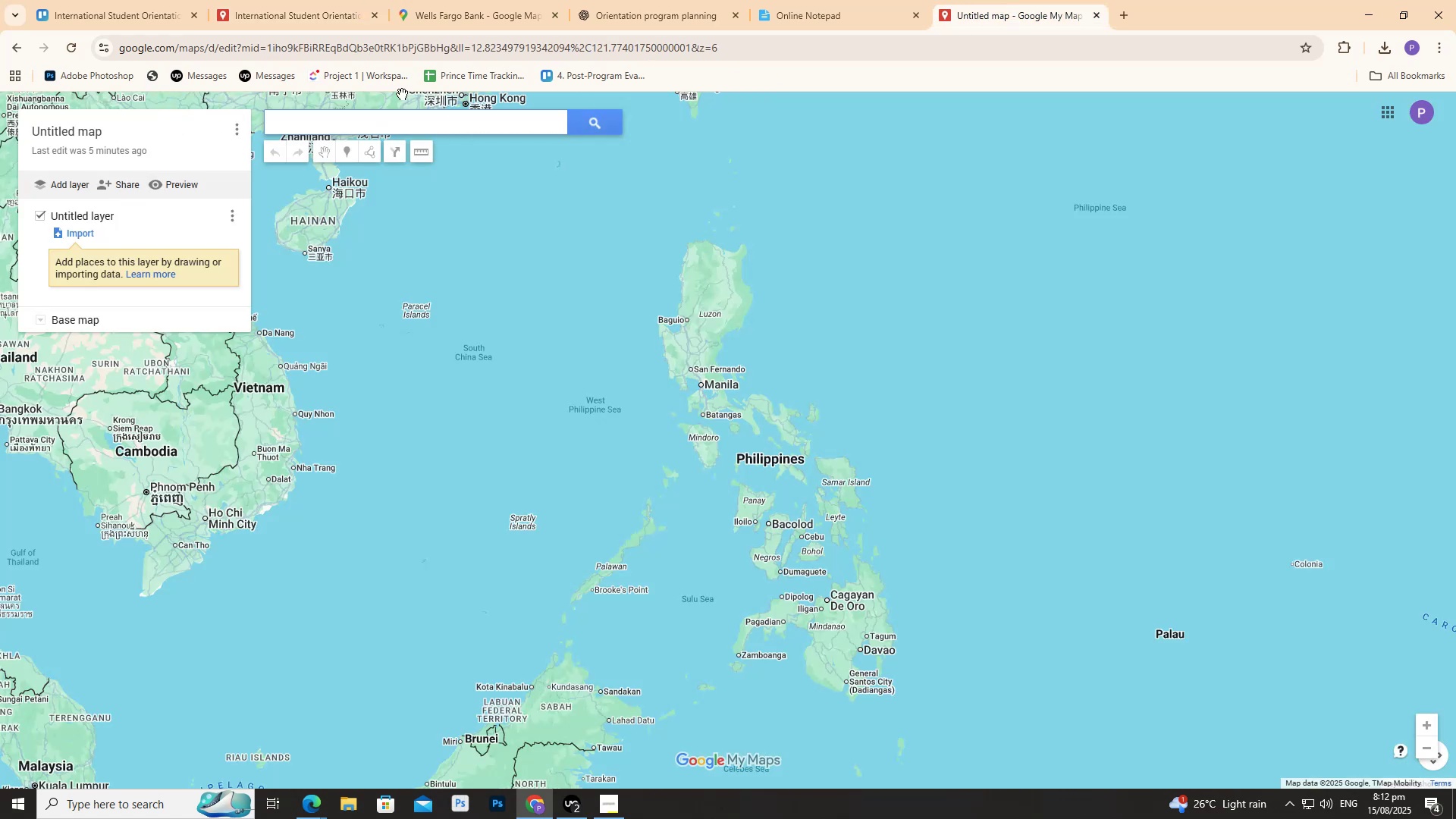 
type(geogia instu)
 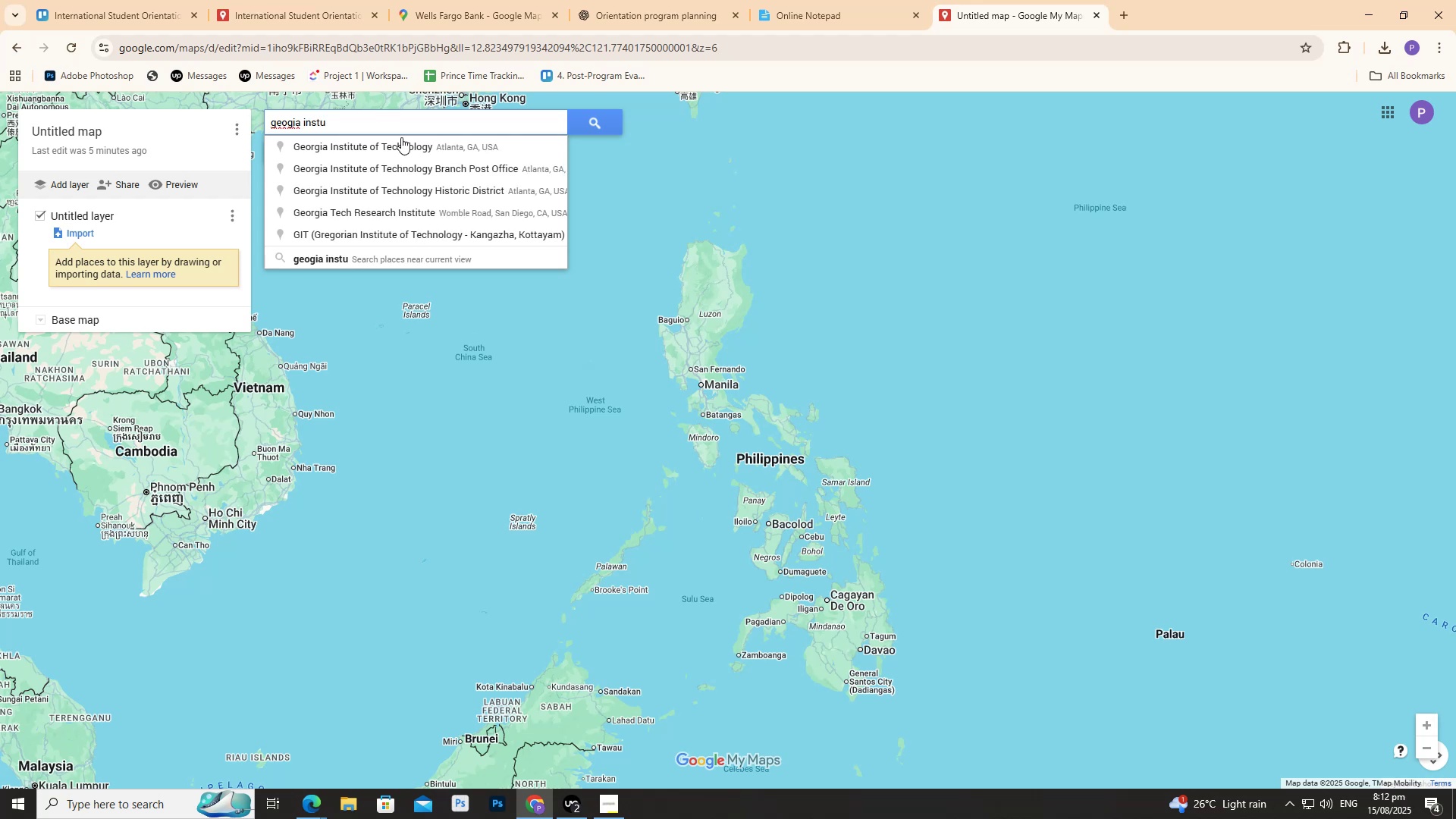 
left_click([407, 154])
 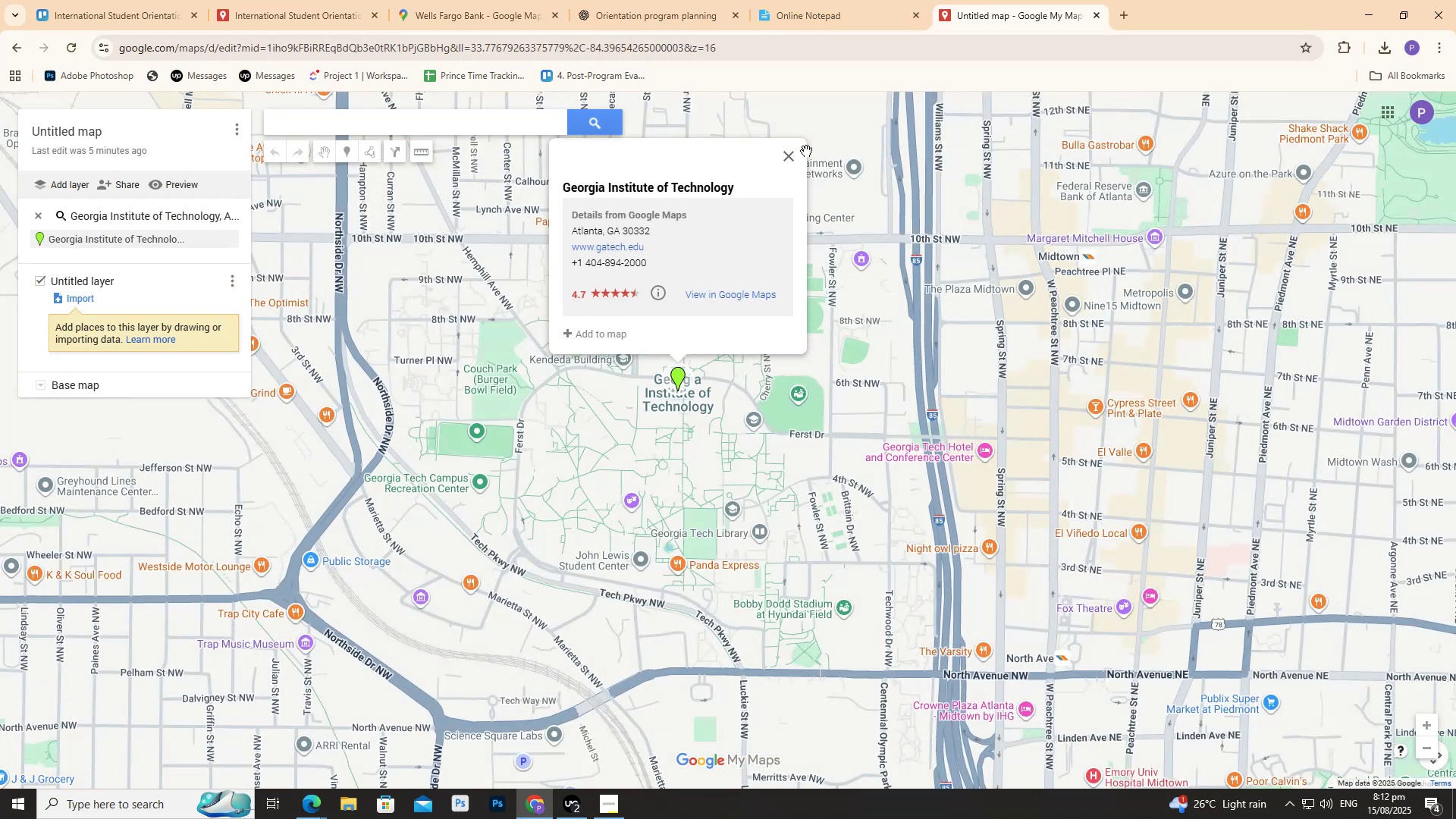 
left_click([792, 158])
 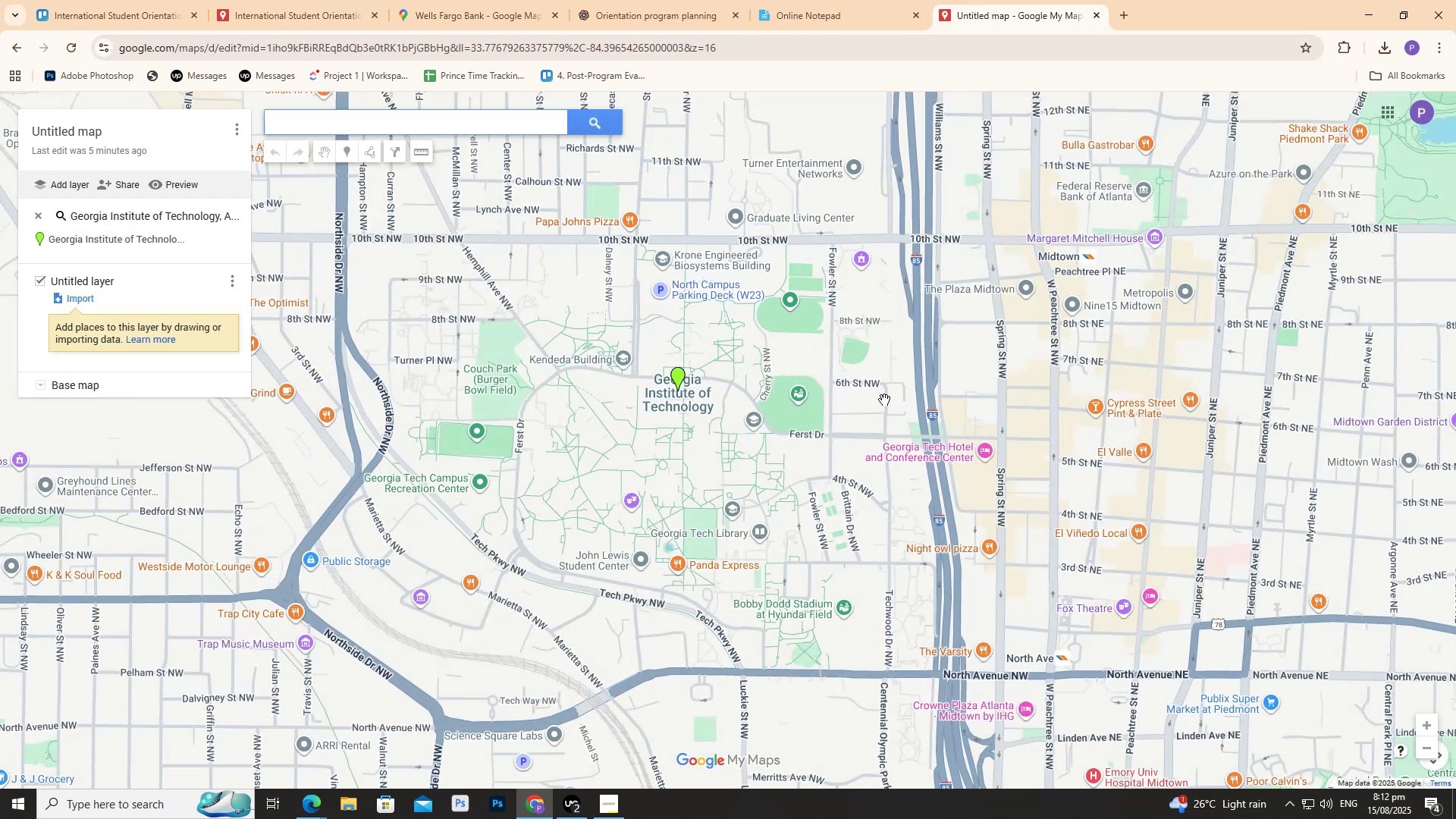 
scroll: coordinate [566, 401], scroll_direction: up, amount: 3.0
 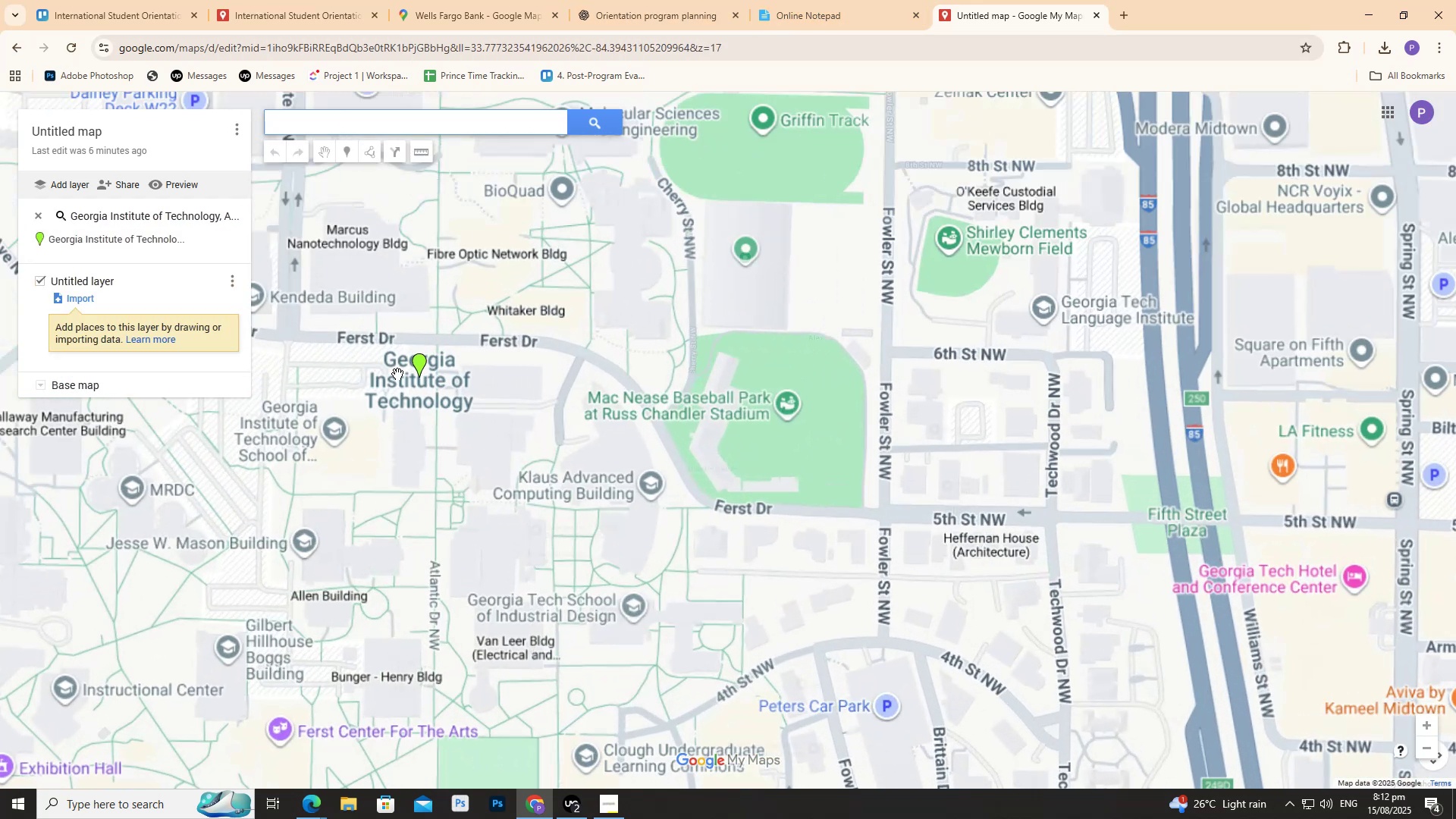 
mouse_move([372, 359])
 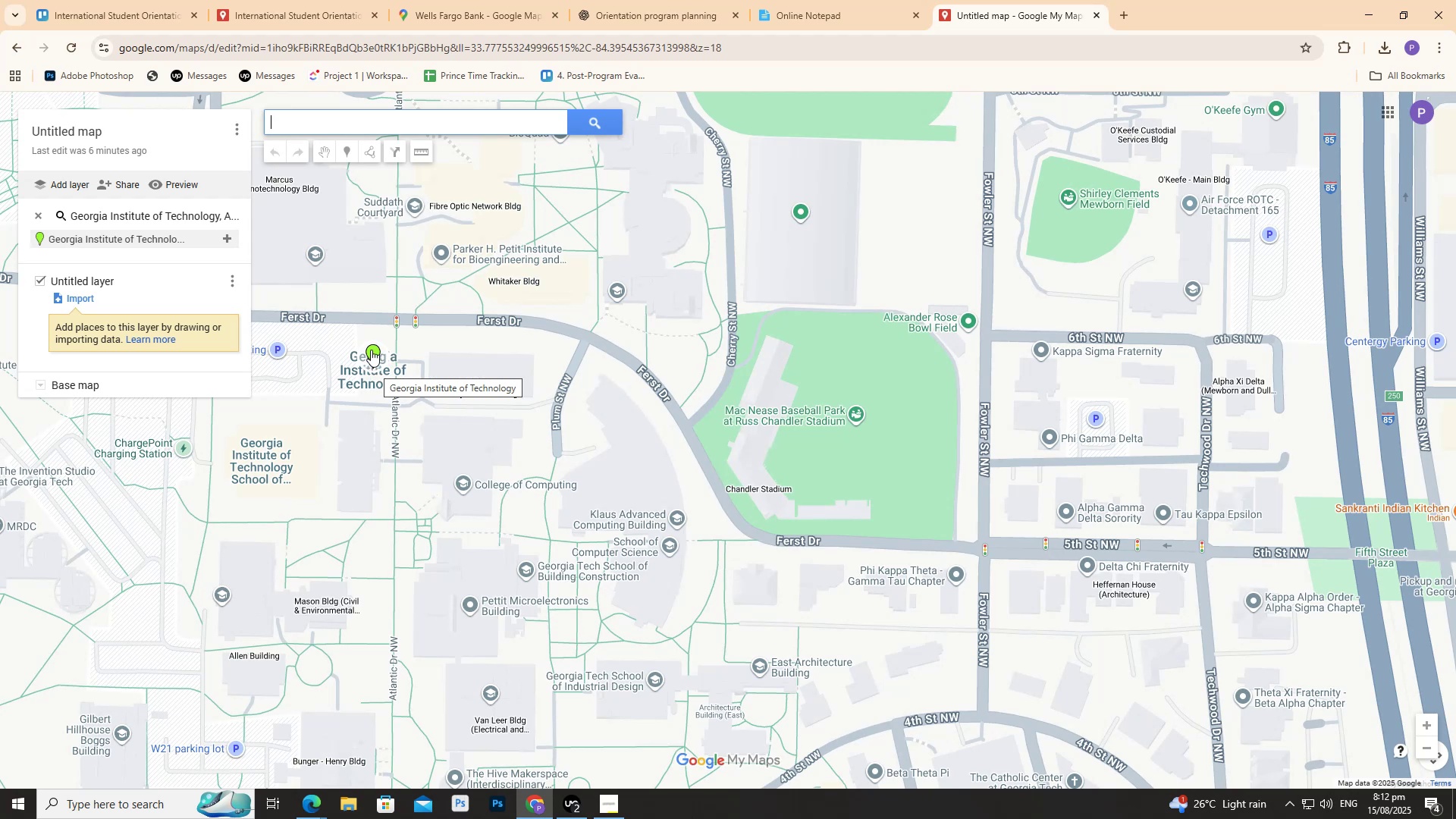 
scroll: coordinate [371, 350], scroll_direction: down, amount: 1.0
 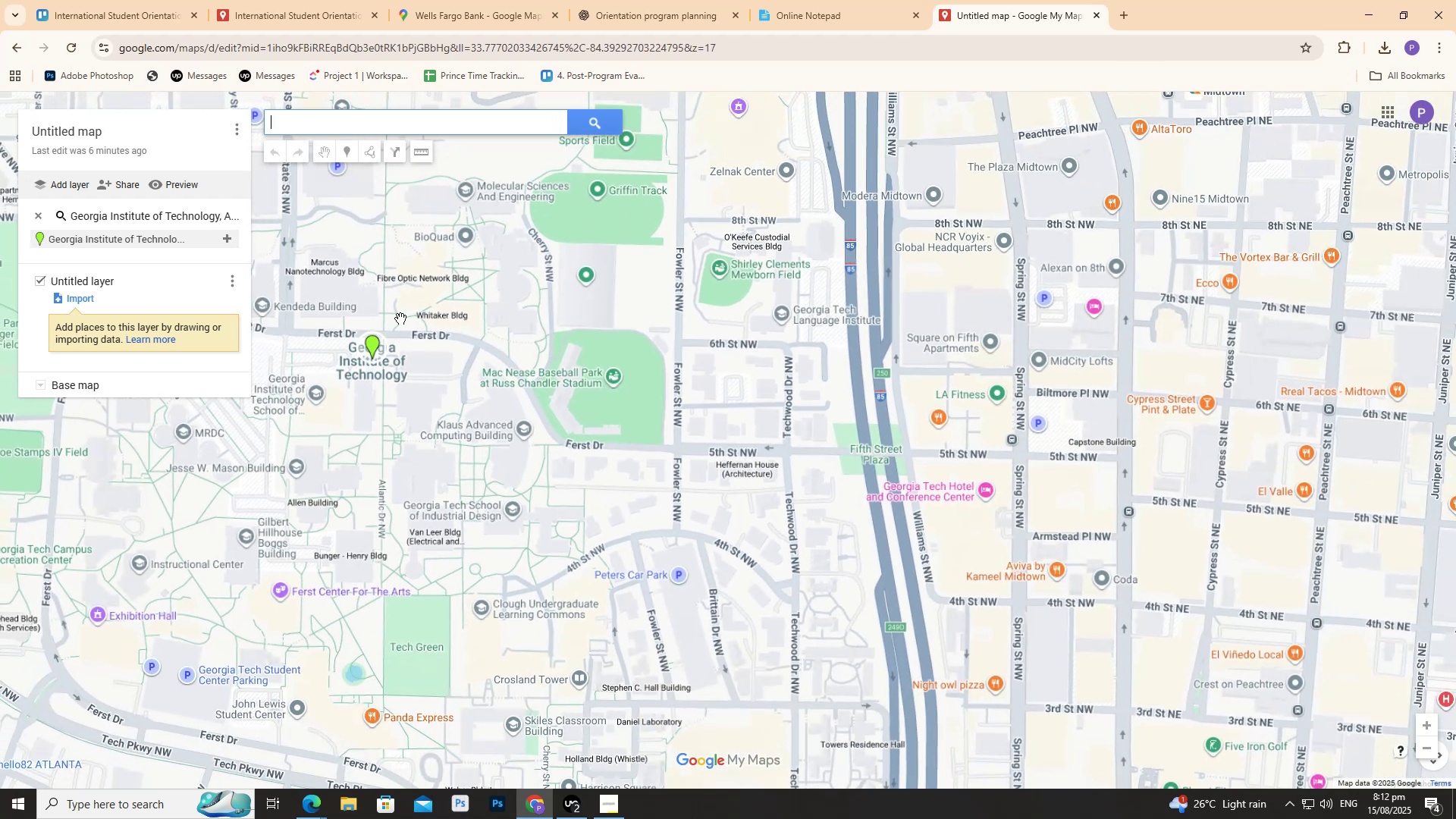 
left_click_drag(start_coordinate=[434, 253], to_coordinate=[500, 290])
 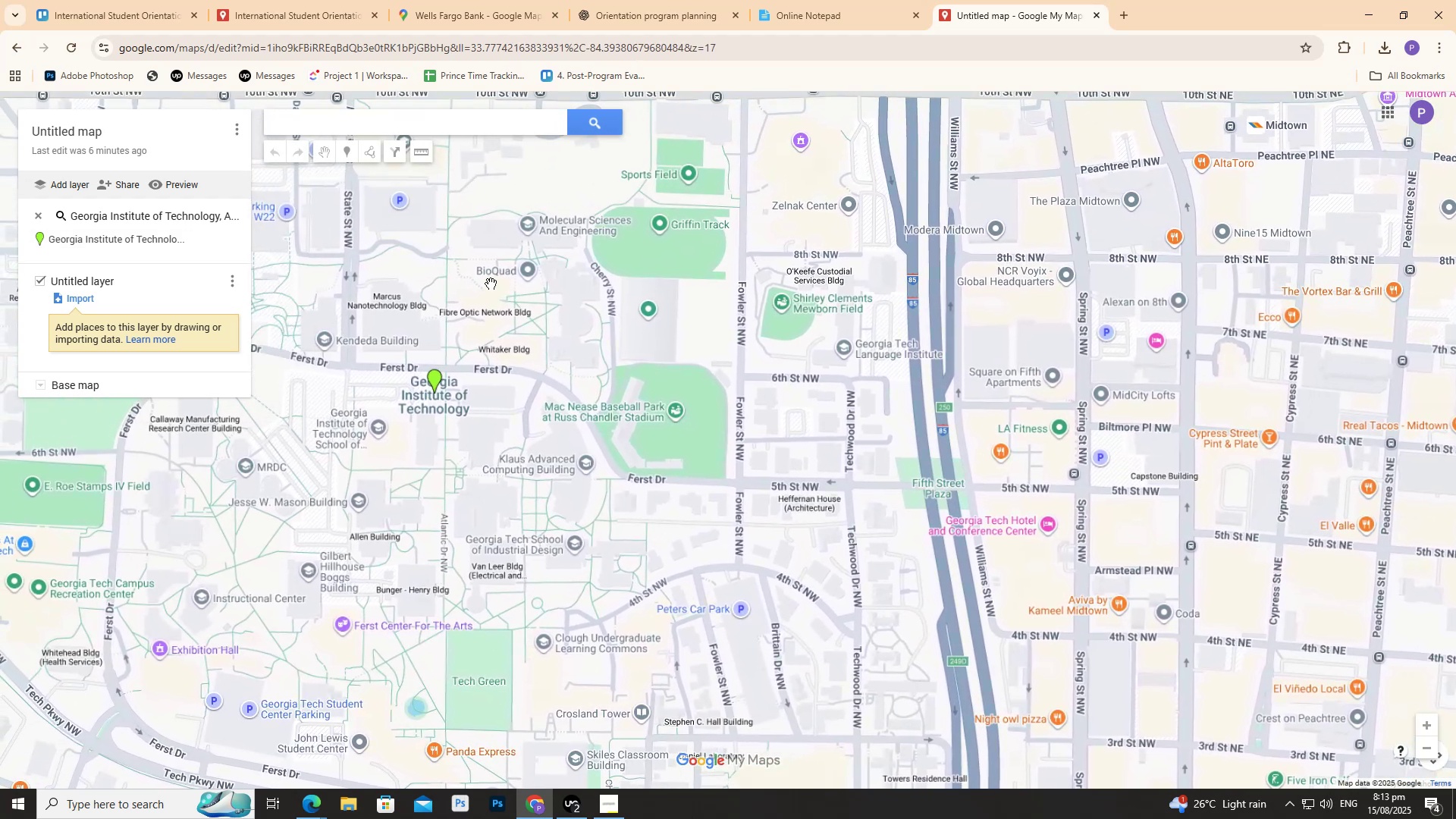 
left_click_drag(start_coordinate=[490, 283], to_coordinate=[519, 302])
 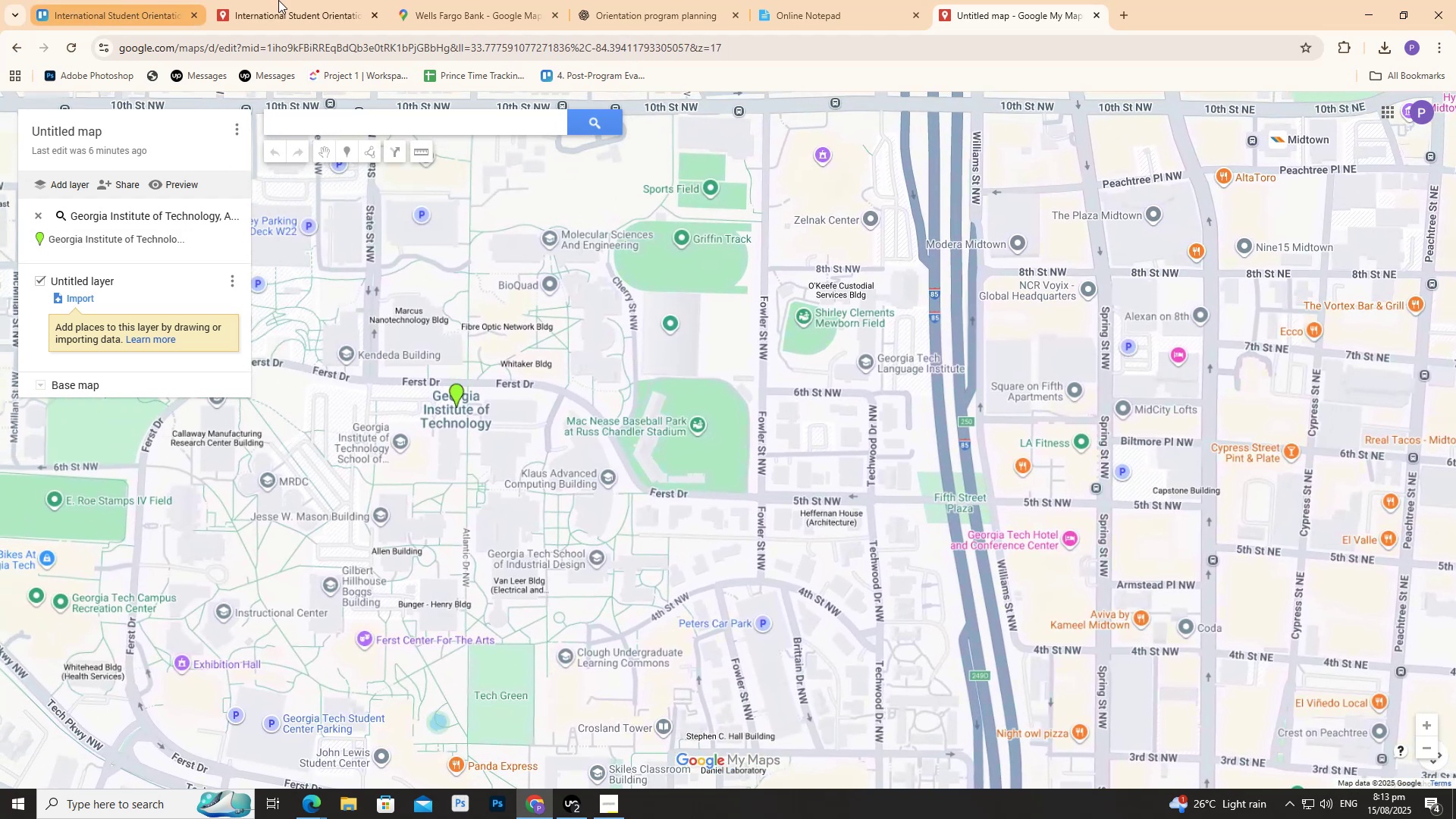 
left_click([660, 0])
 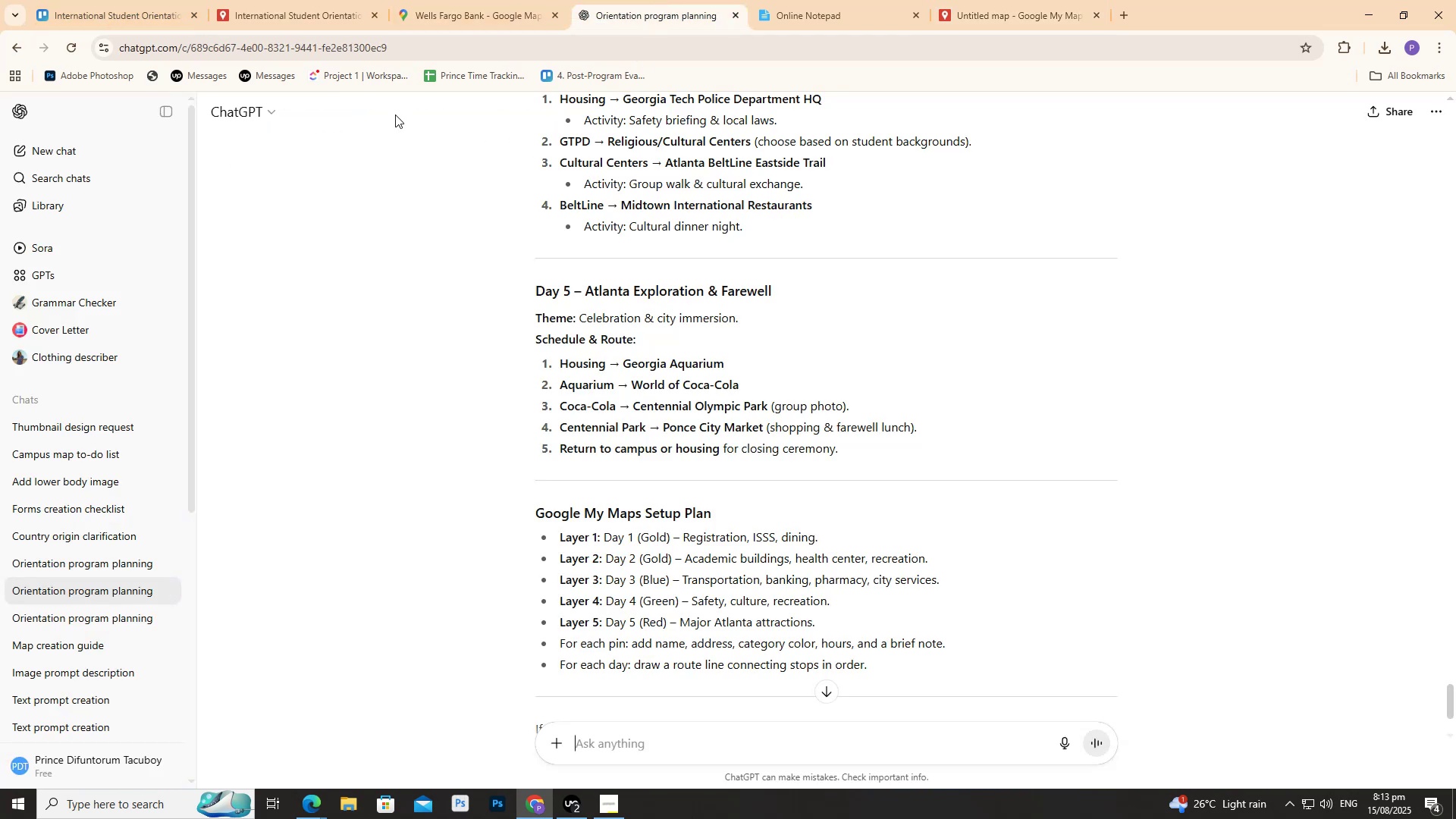 
scroll: coordinate [389, 130], scroll_direction: up, amount: 15.0
 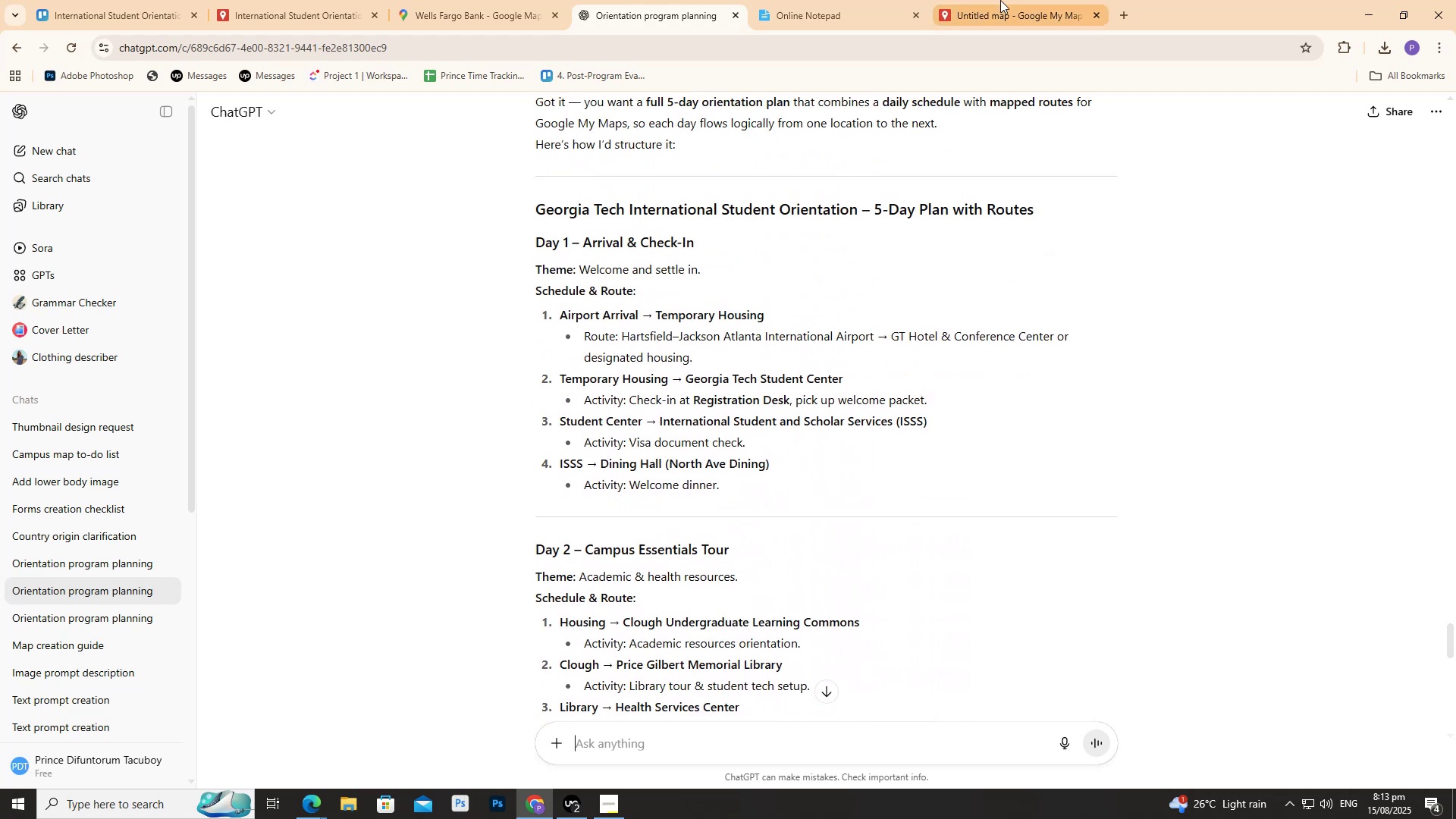 
wait(7.22)
 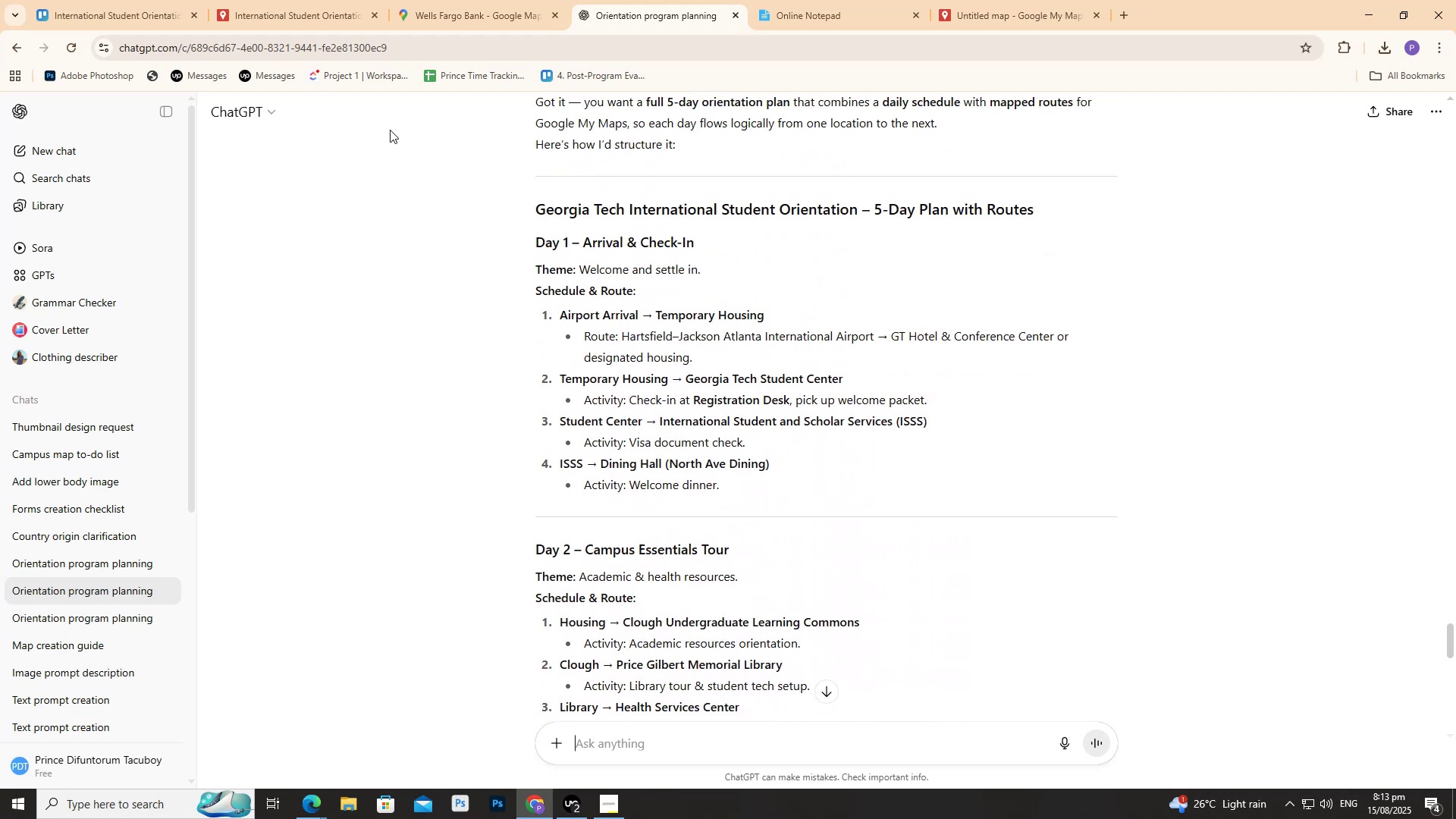 
type(airport)
 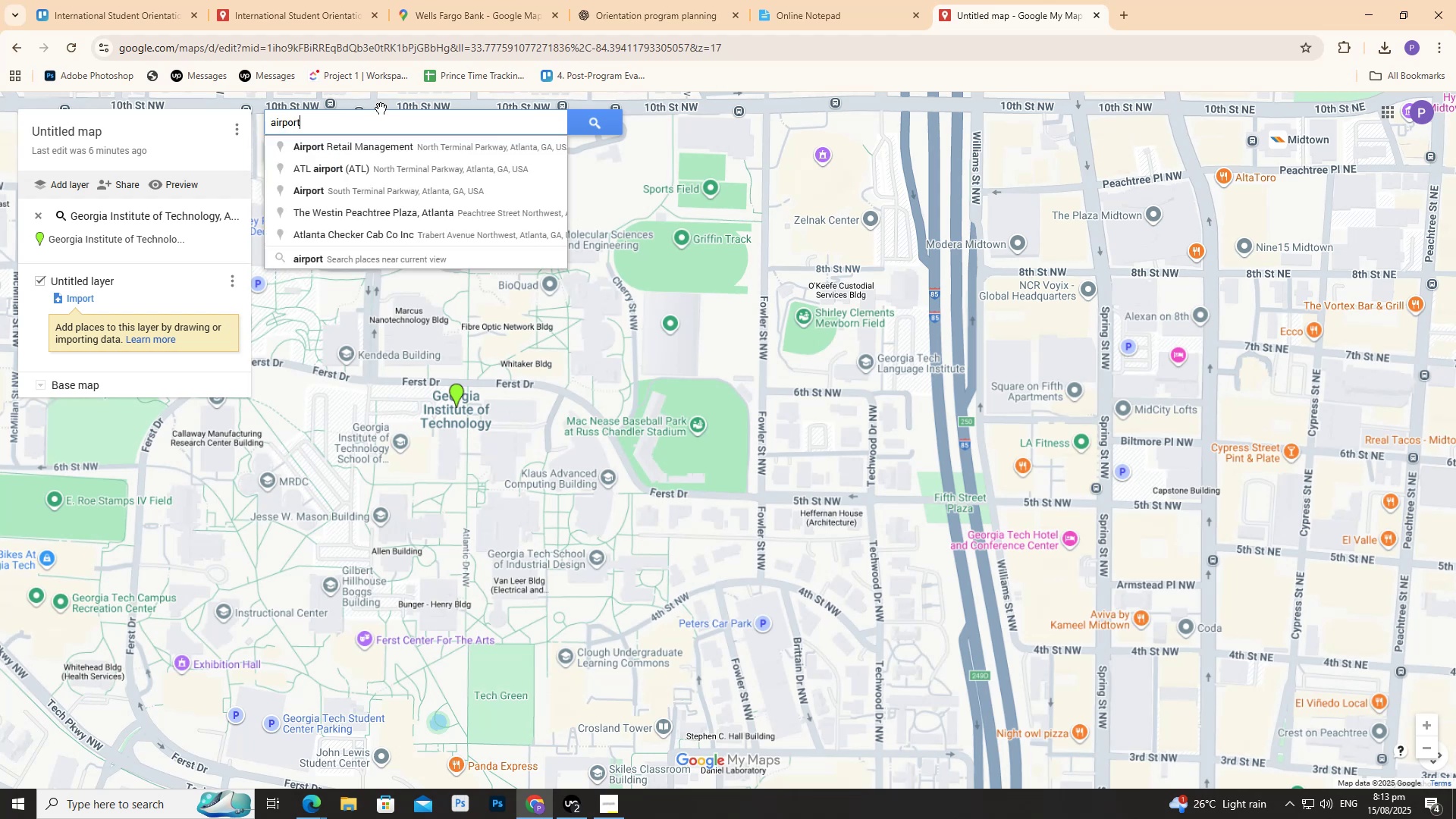 
key(Enter)
 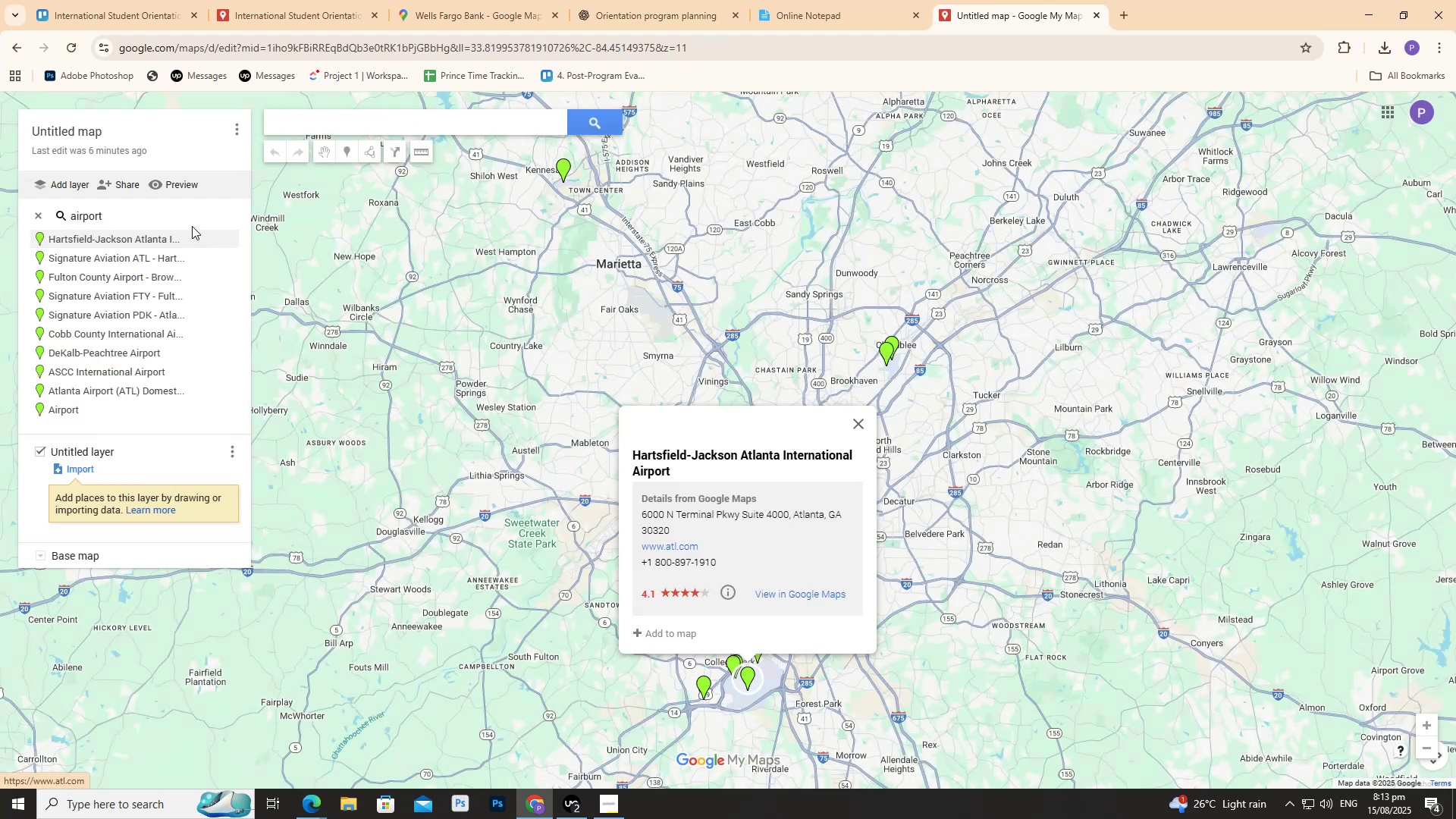 
wait(6.43)
 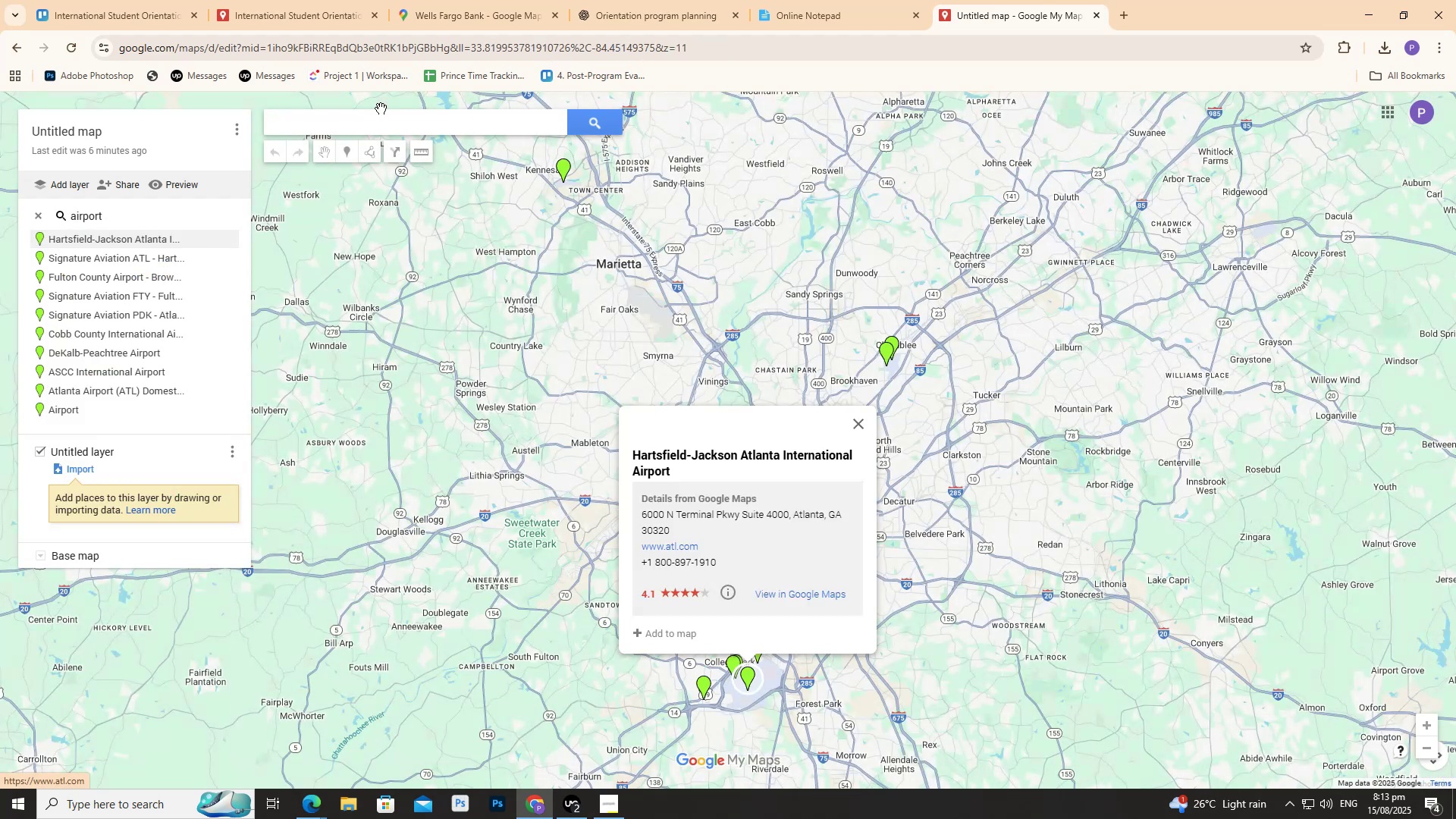 
left_click([865, 425])
 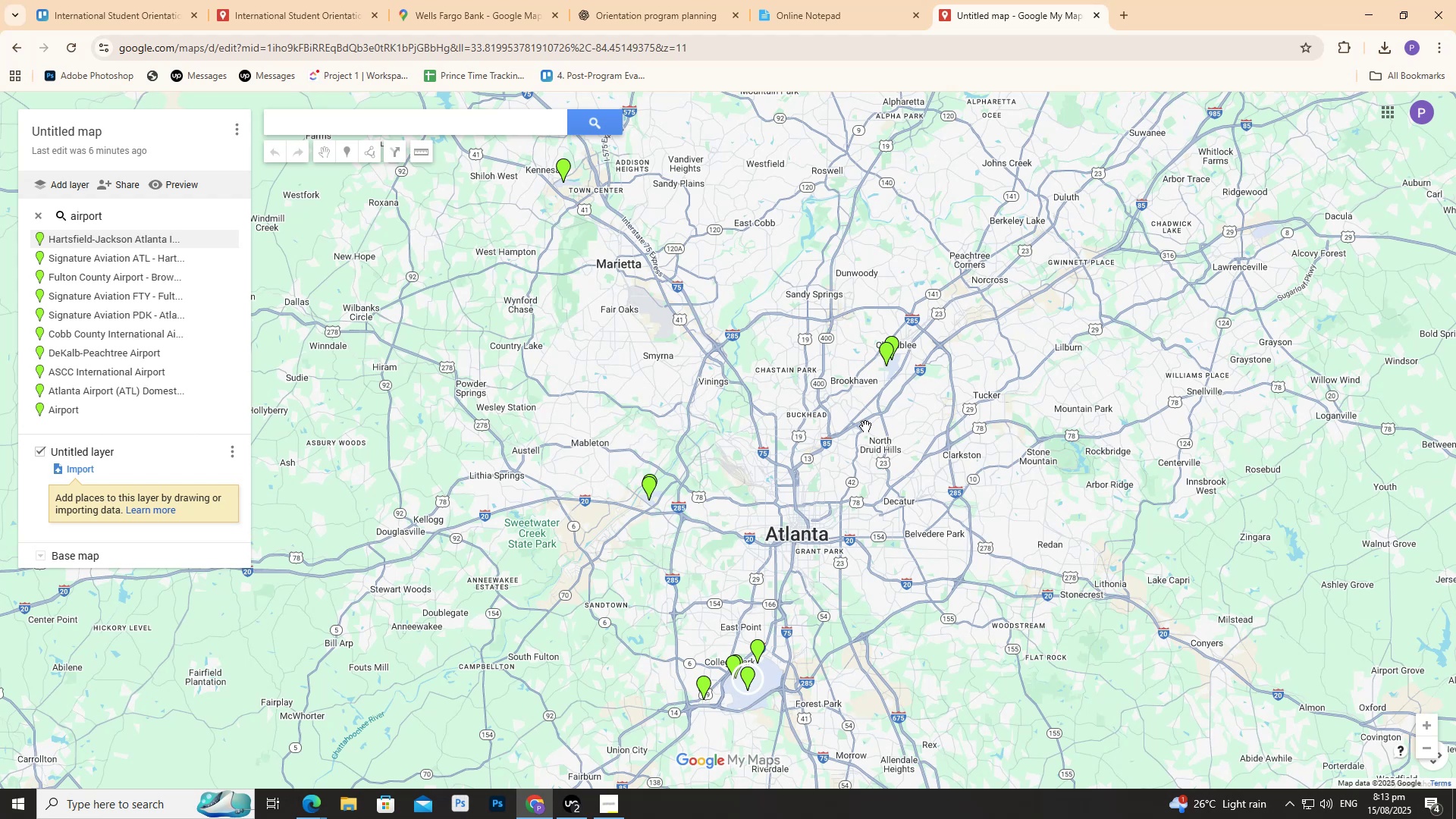 
left_click([376, 127])
 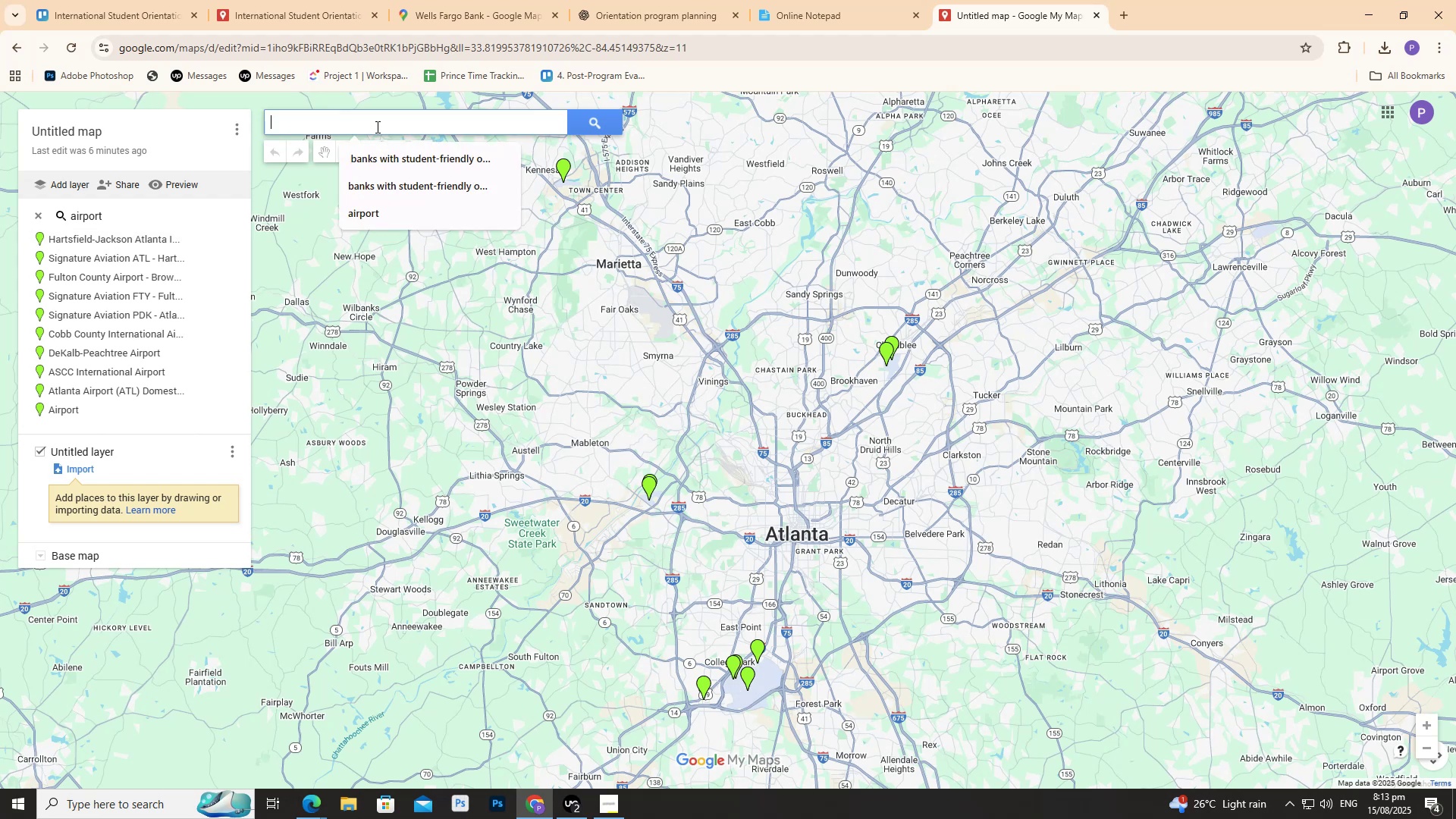 
type(georgia in)
 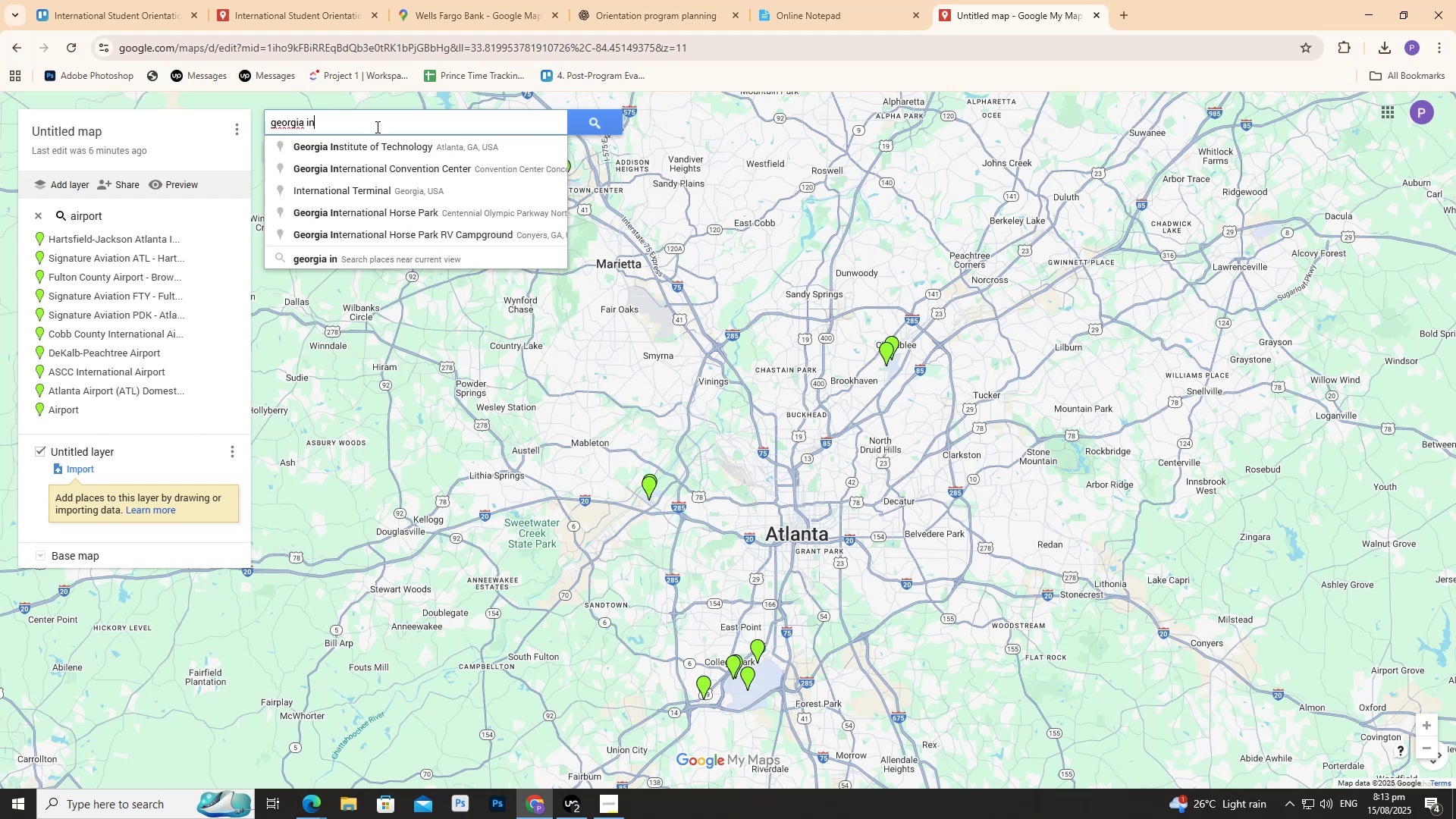 
key(ArrowDown)
 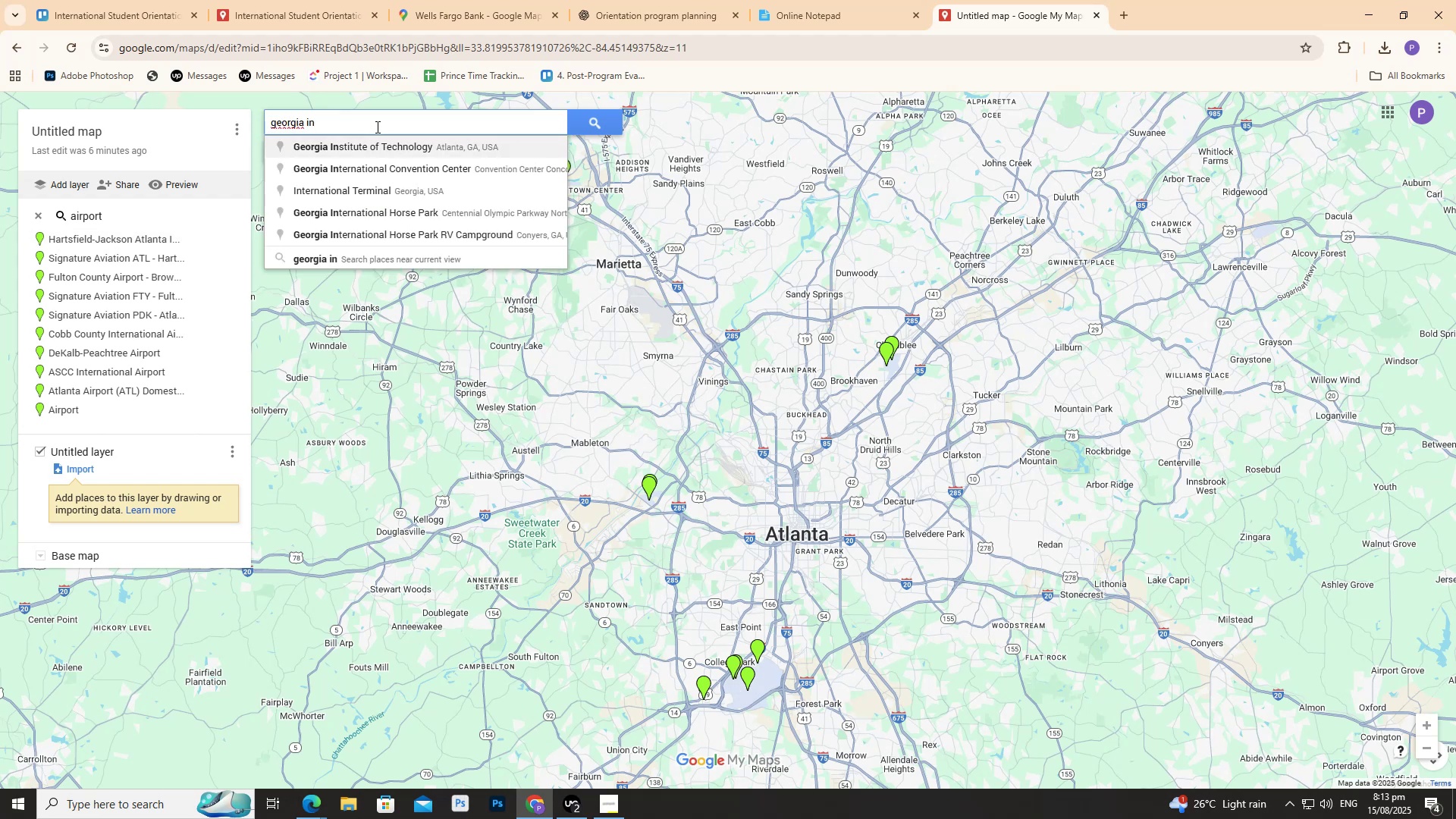 
key(Enter)
 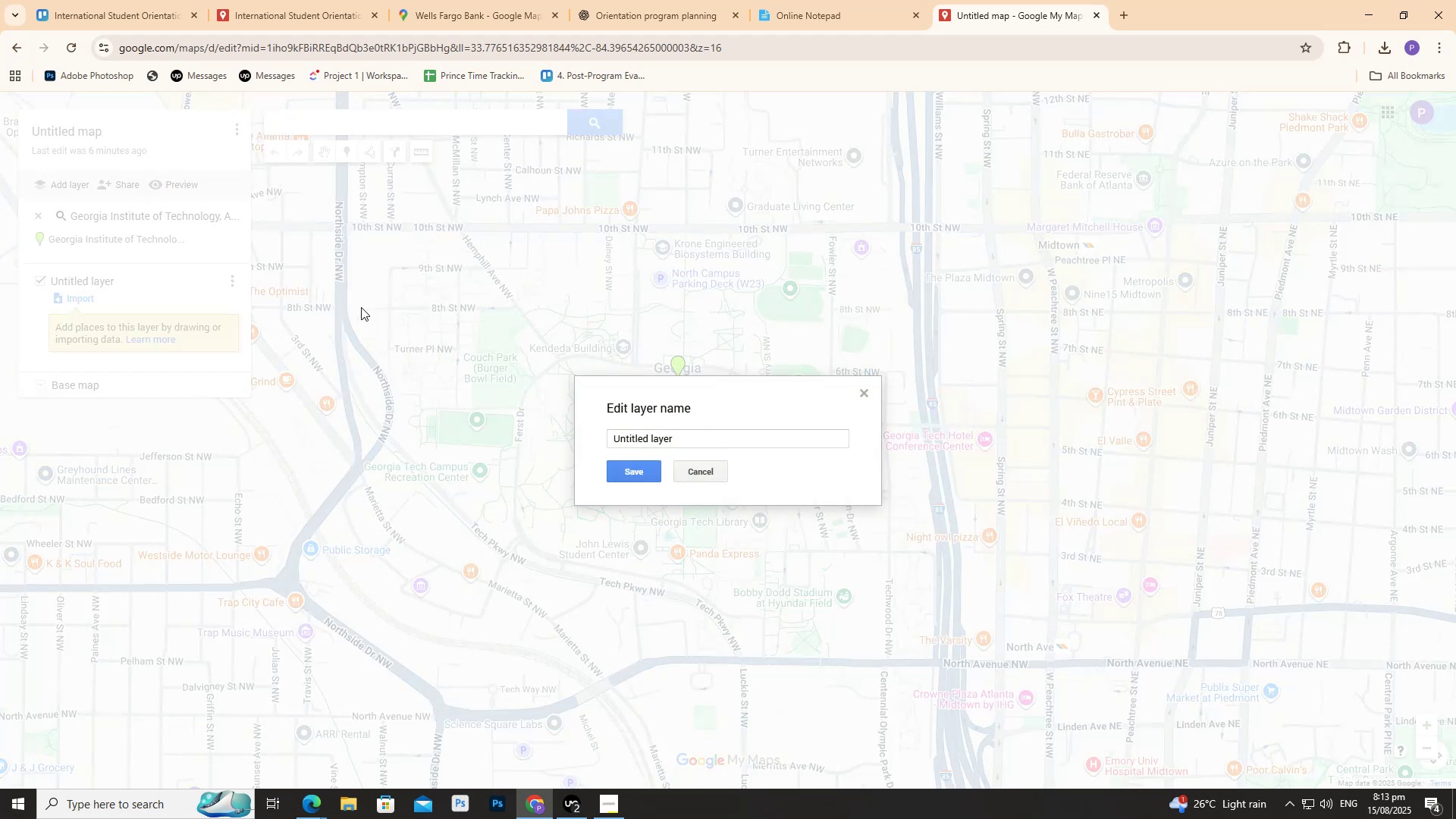 
wait(6.66)
 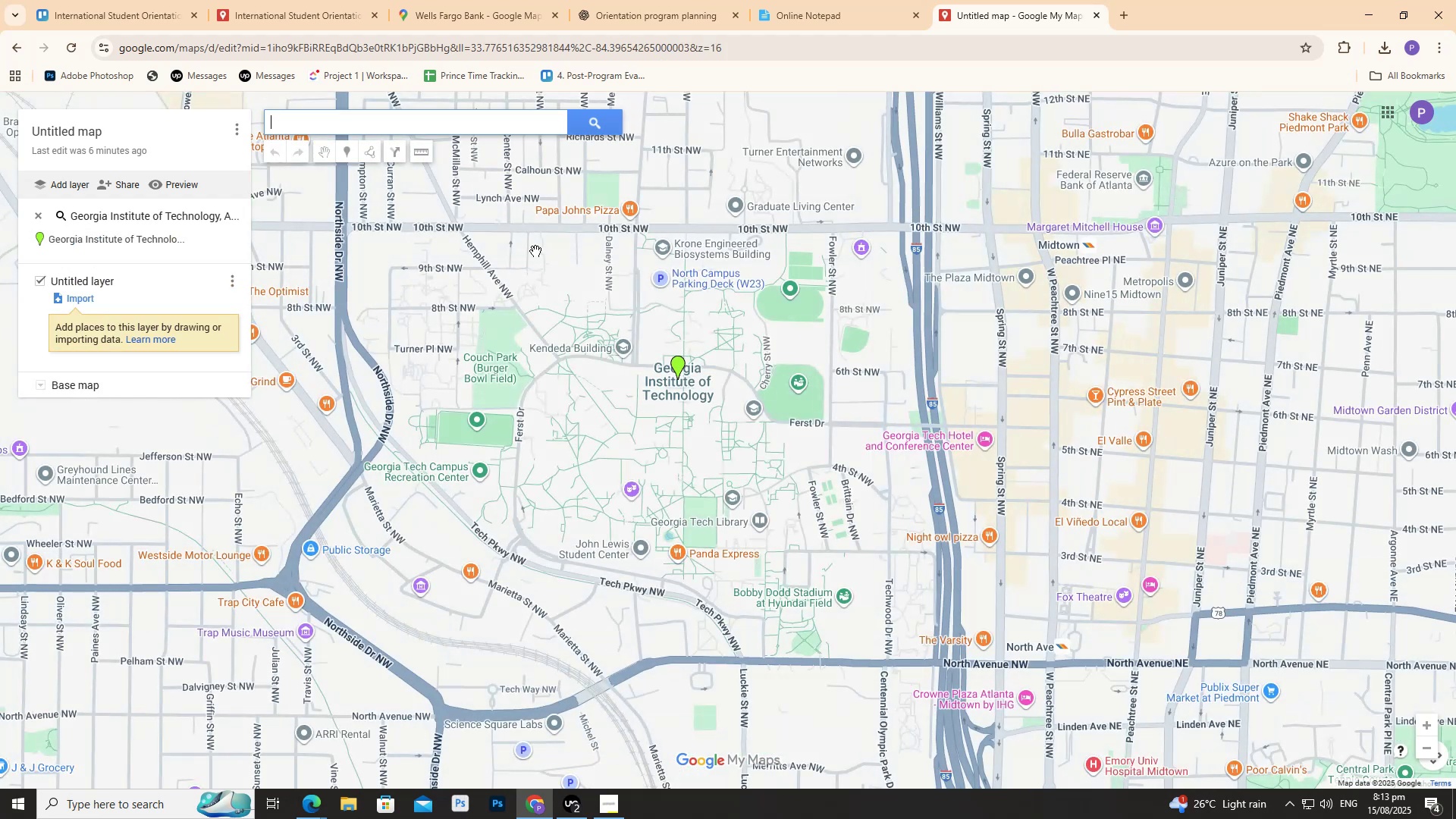 
left_click([1121, 0])
 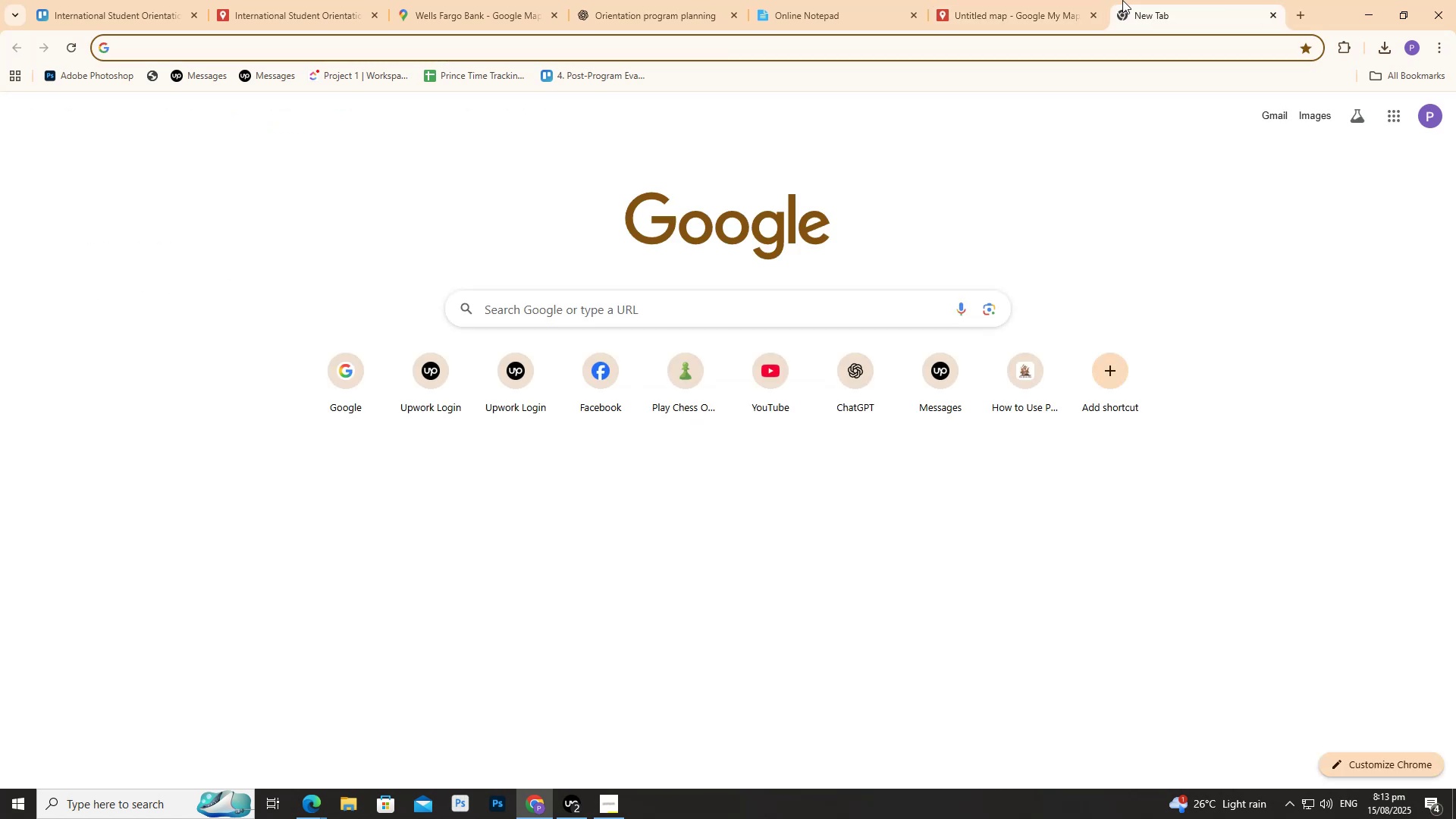 
type(goo)
 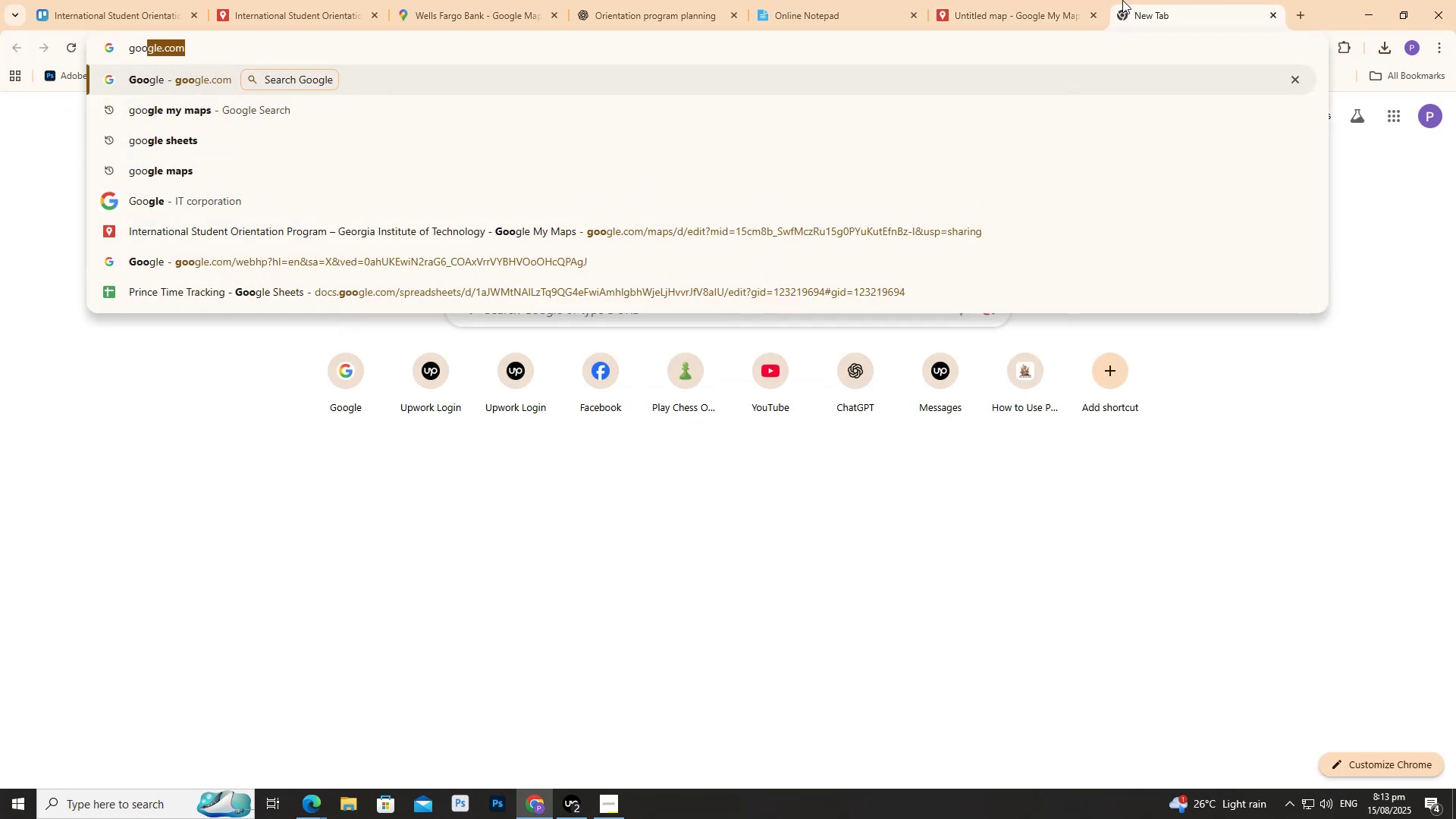 
key(Enter)
 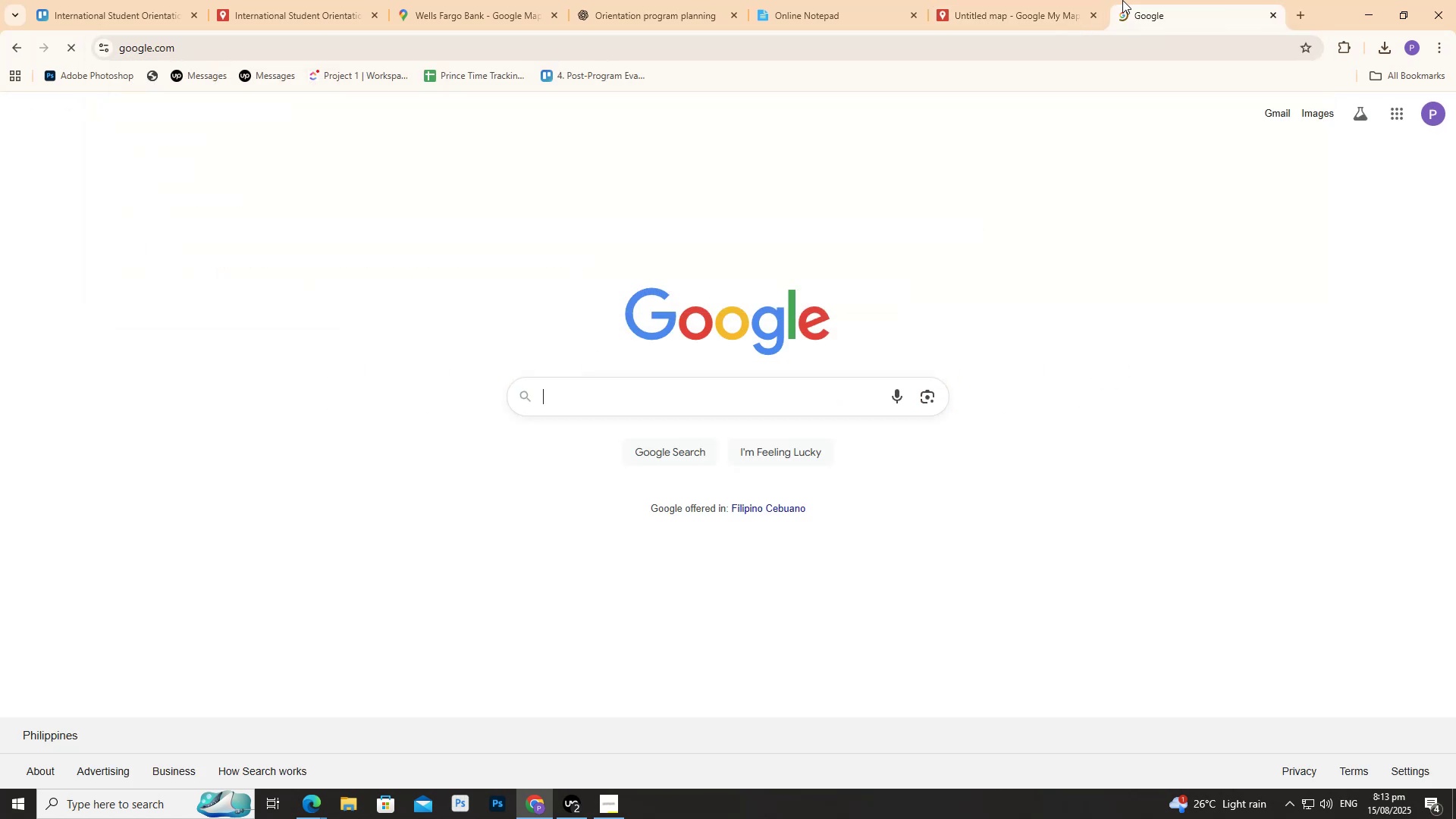 
type(google spre)
 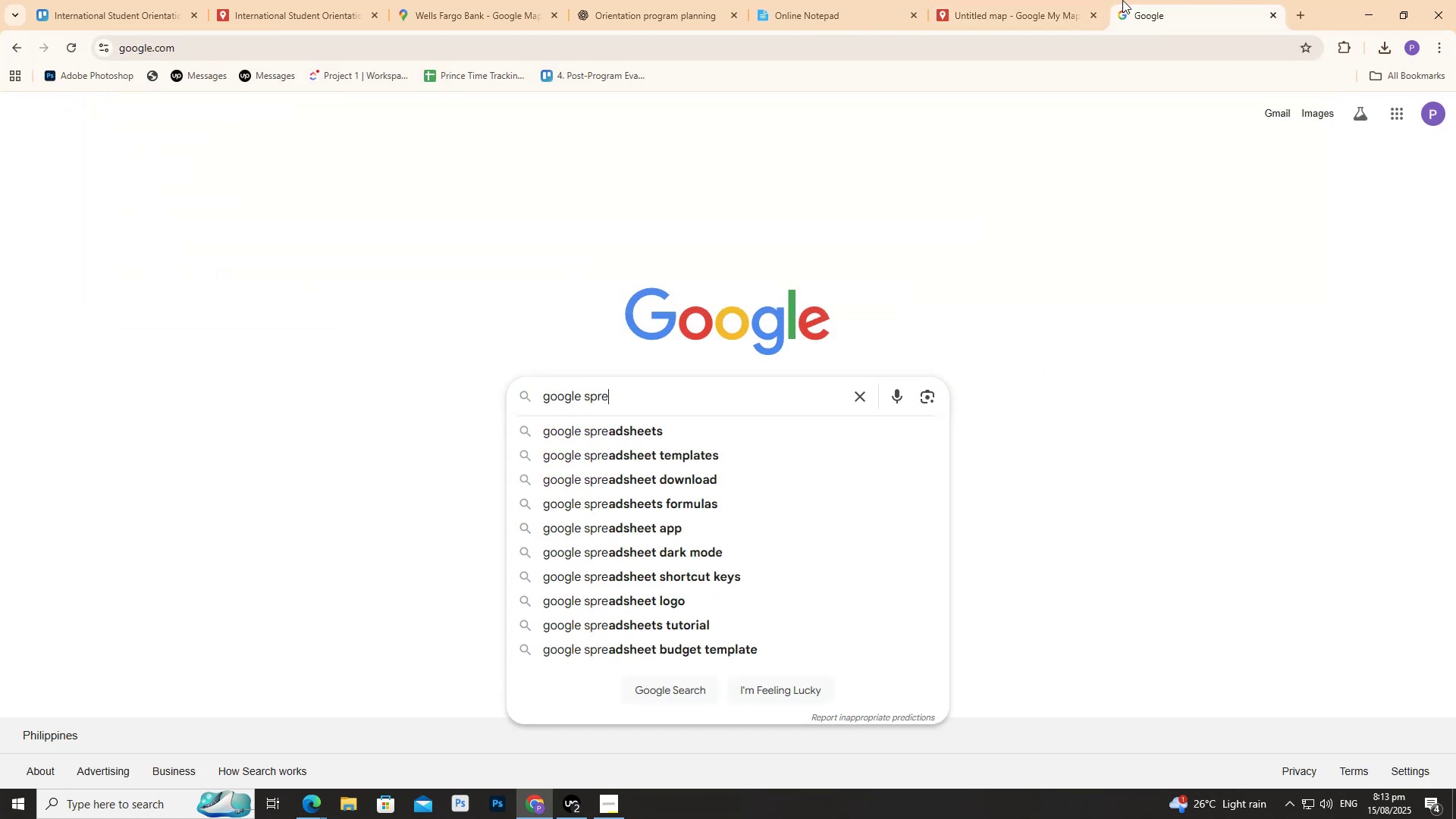 
key(ArrowDown)
 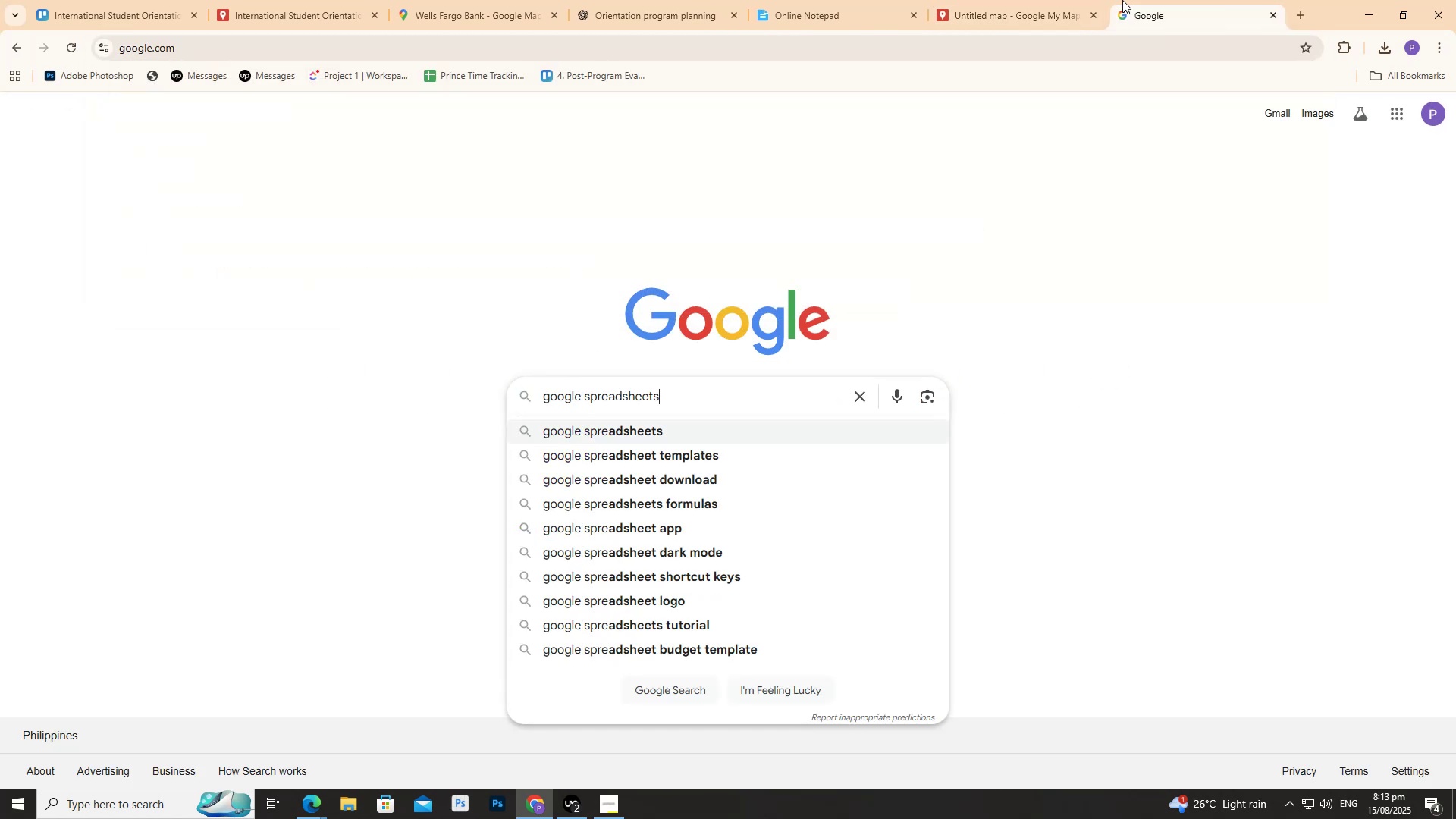 
key(Enter)
 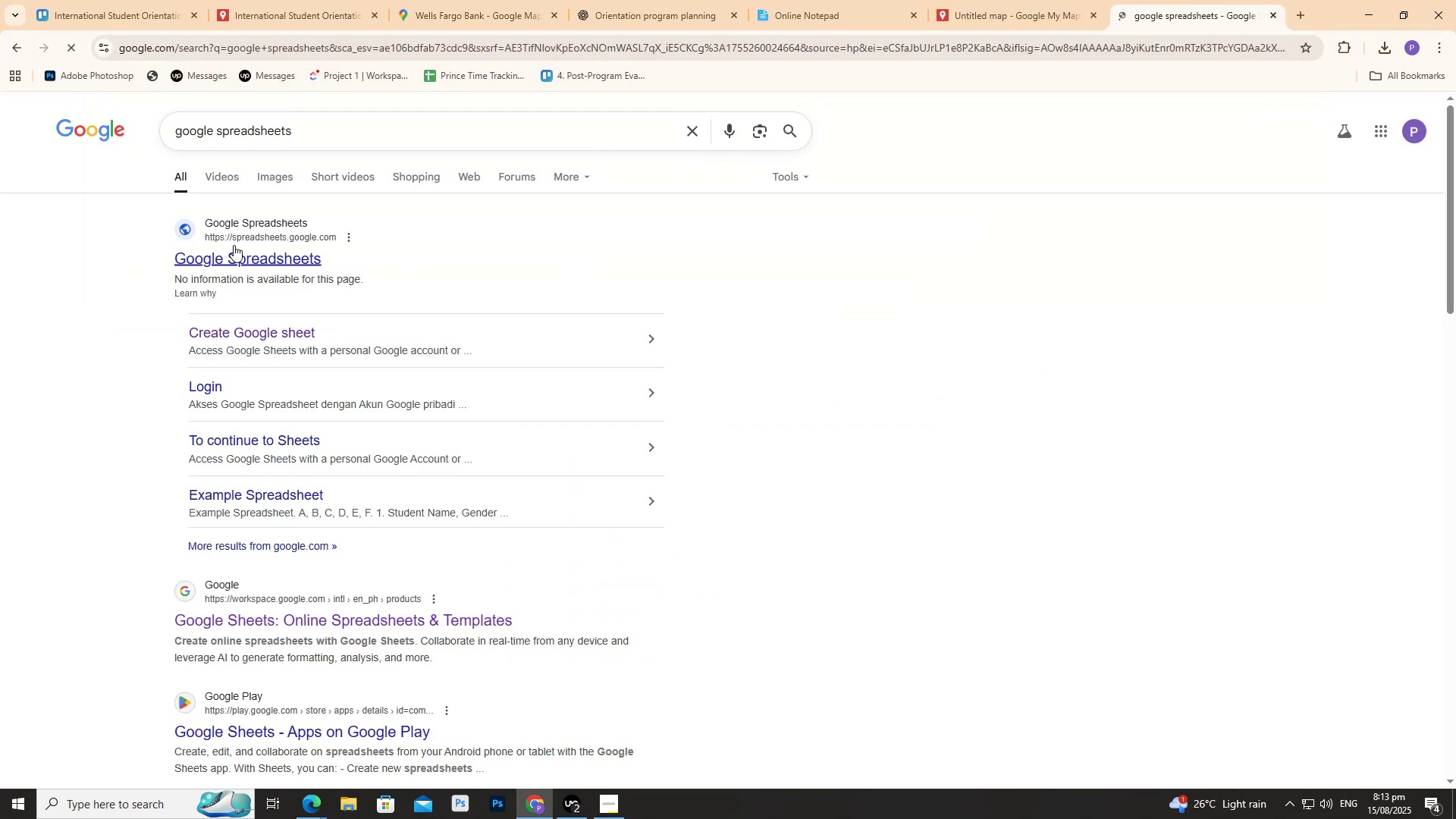 
left_click_drag(start_coordinate=[241, 253], to_coordinate=[240, 269])
 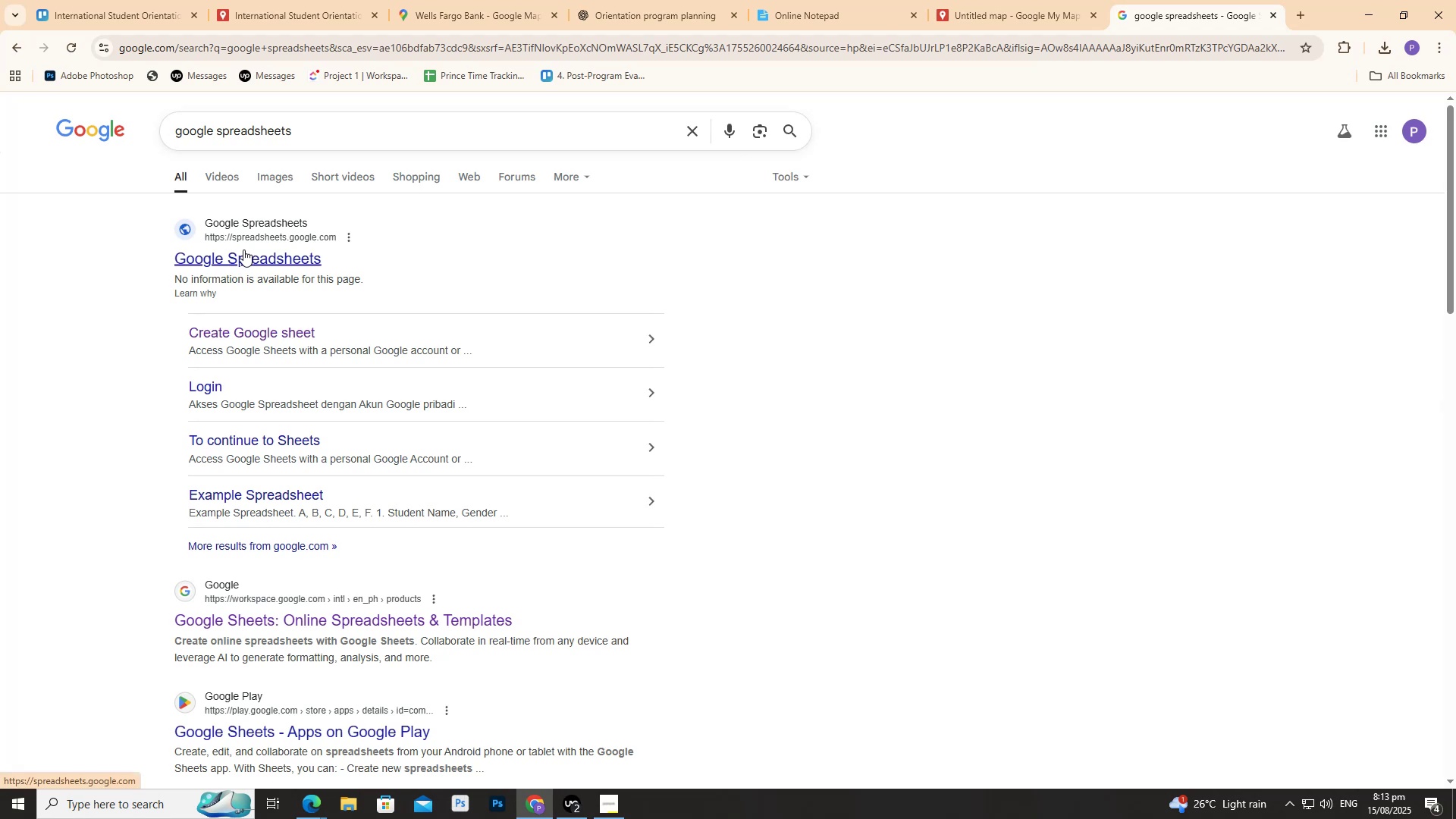 
left_click([243, 249])
 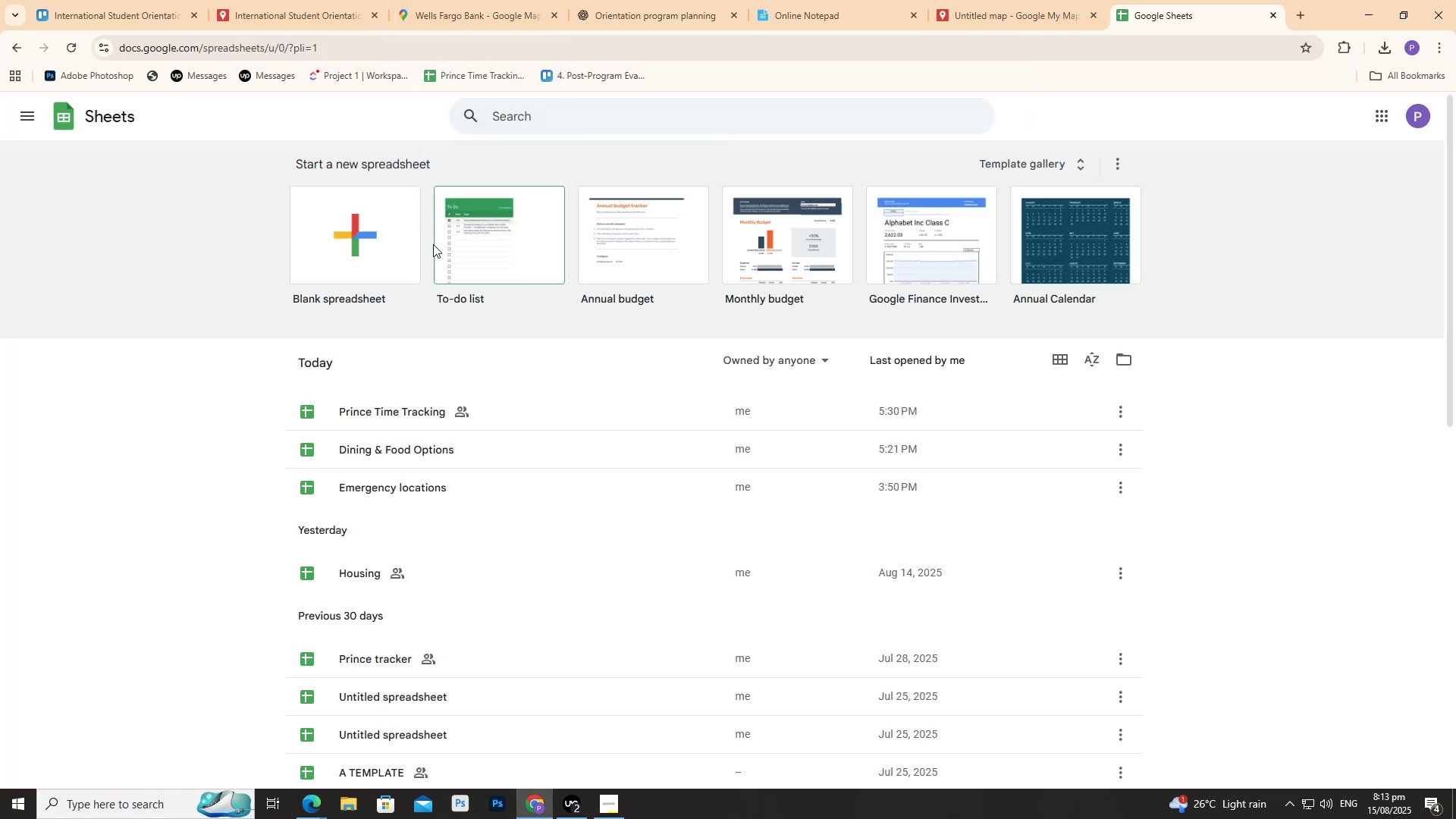 
wait(10.94)
 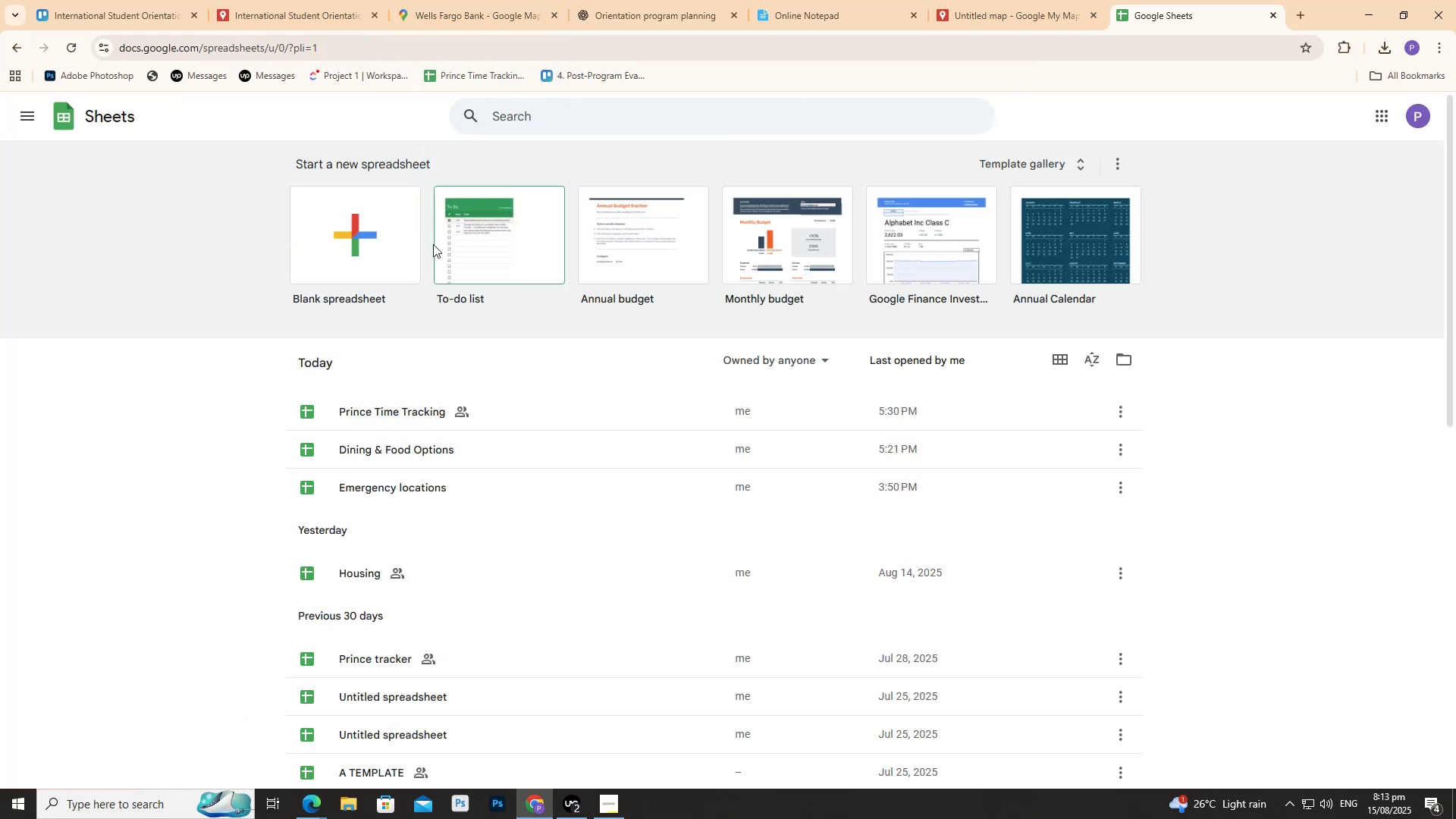 
left_click([371, 212])
 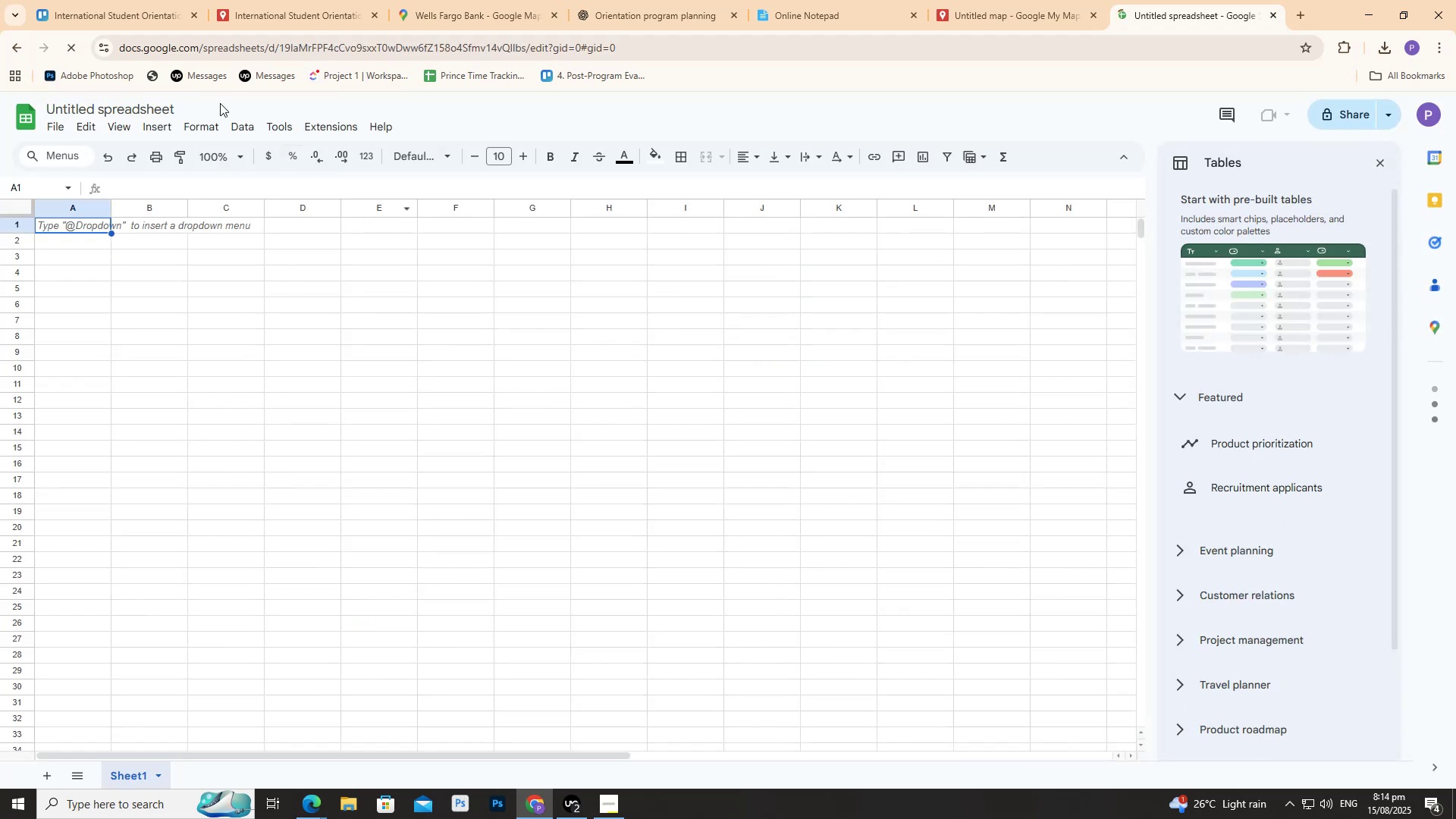 
left_click([362, 0])
 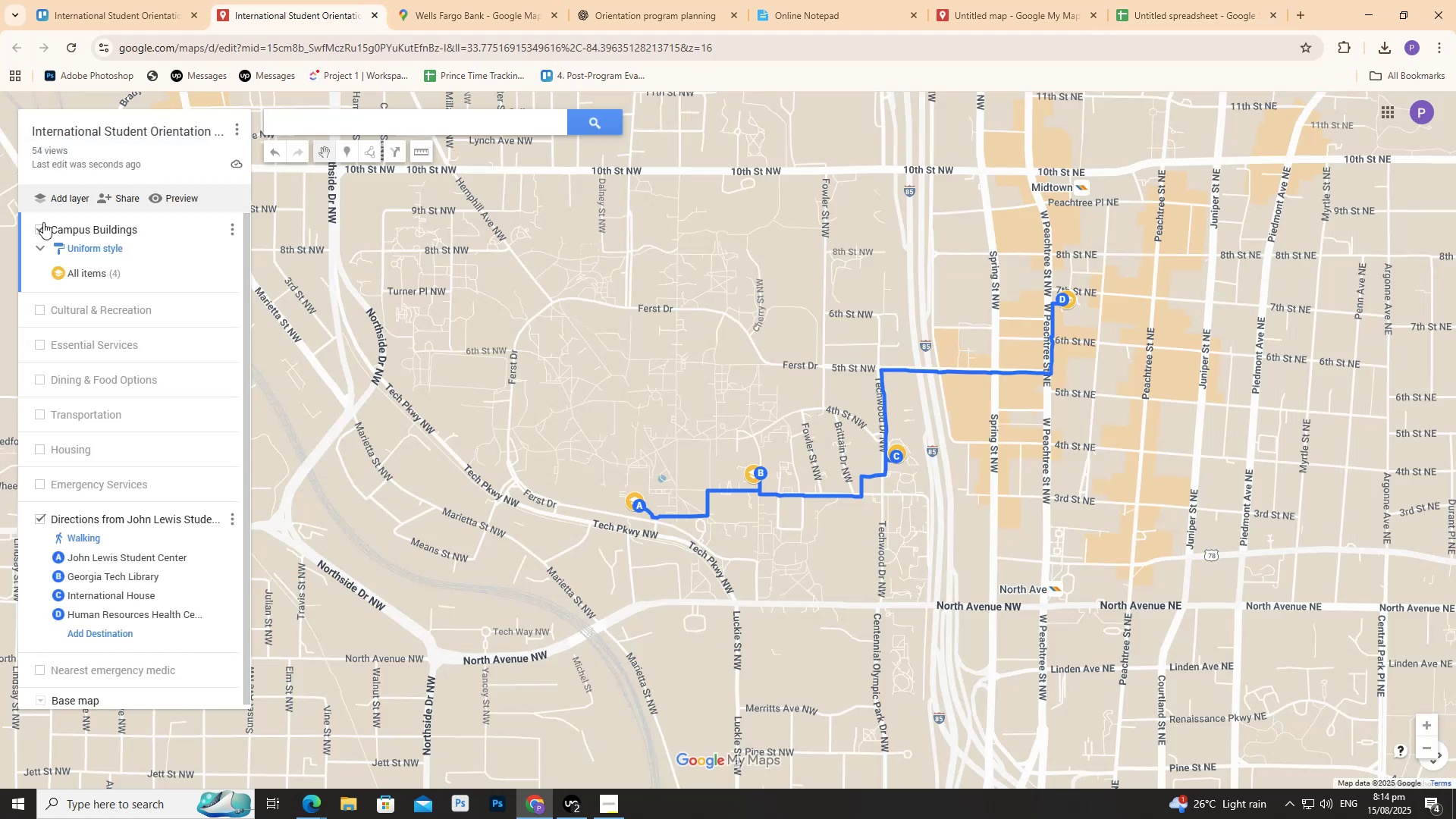 
left_click([46, 223])
 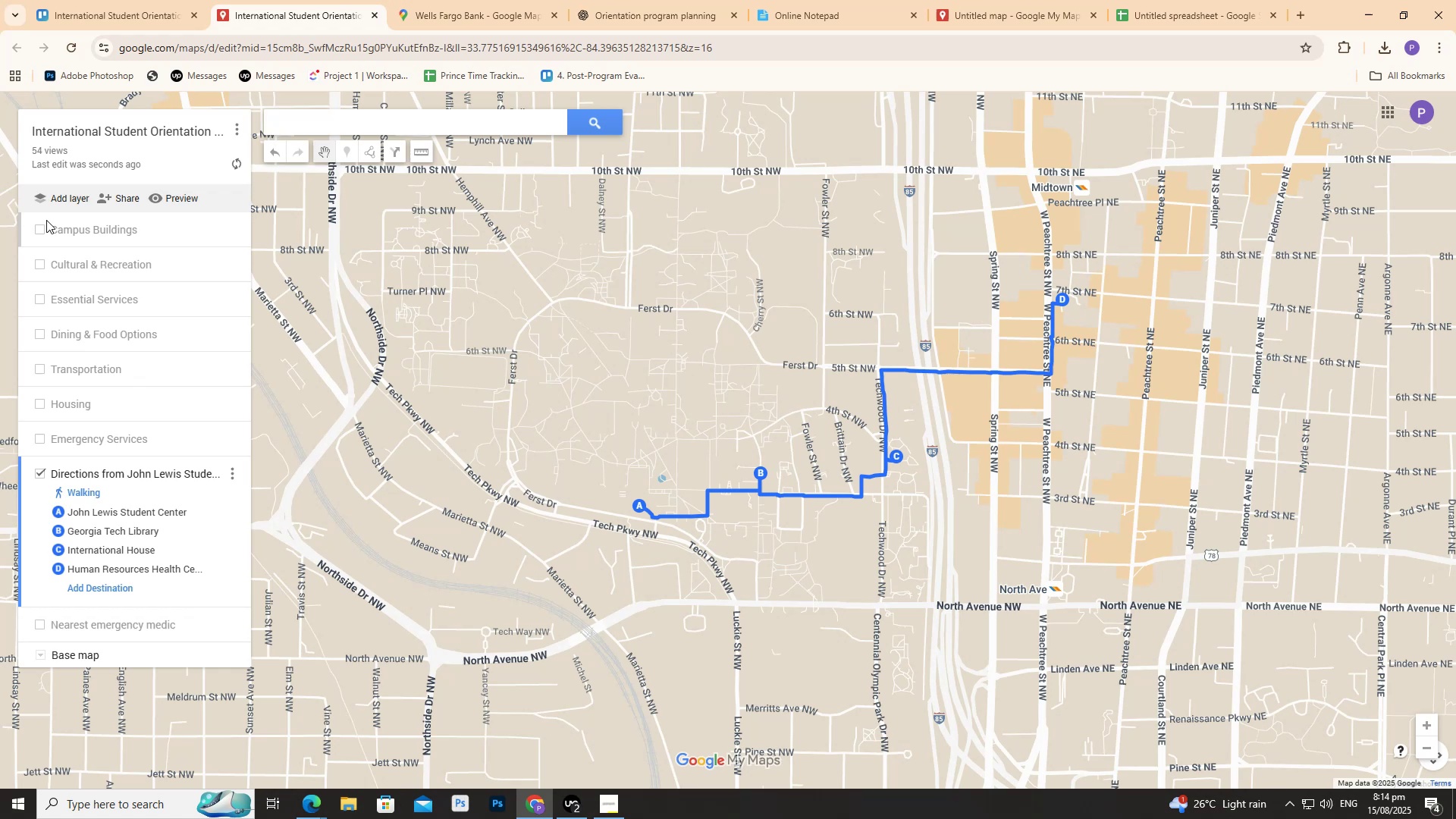 
left_click([46, 220])
 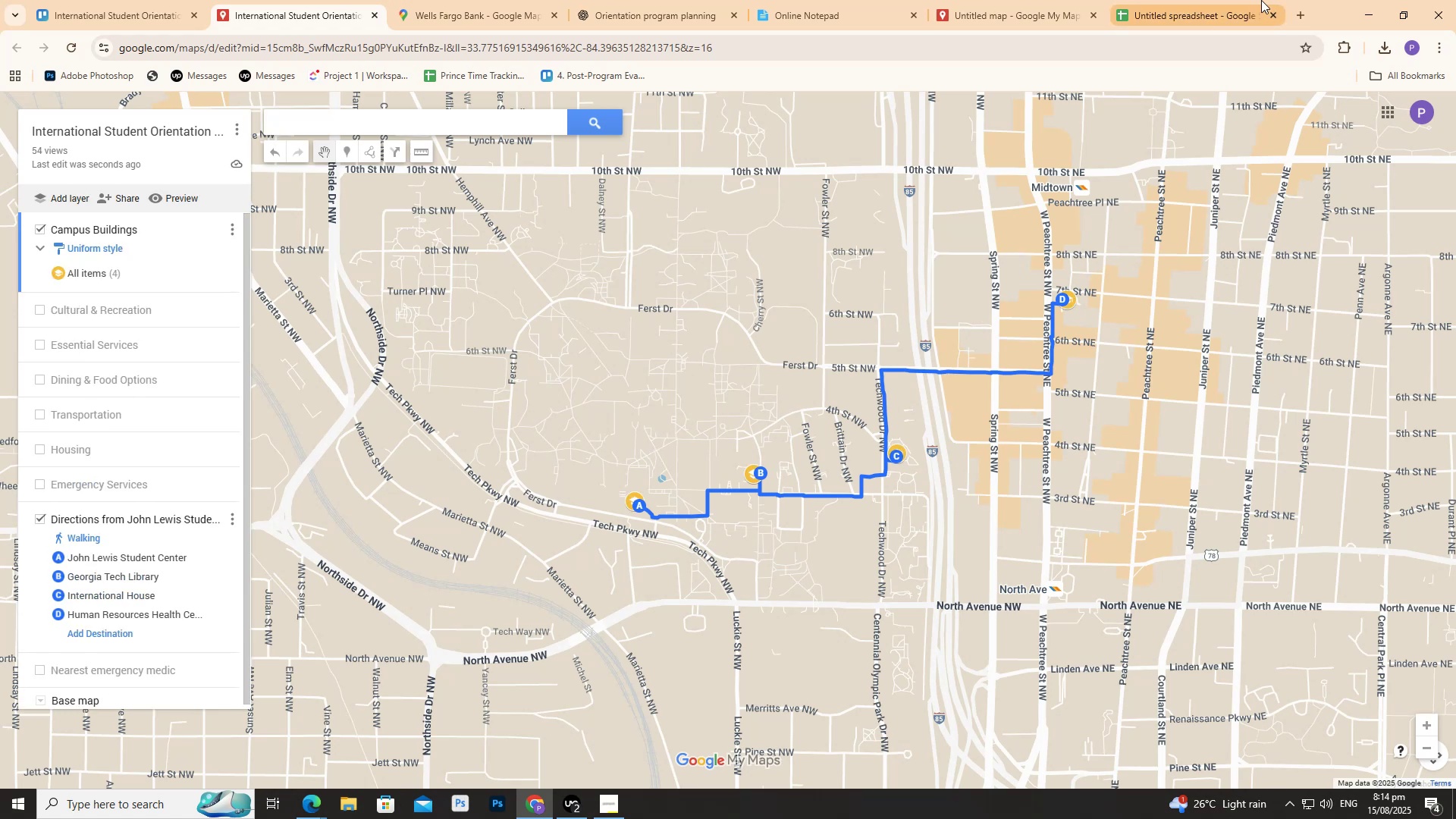 
left_click([1081, 0])
 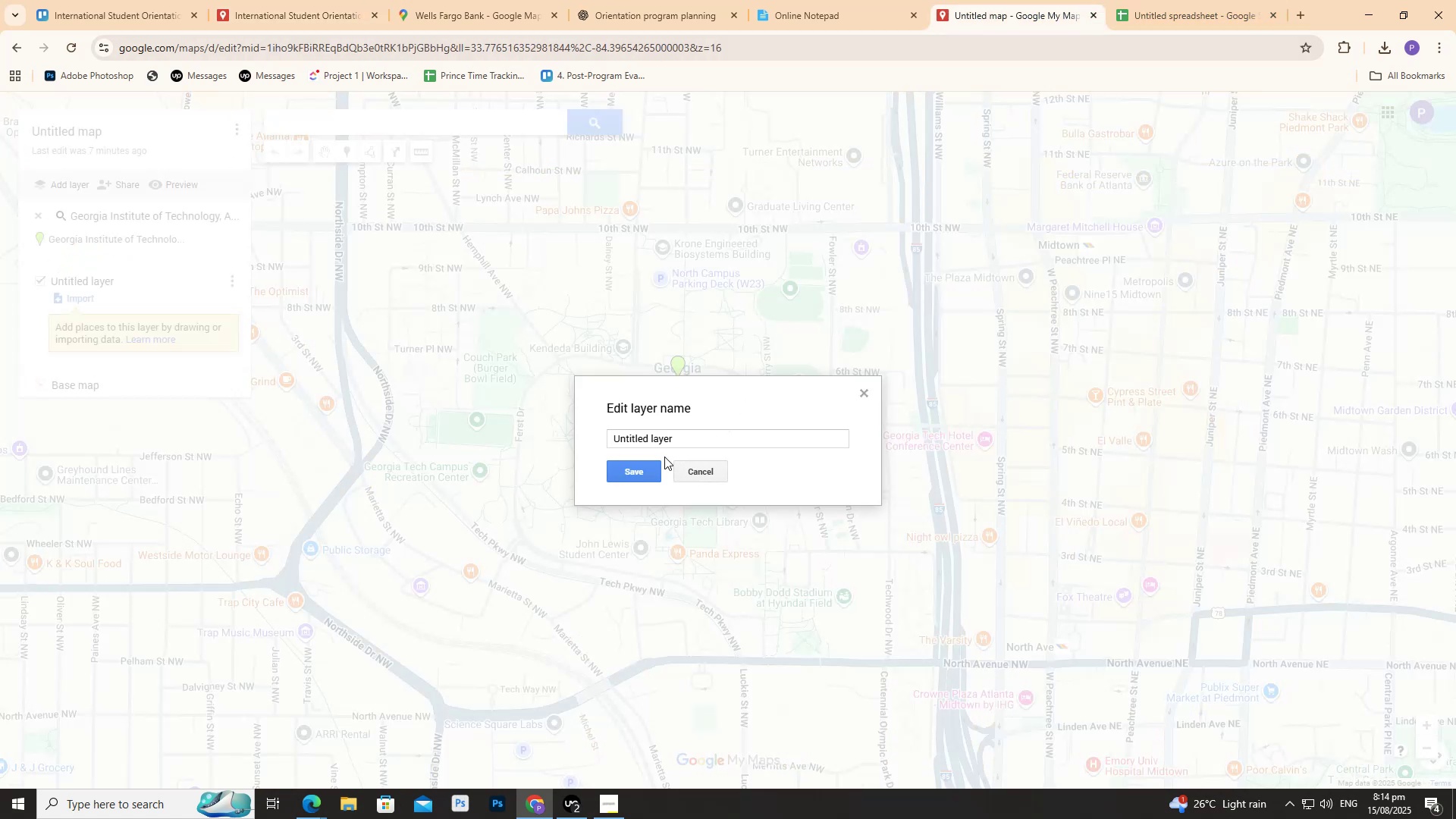 
left_click([667, 436])
 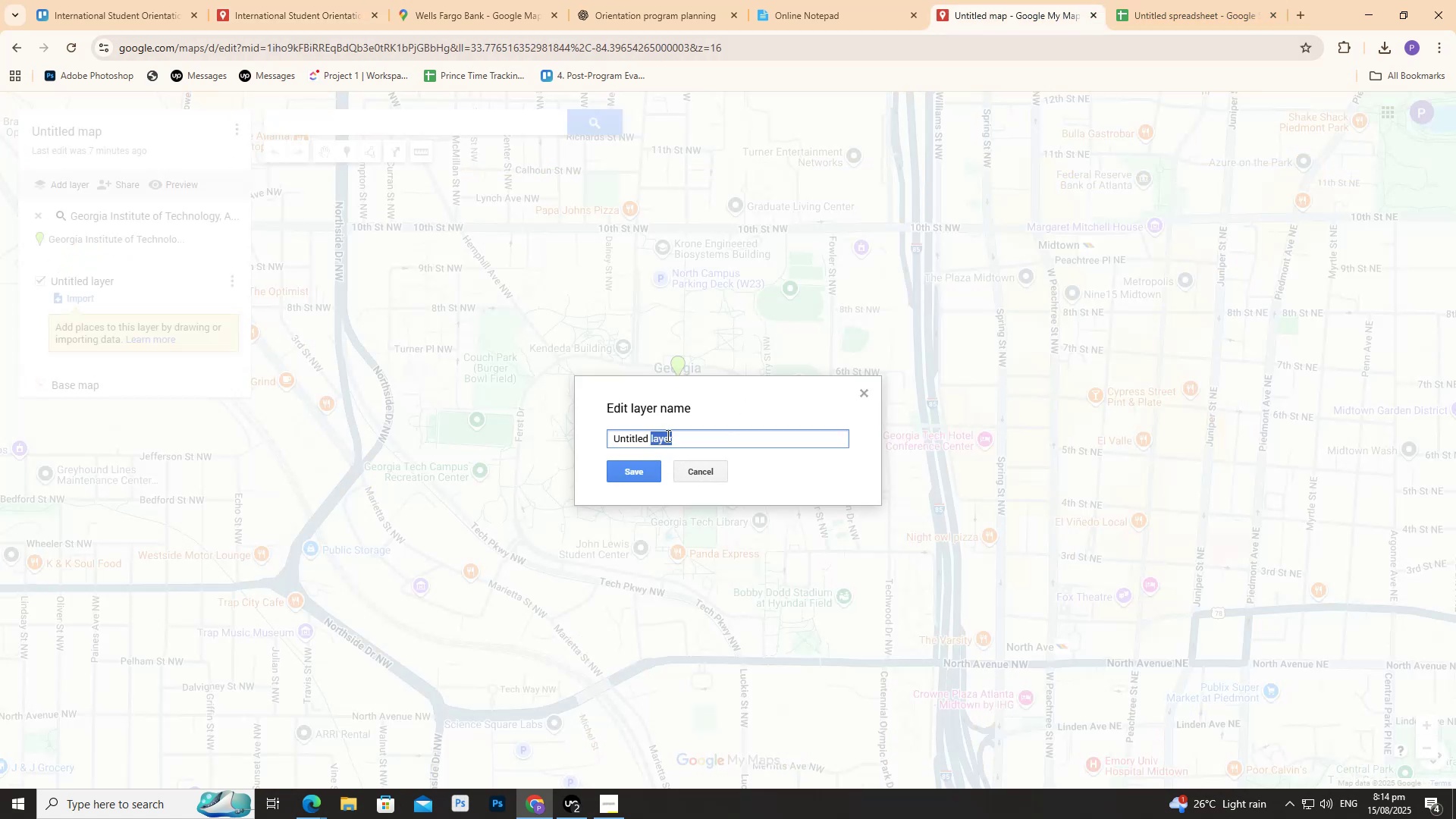 
triple_click([667, 435])
 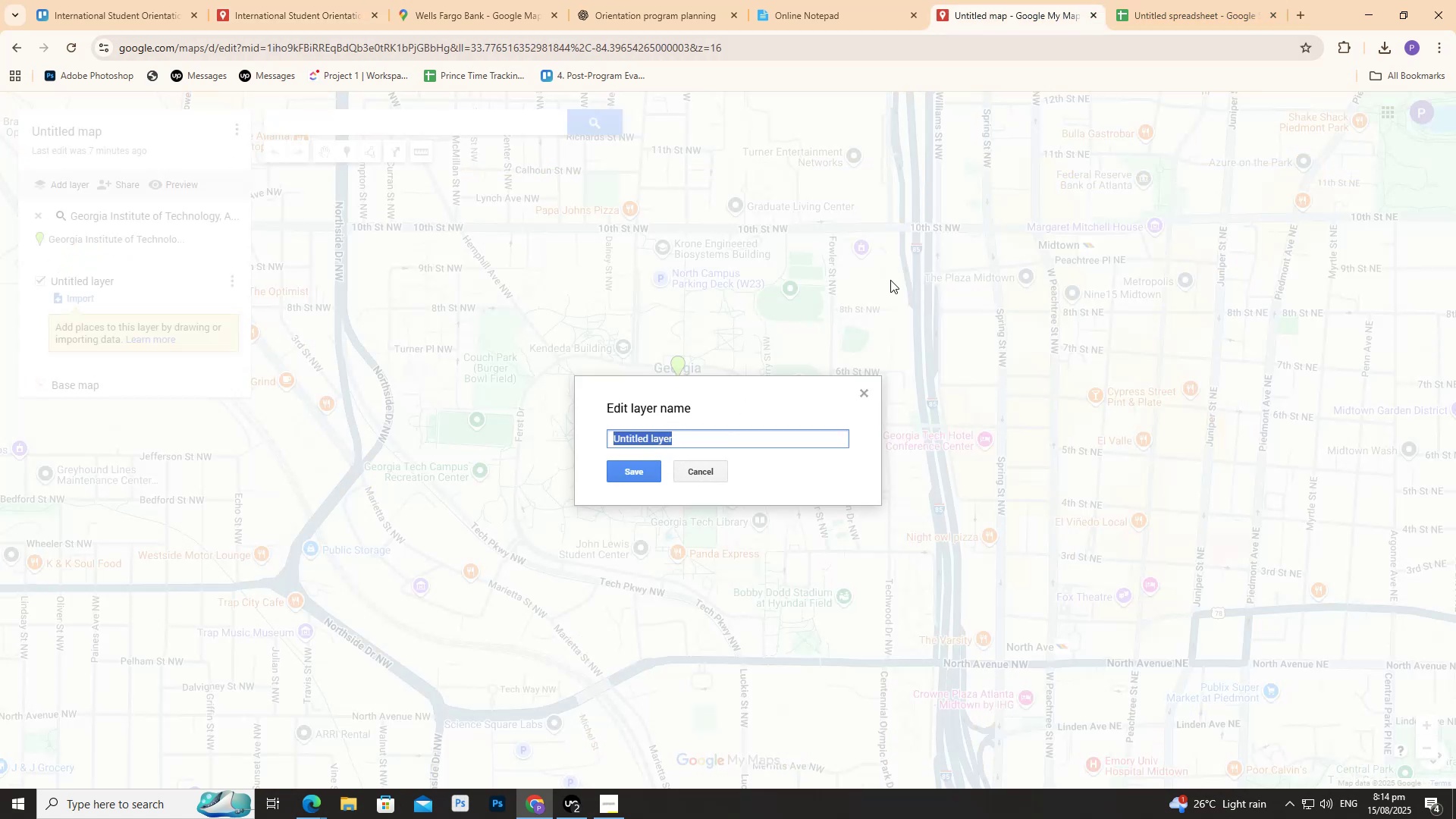 
type(Day 1)
 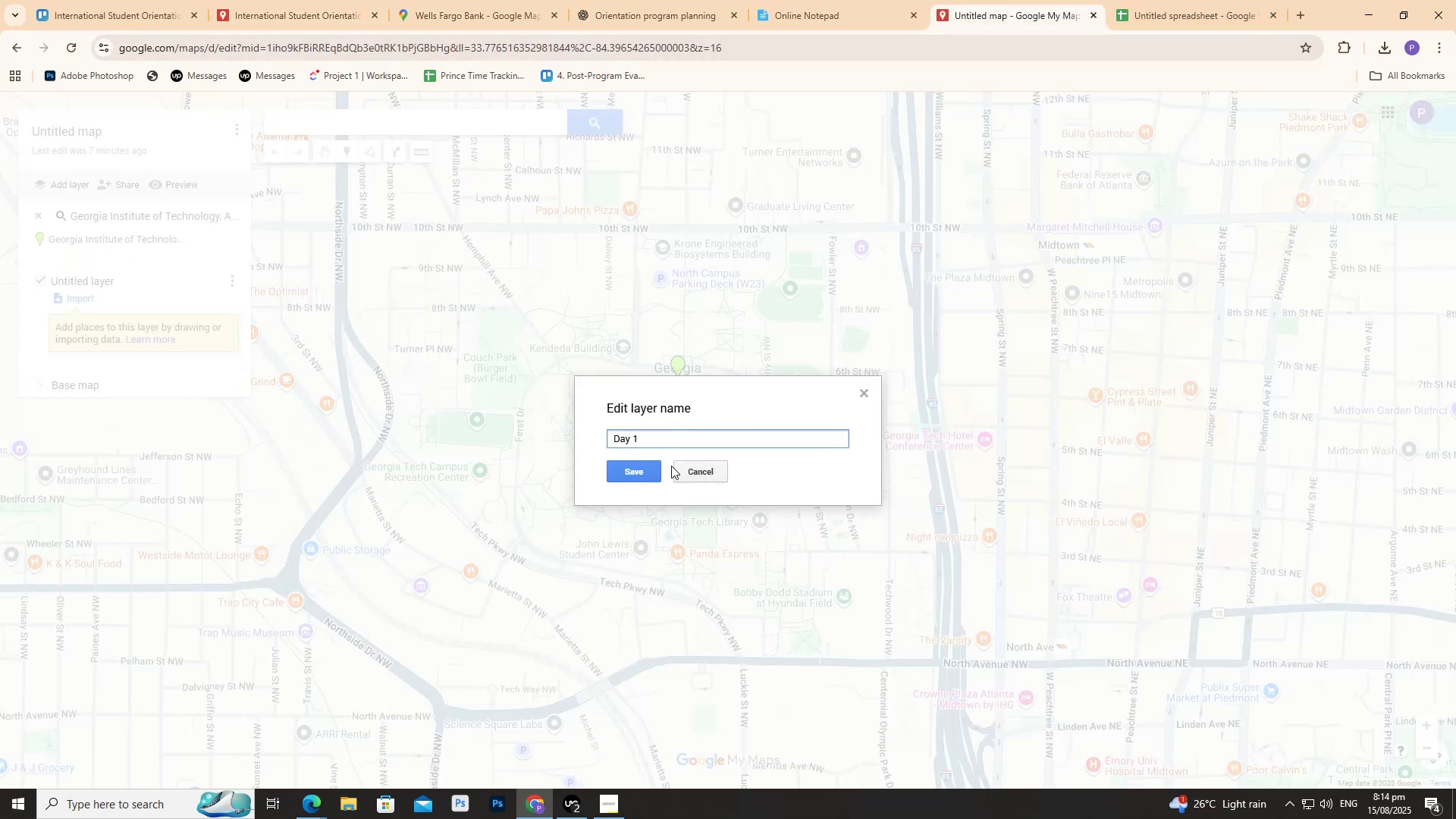 
left_click([640, 472])
 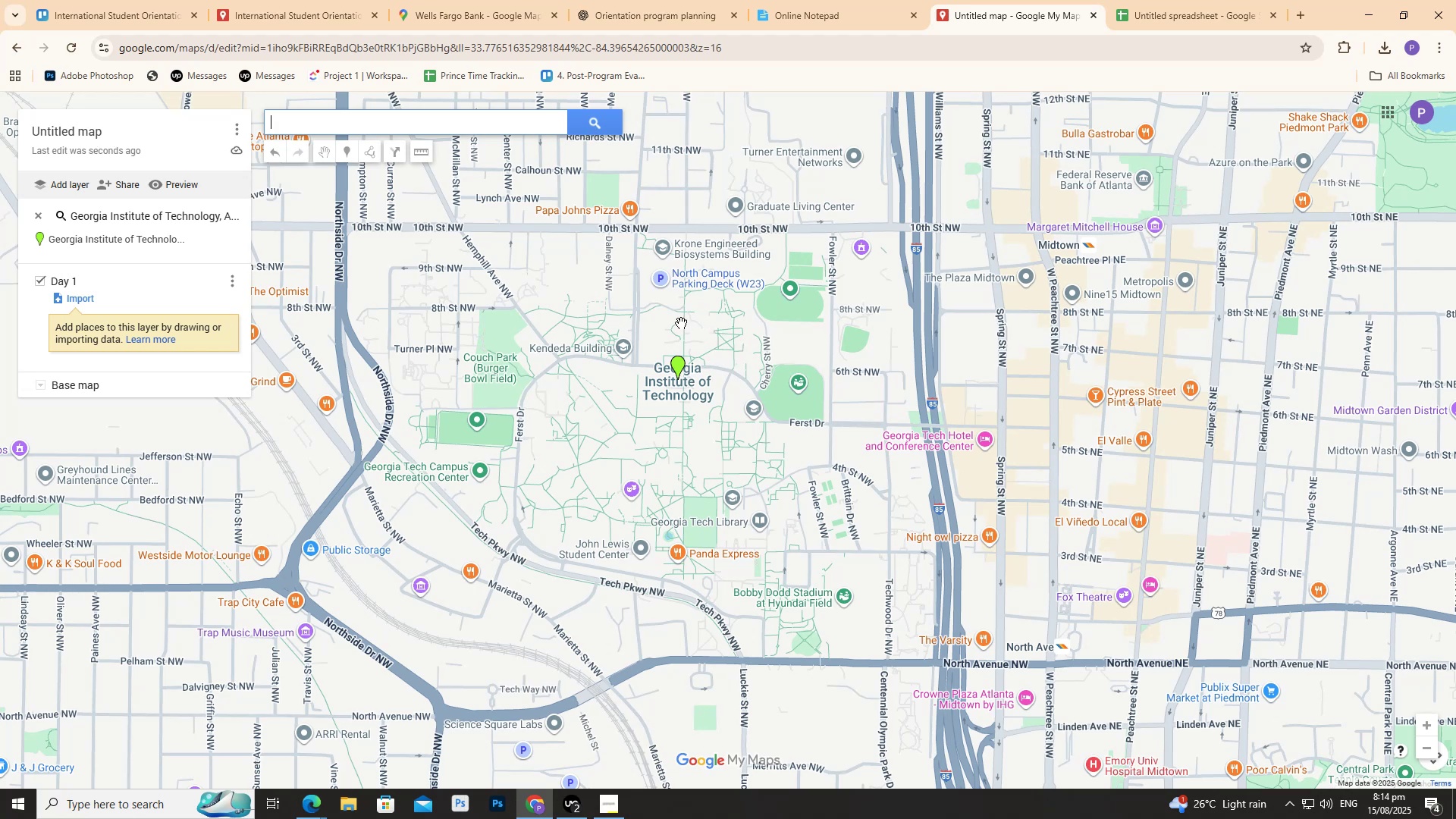 
scroll: coordinate [617, 359], scroll_direction: up, amount: 2.0
 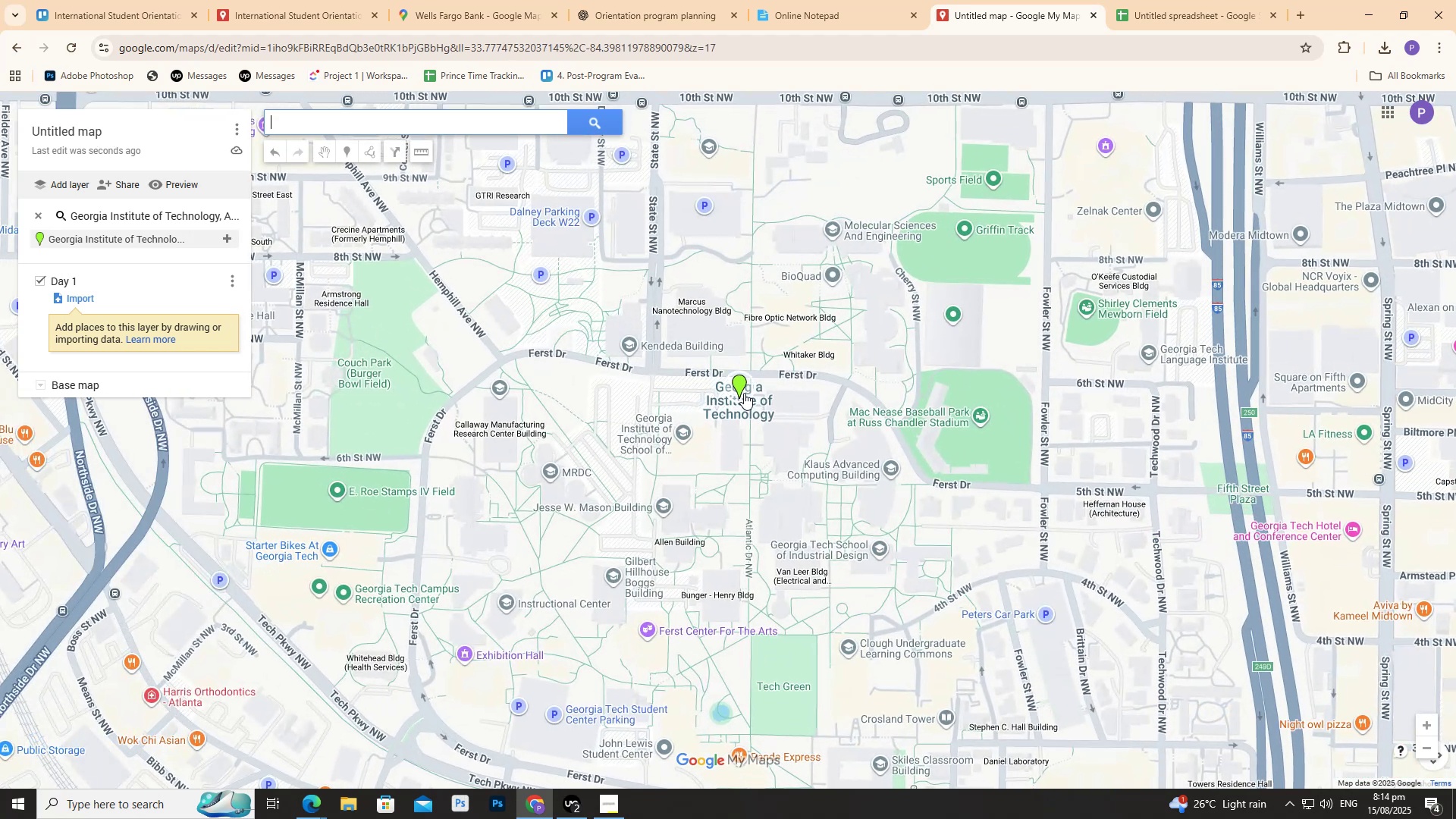 
left_click([744, 392])
 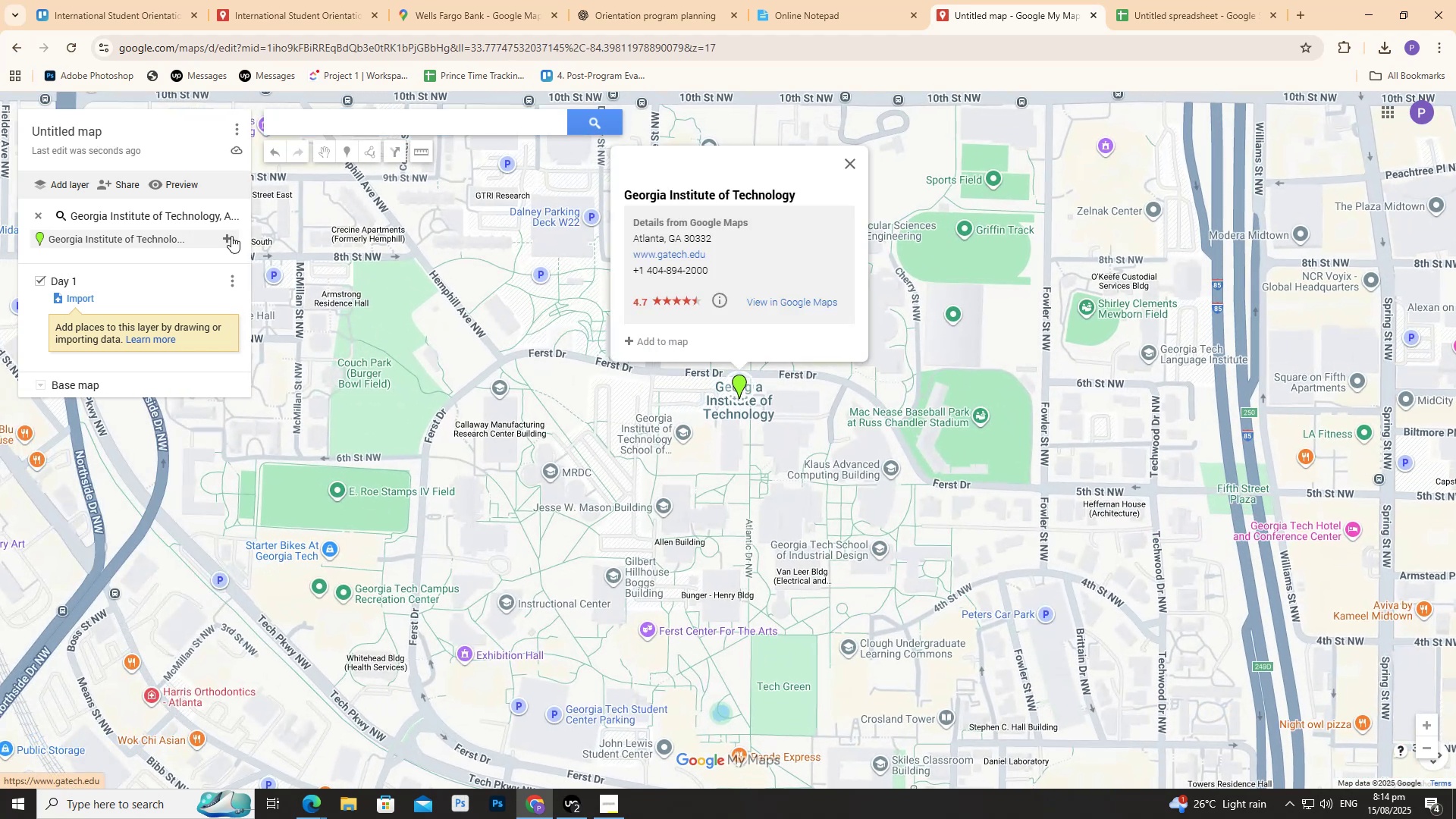 
left_click([227, 238])
 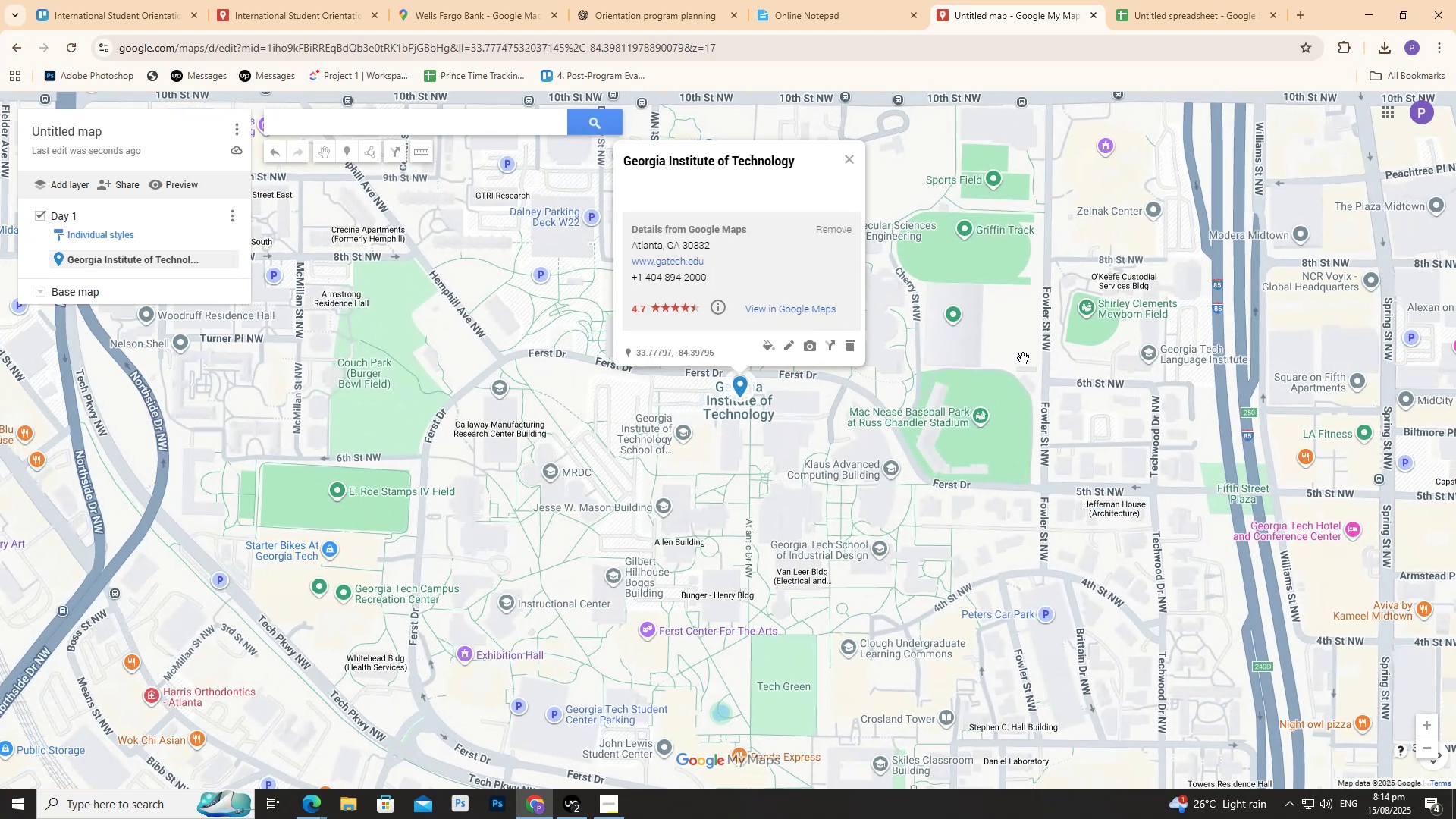 
left_click_drag(start_coordinate=[1004, 334], to_coordinate=[868, 388])
 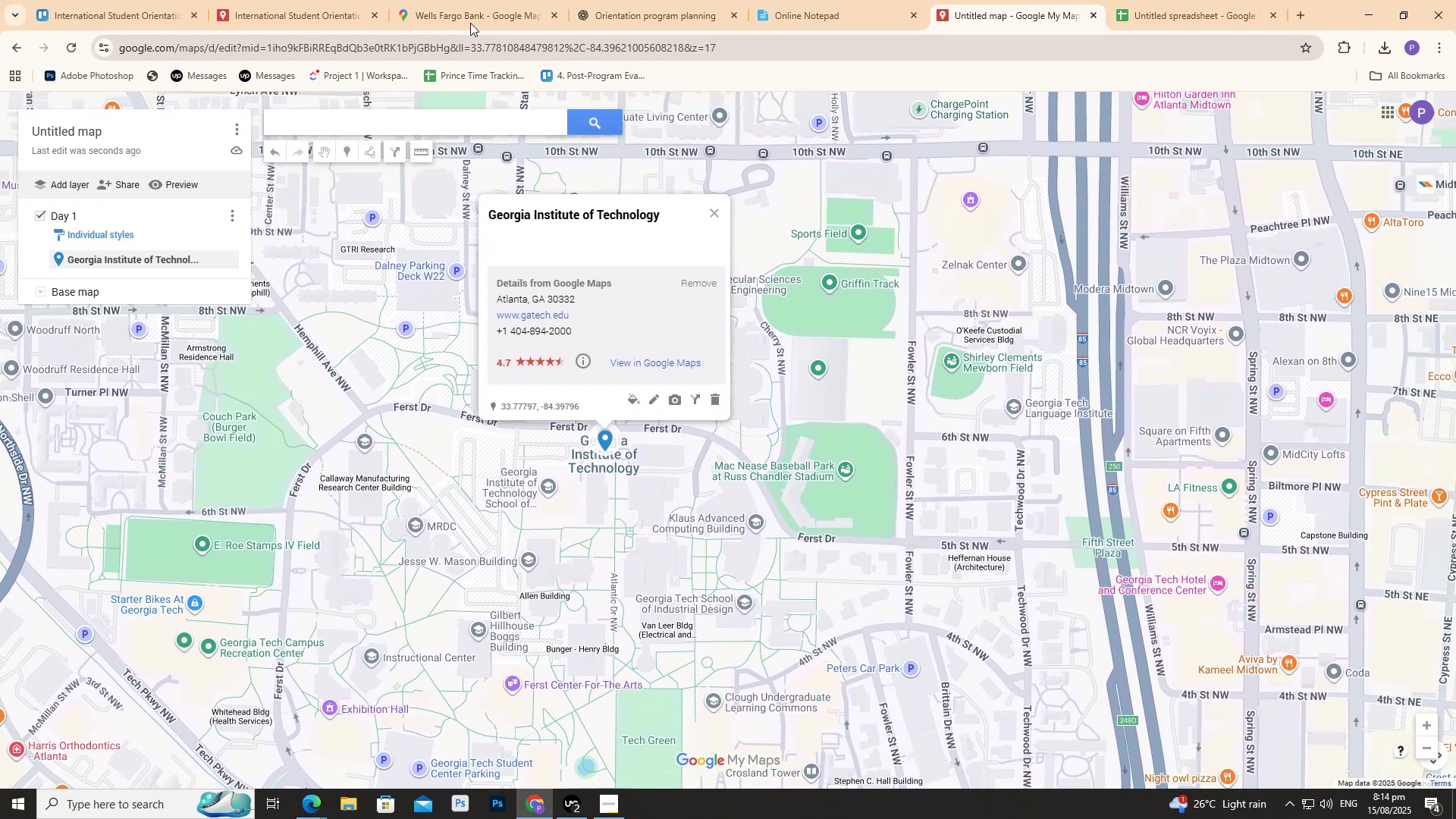 
wait(6.84)
 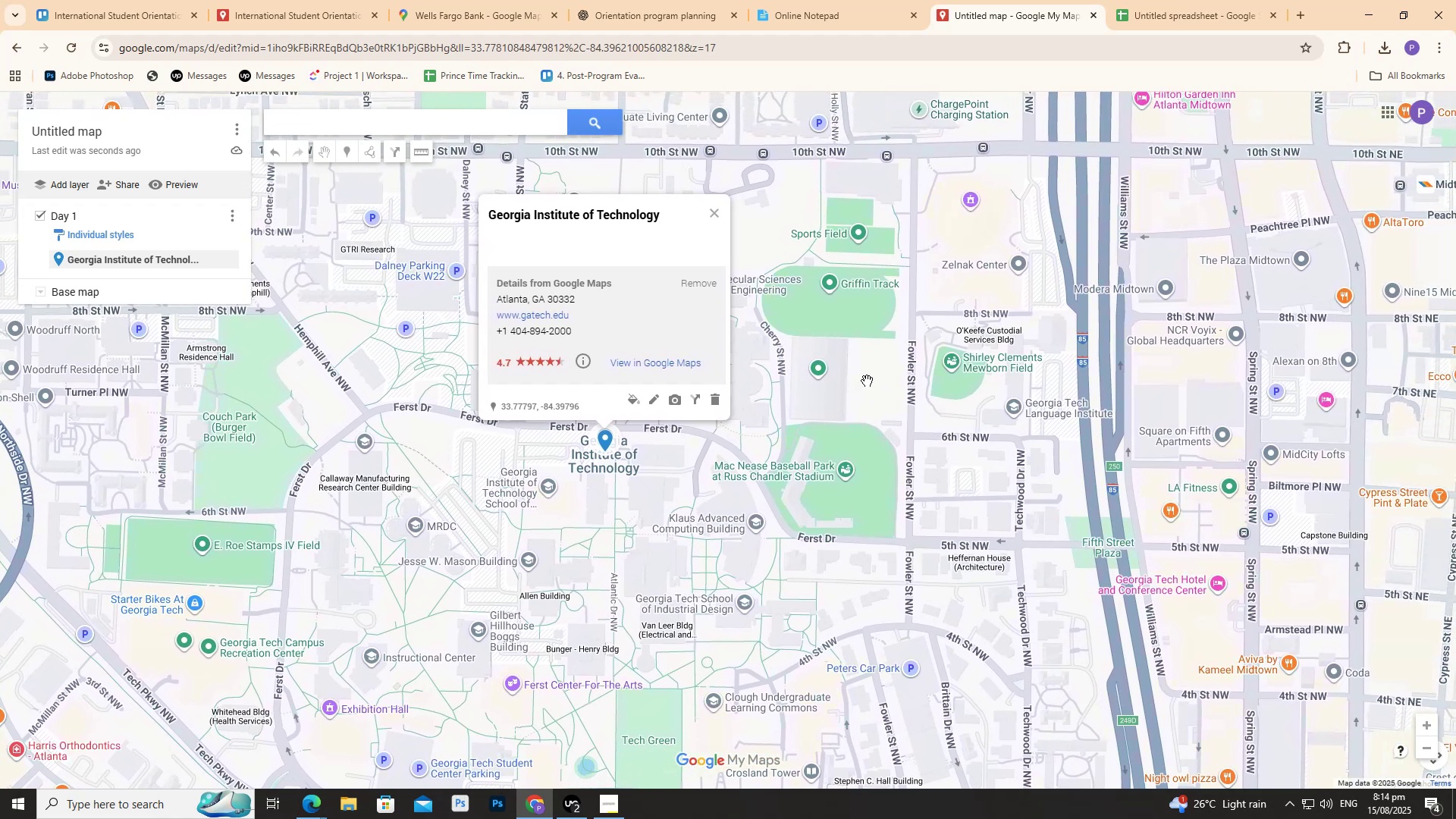 
left_click([510, 0])
 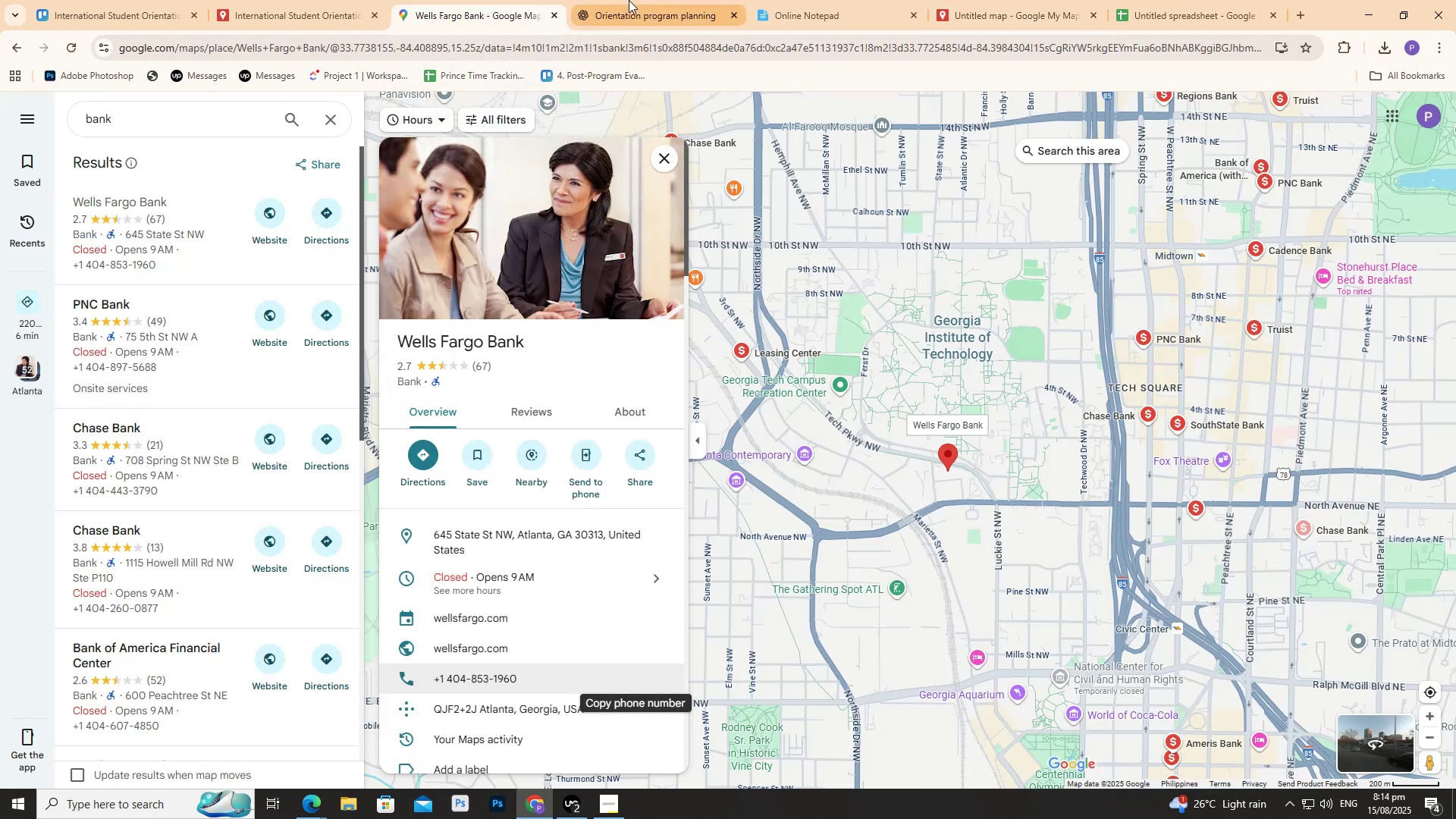 
left_click([629, 0])
 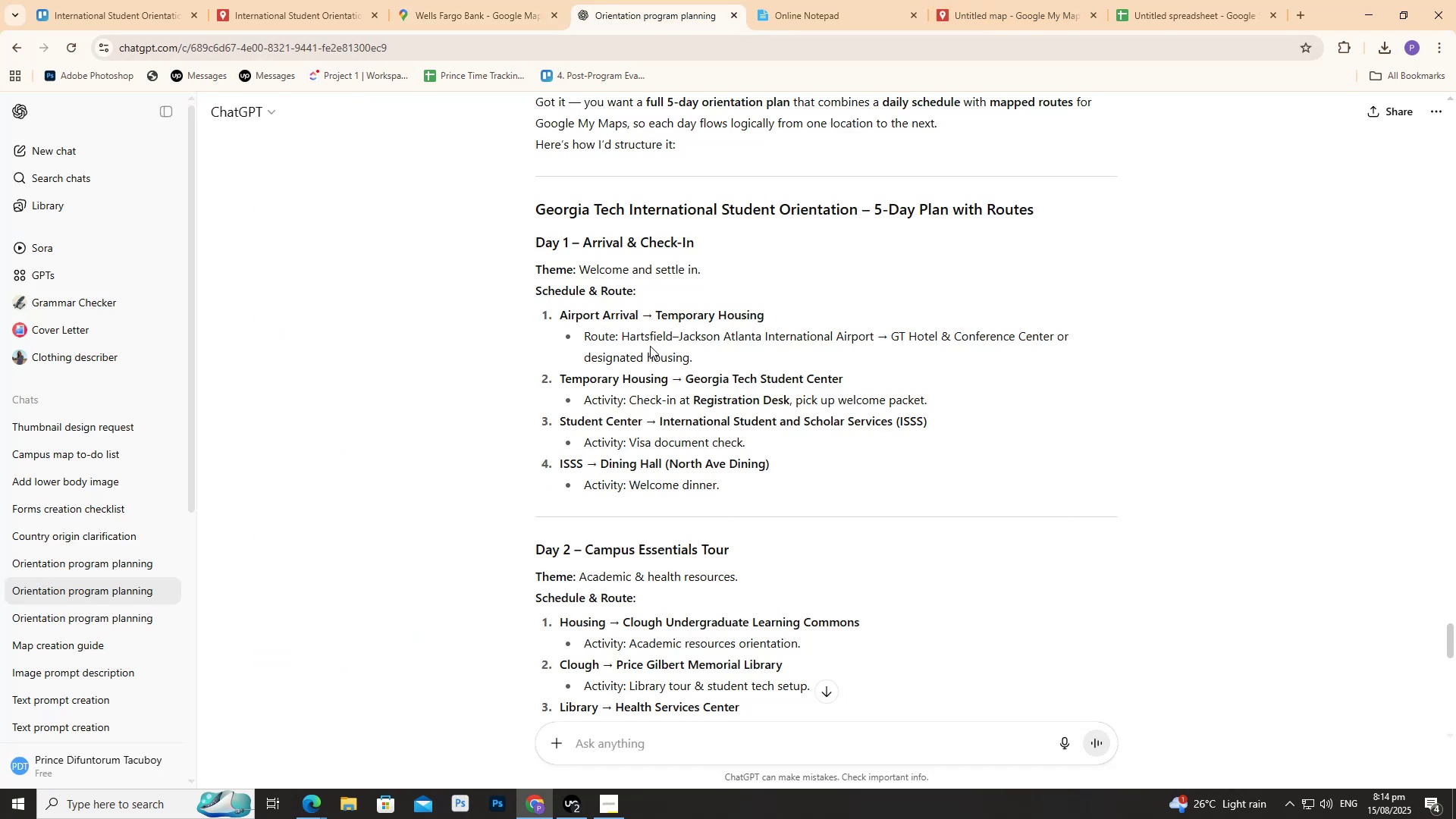 
wait(5.0)
 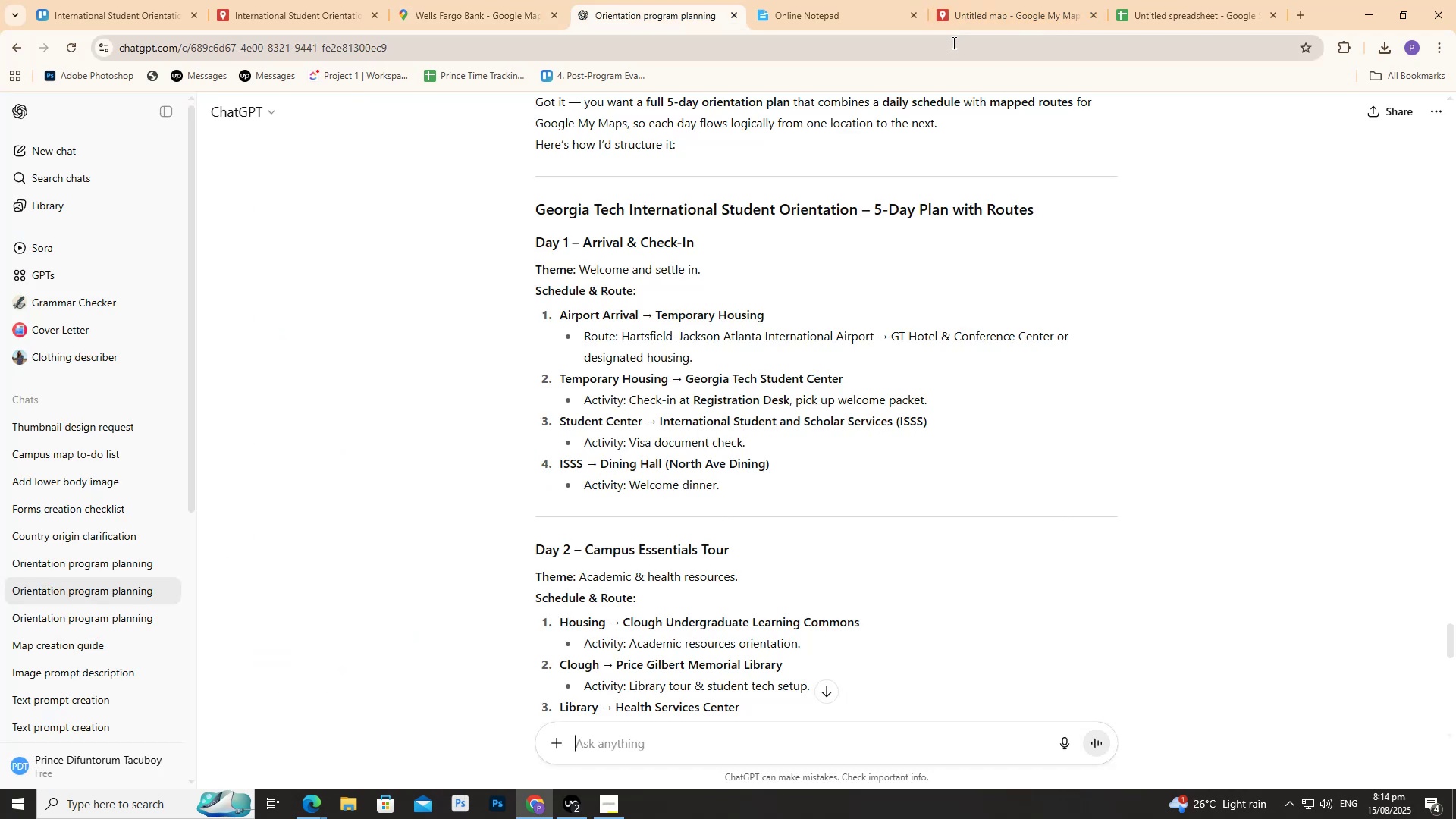 
left_click_drag(start_coordinate=[622, 334], to_coordinate=[875, 334])
 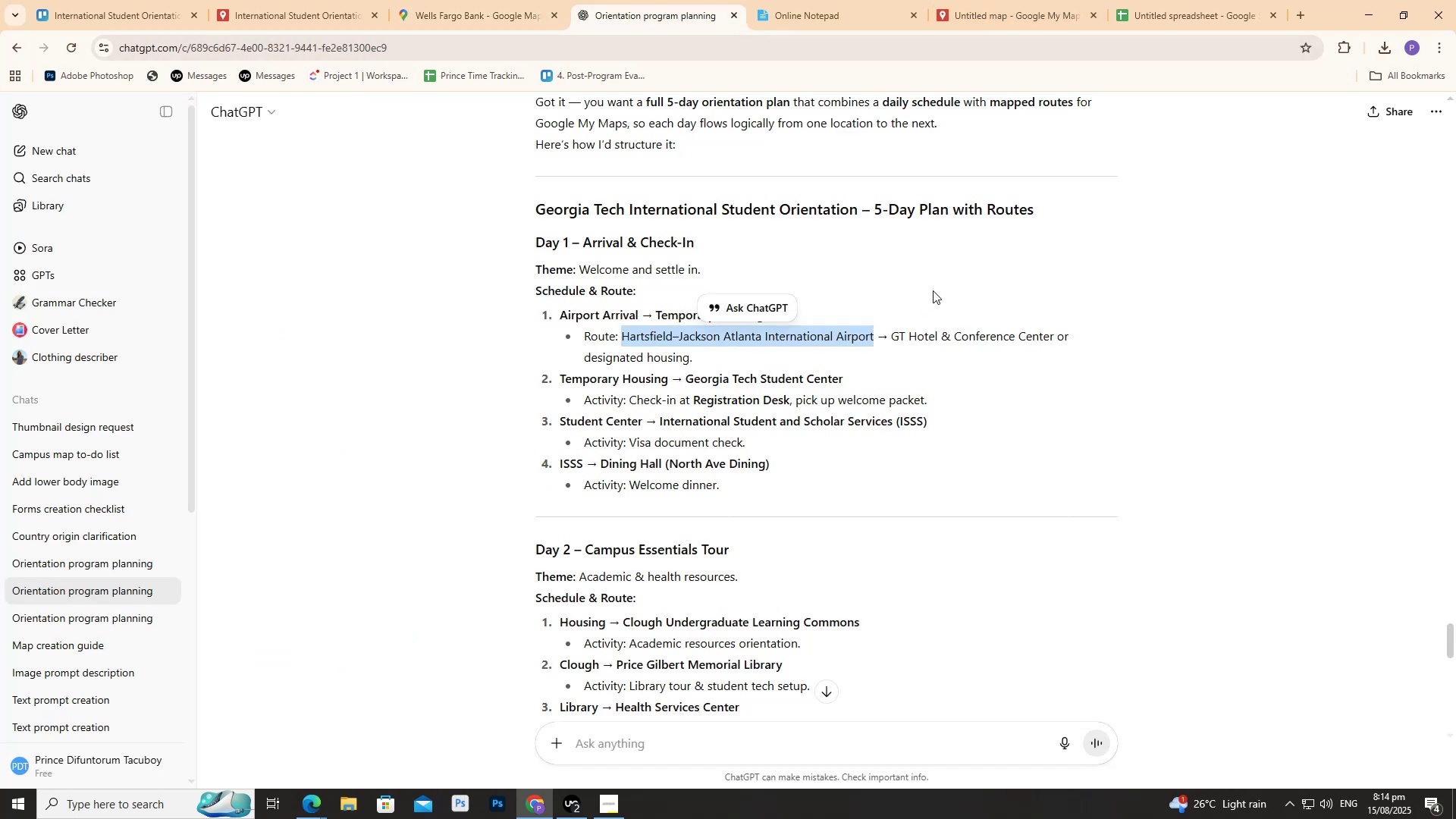 
key(Control+C)
 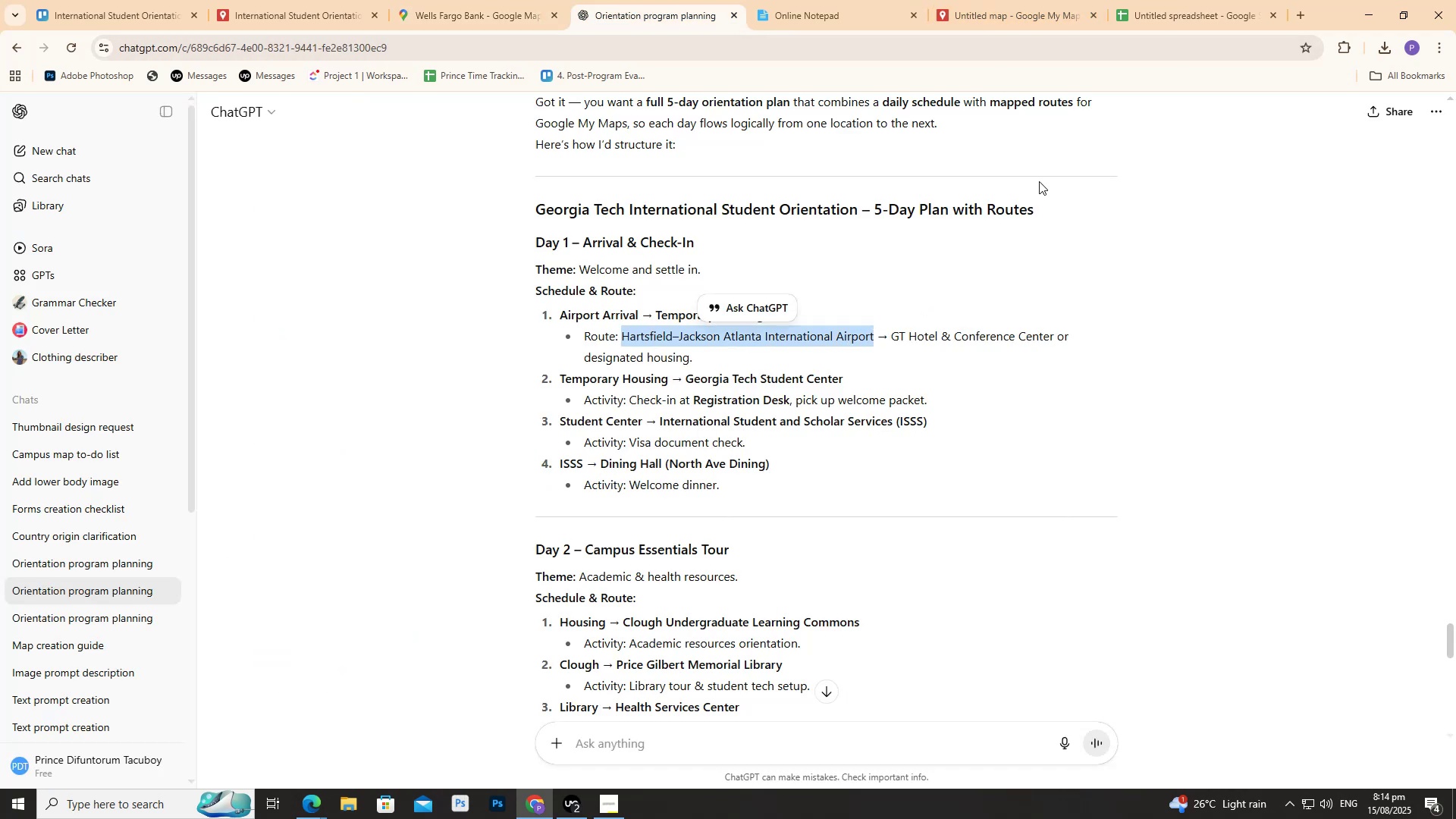 
key(Control+C)
 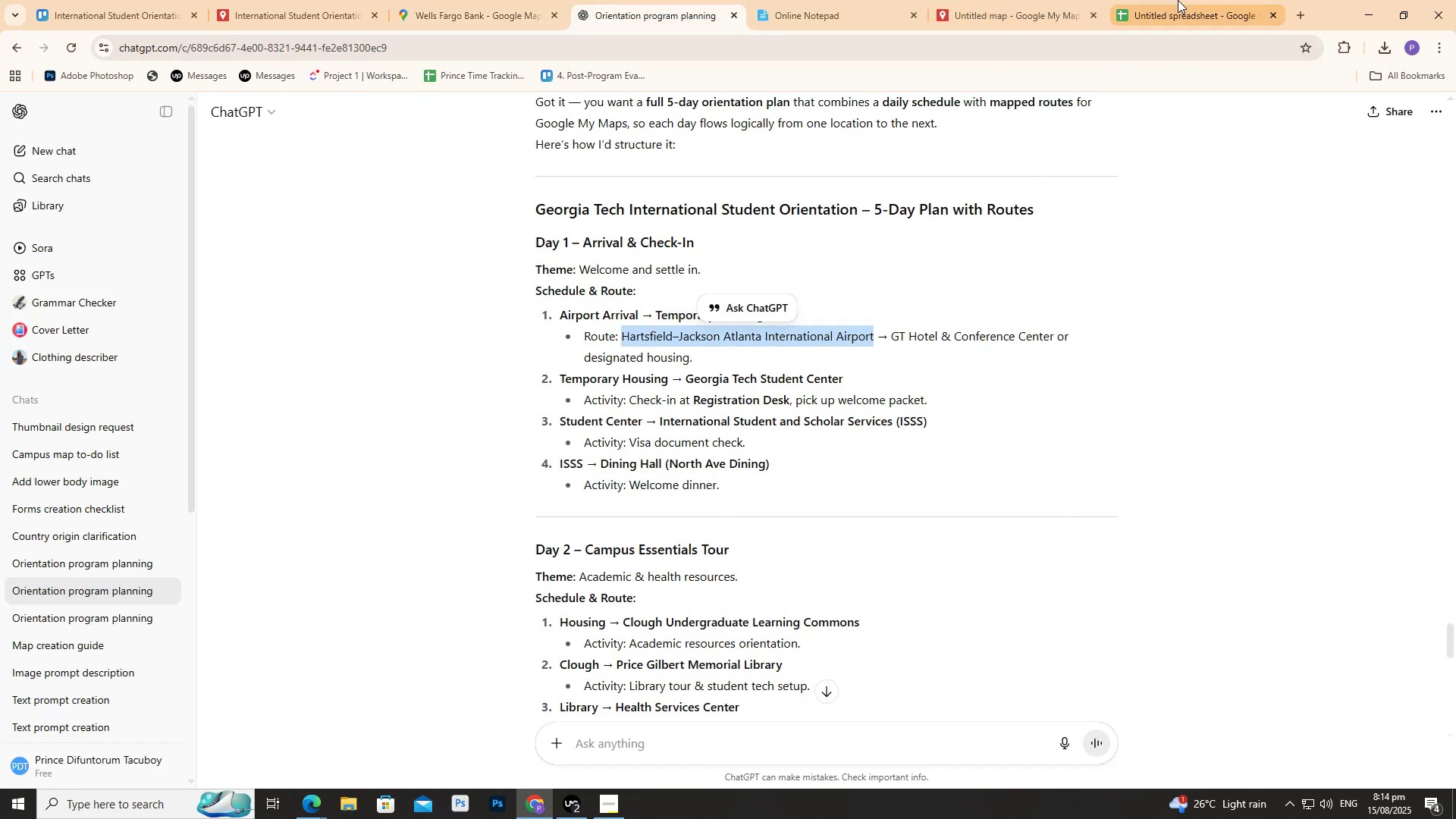 
left_click([1181, 0])
 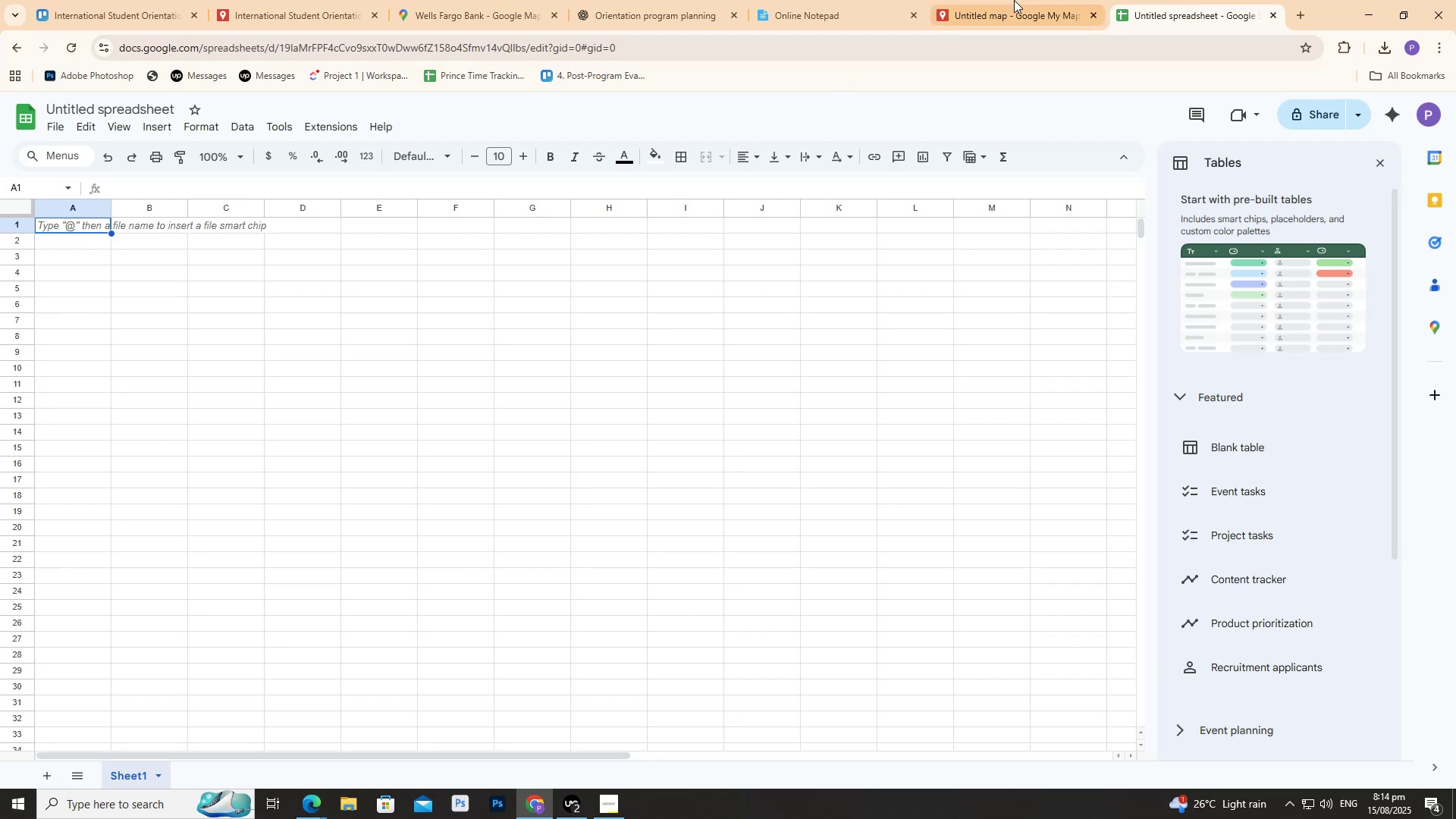 
left_click([1034, 0])
 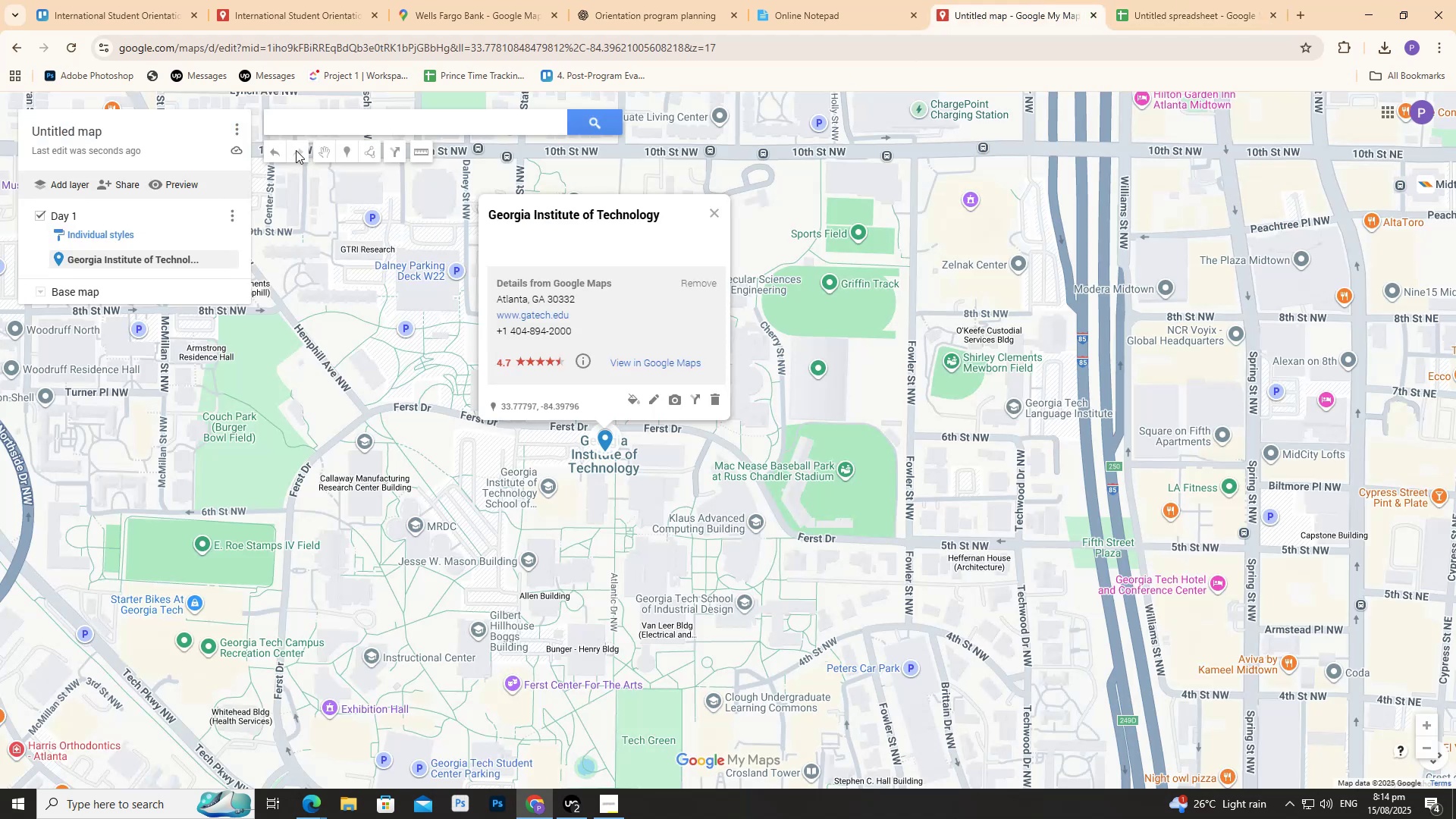 
key(Control+V)
 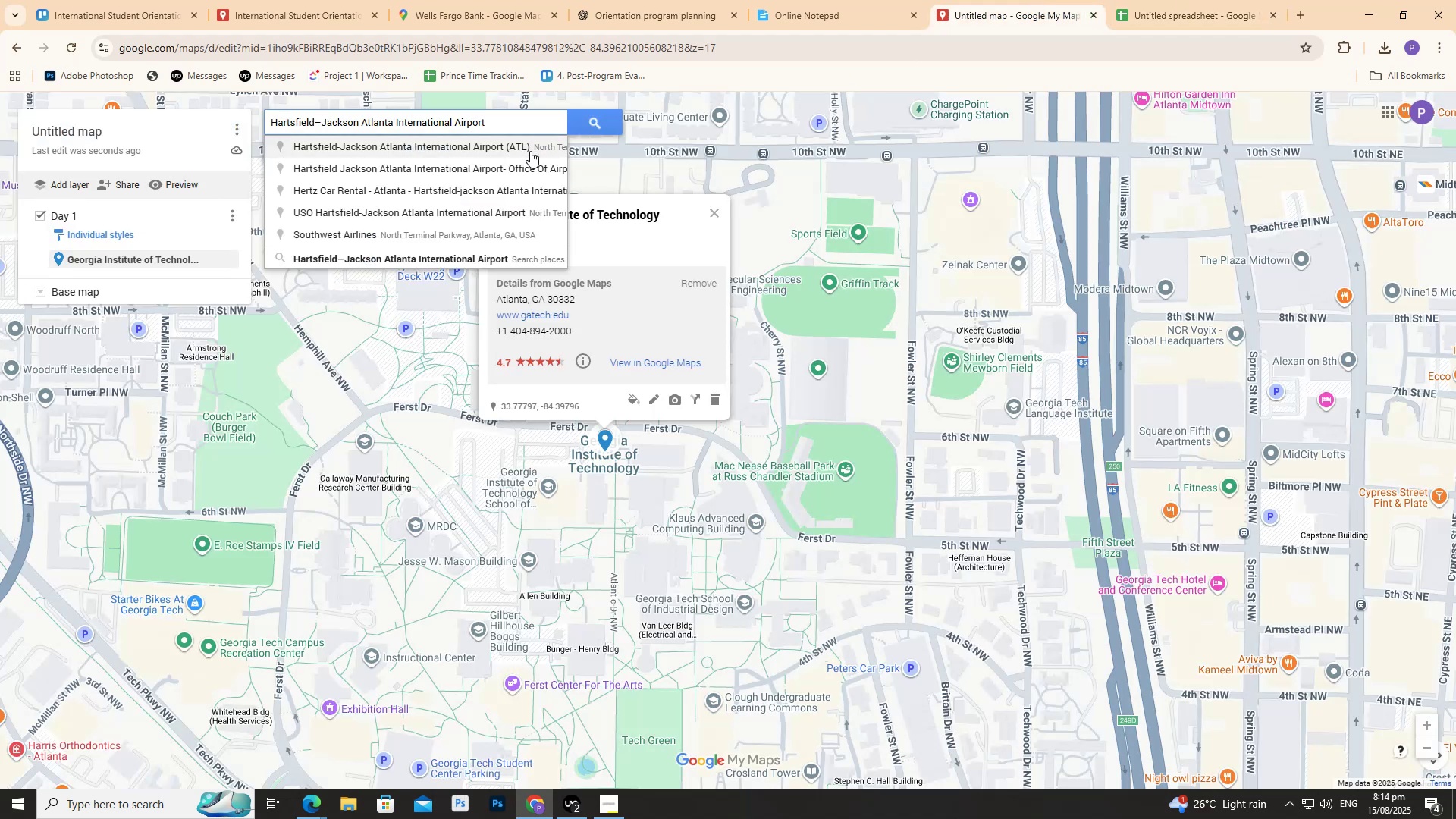 
left_click([530, 151])
 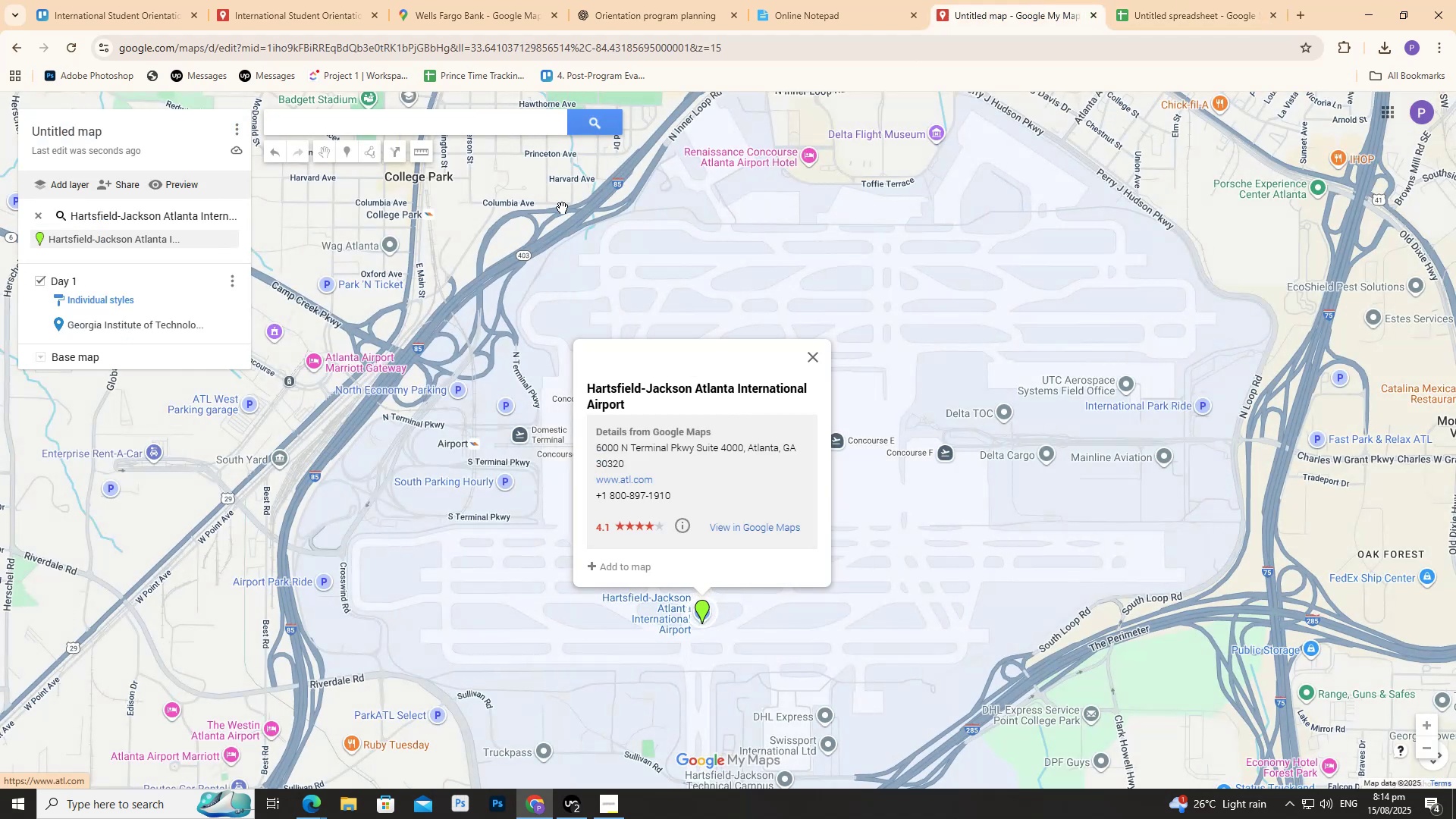 
scroll: coordinate [450, 391], scroll_direction: down, amount: 3.0
 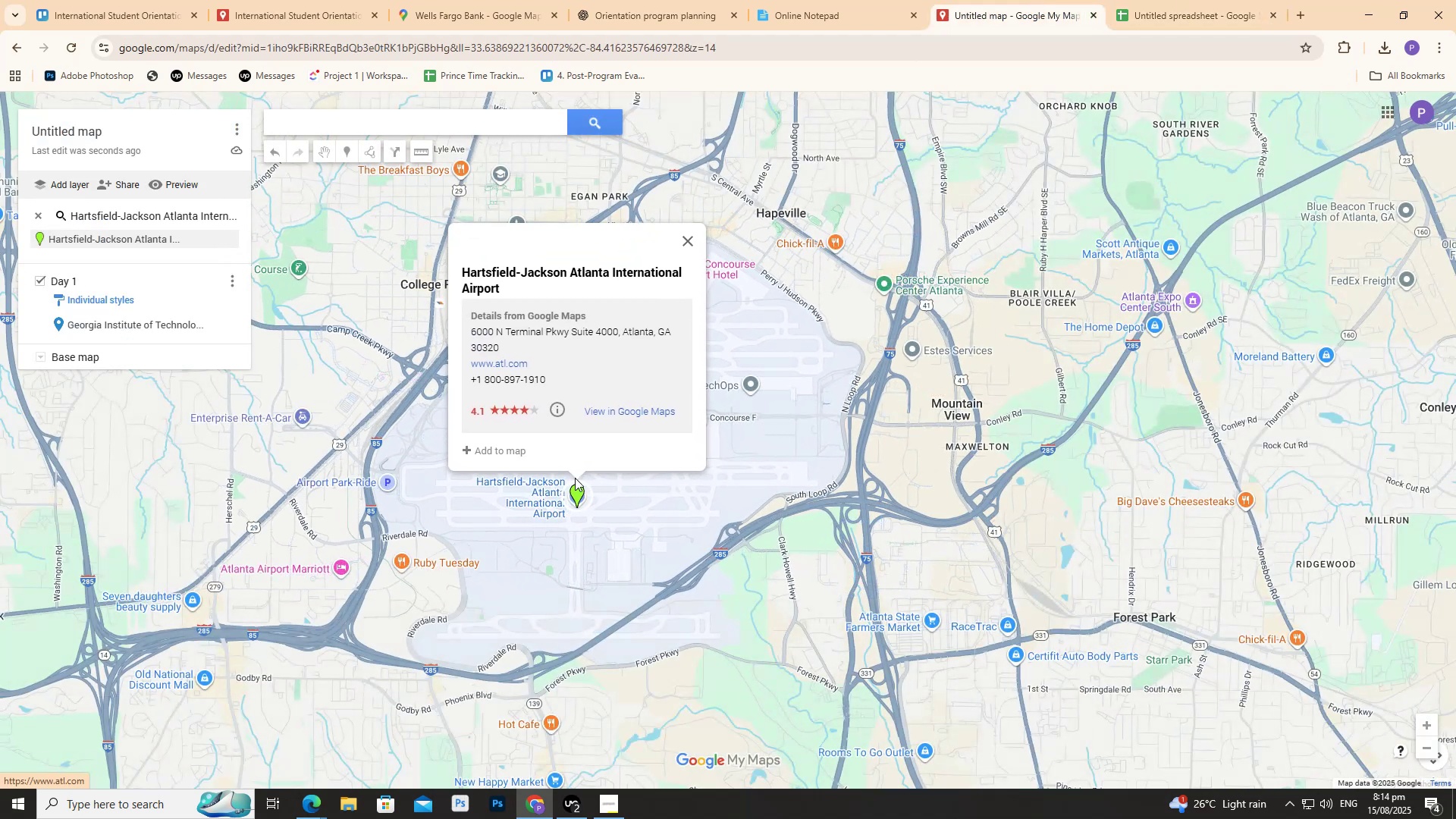 
left_click([575, 493])
 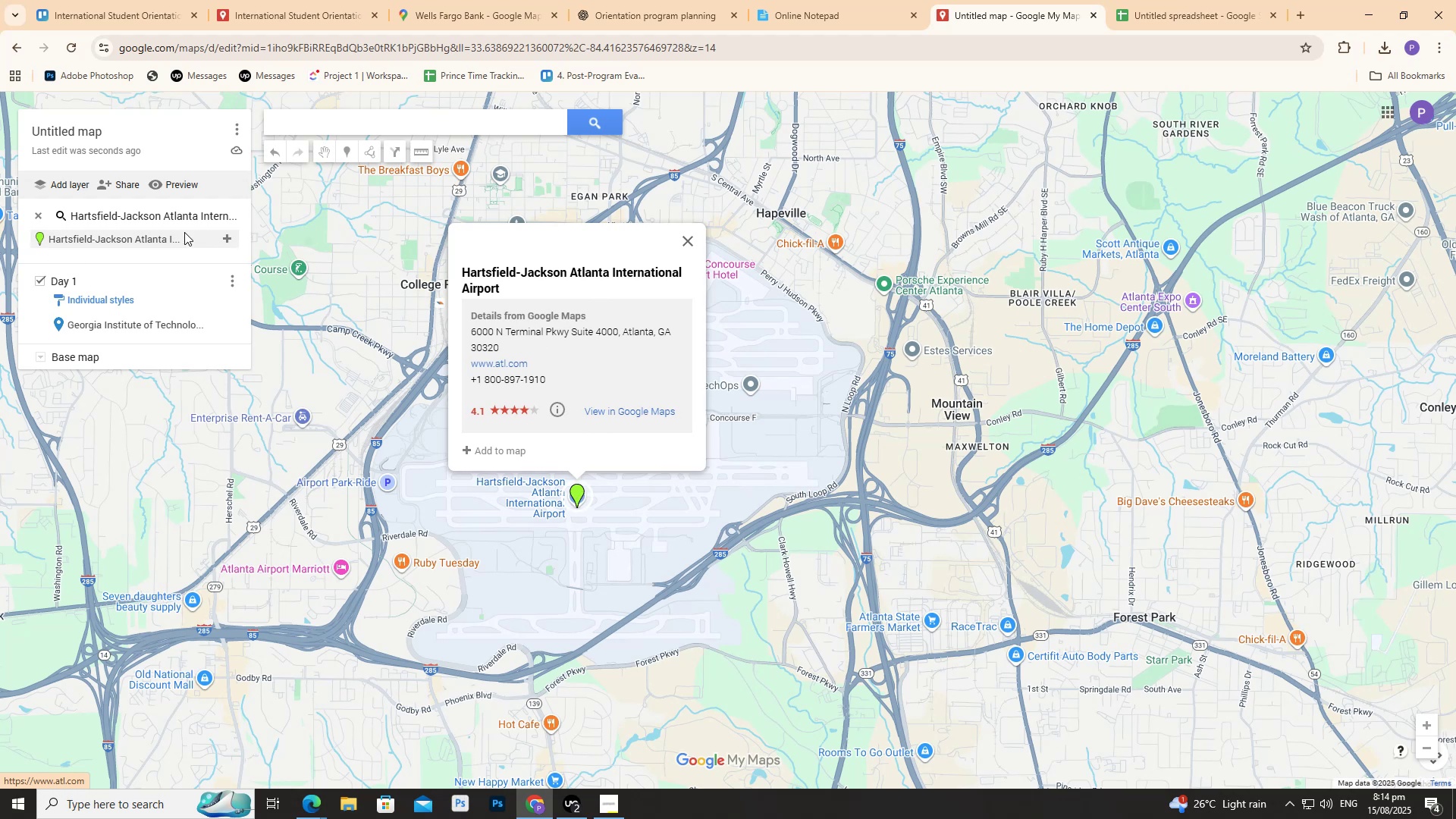 
left_click([228, 240])
 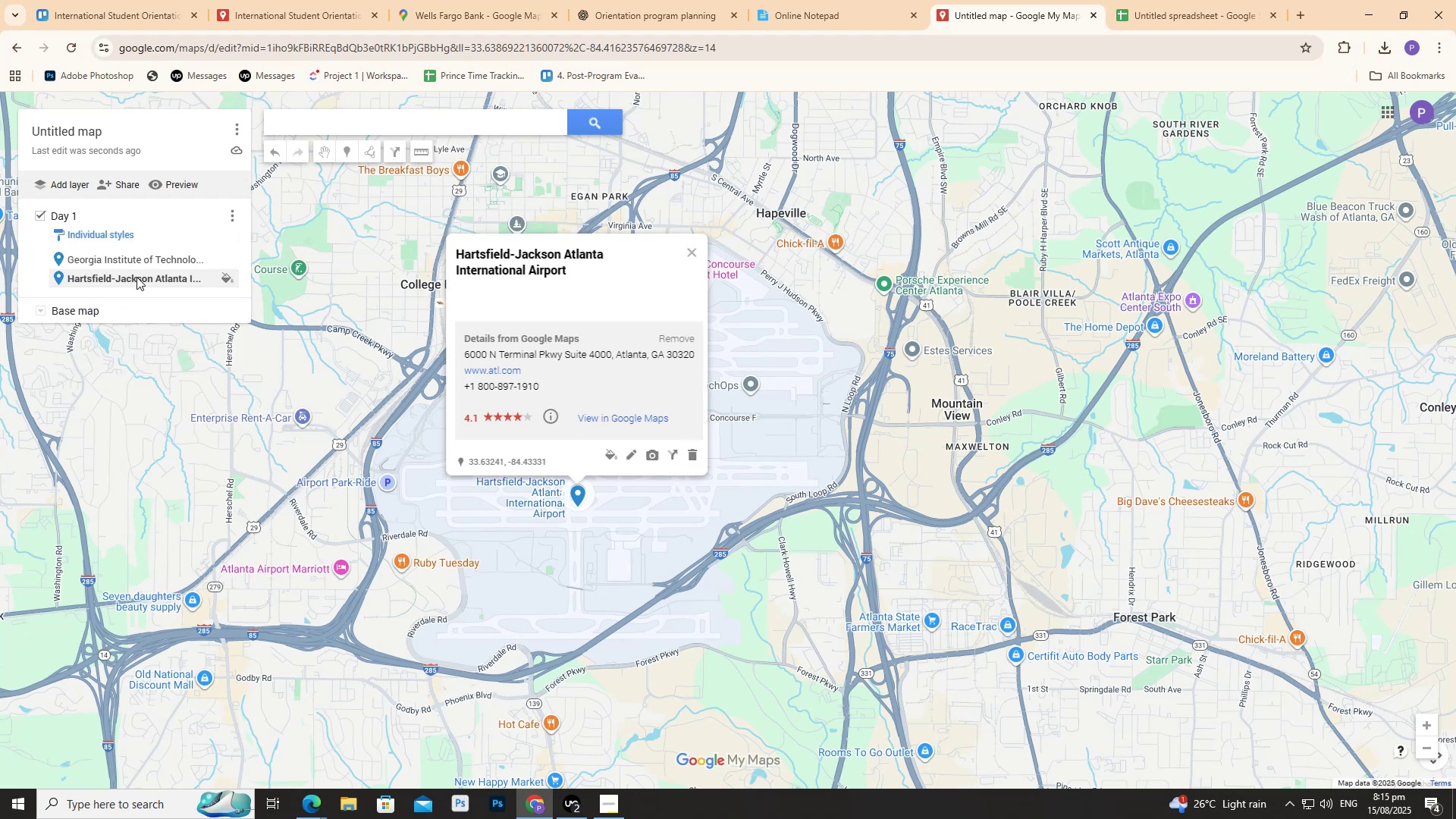 
left_click([136, 277])
 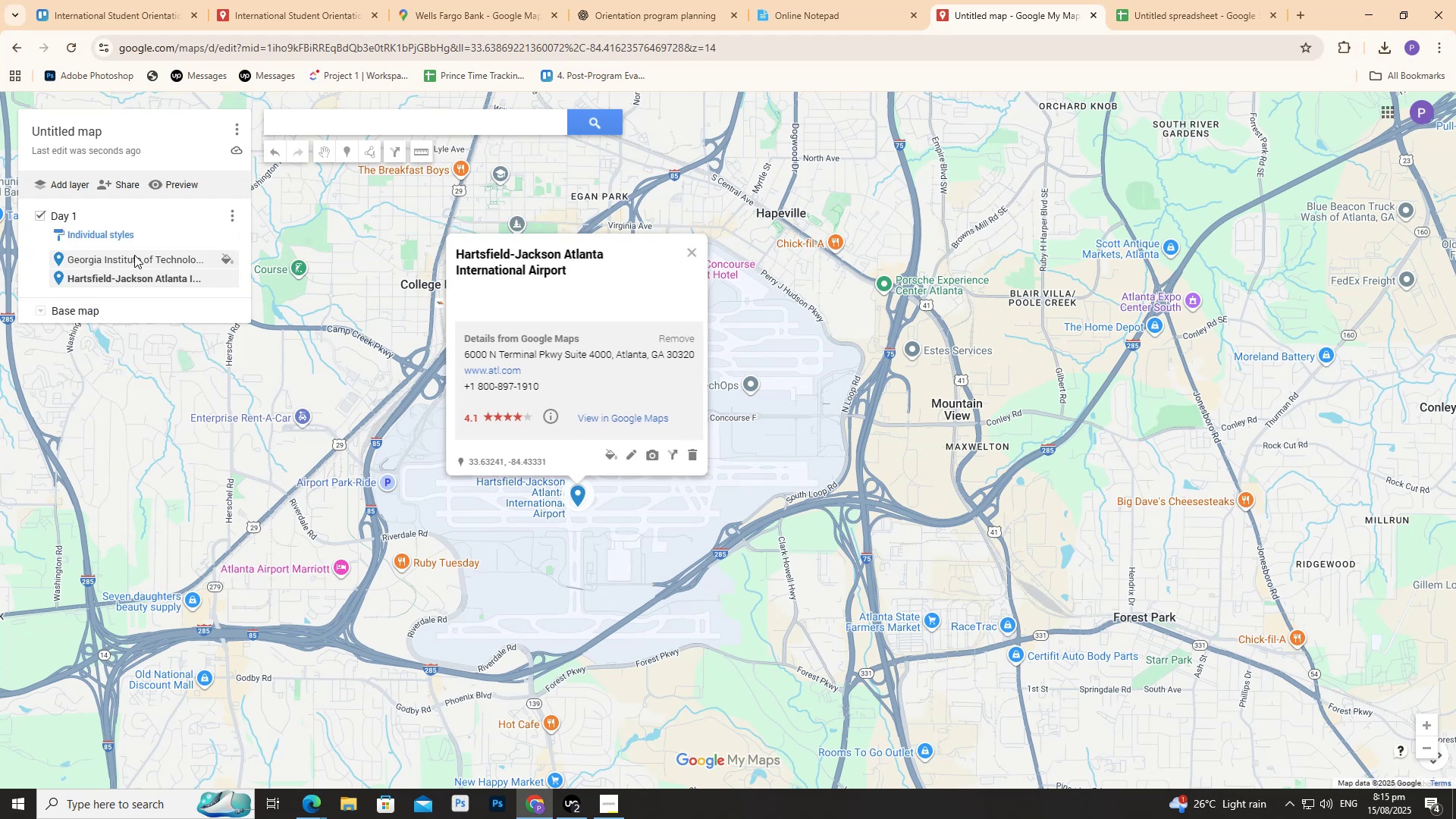 
left_click([138, 261])
 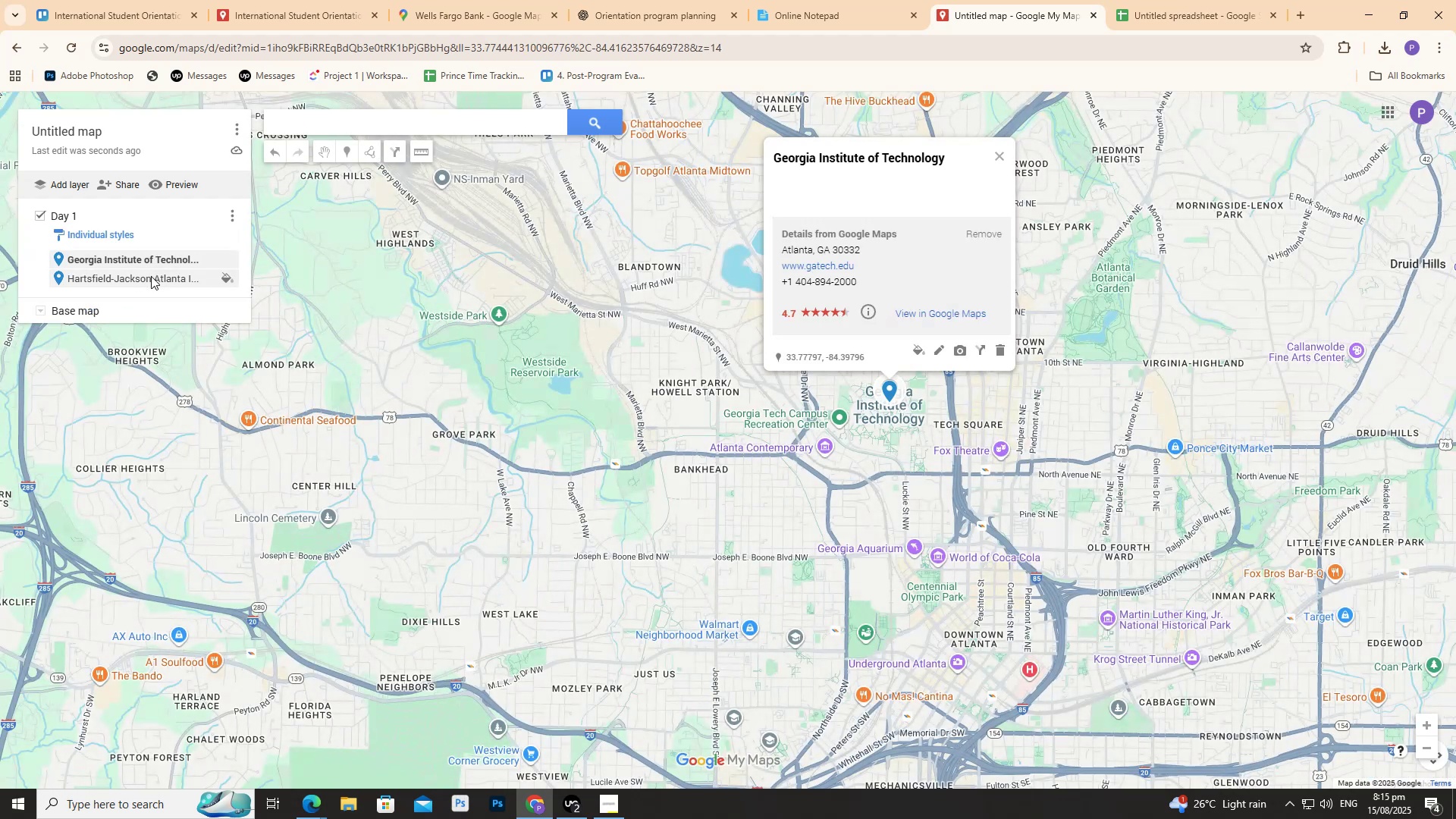 
scroll: coordinate [643, 384], scroll_direction: down, amount: 15.0
 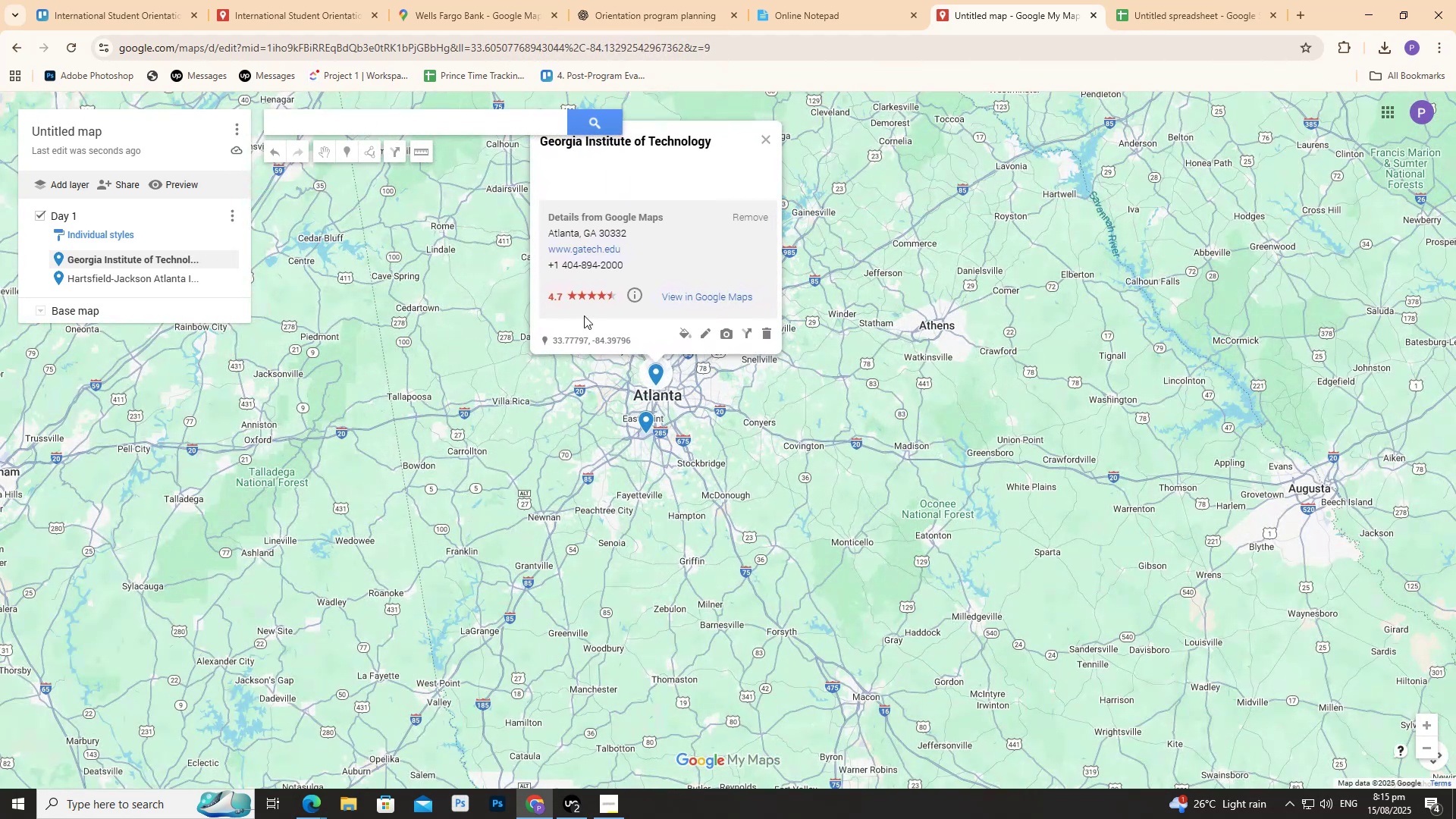 
left_click_drag(start_coordinate=[549, 397], to_coordinate=[533, 559])
 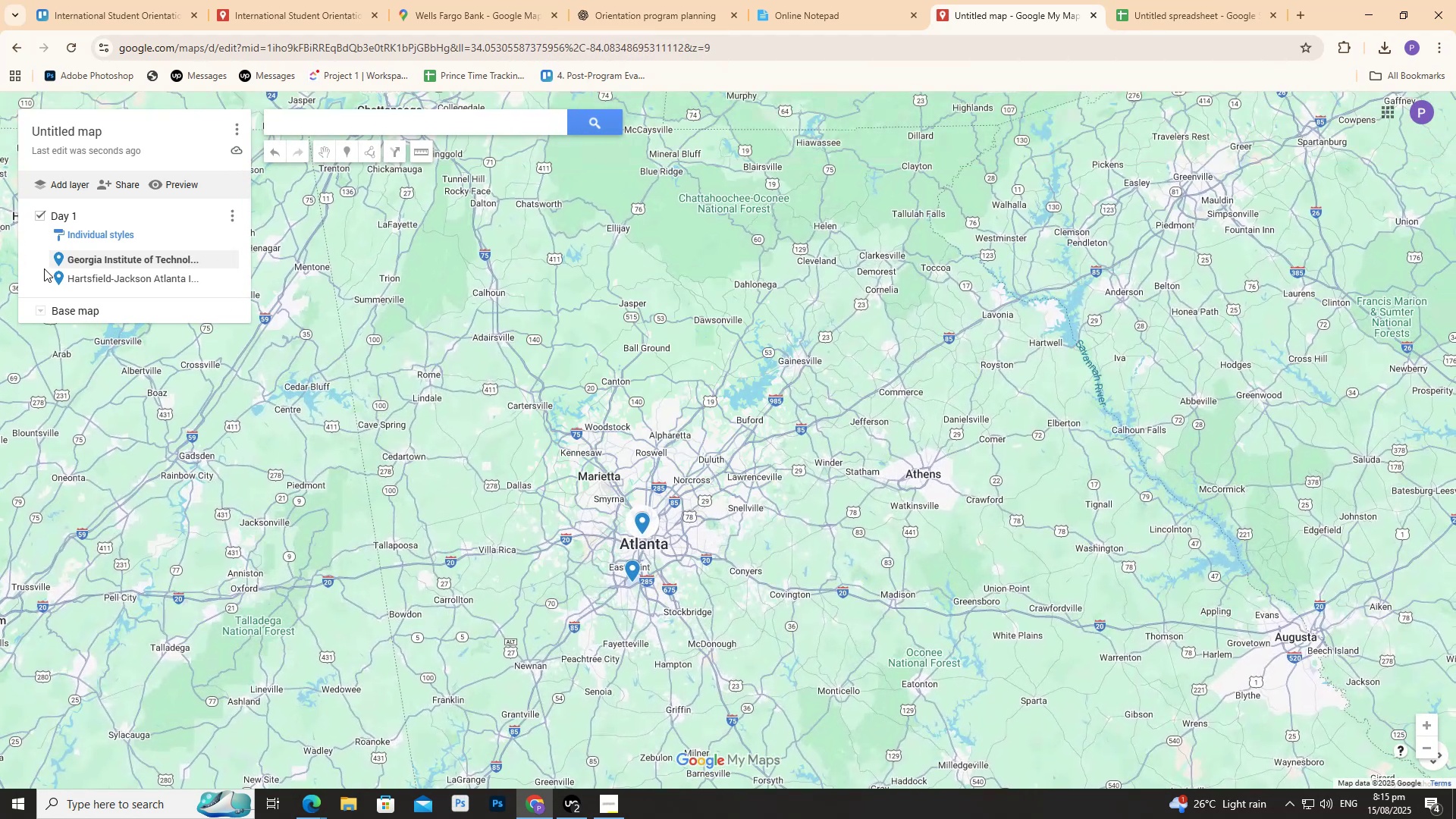 
left_click([83, 278])
 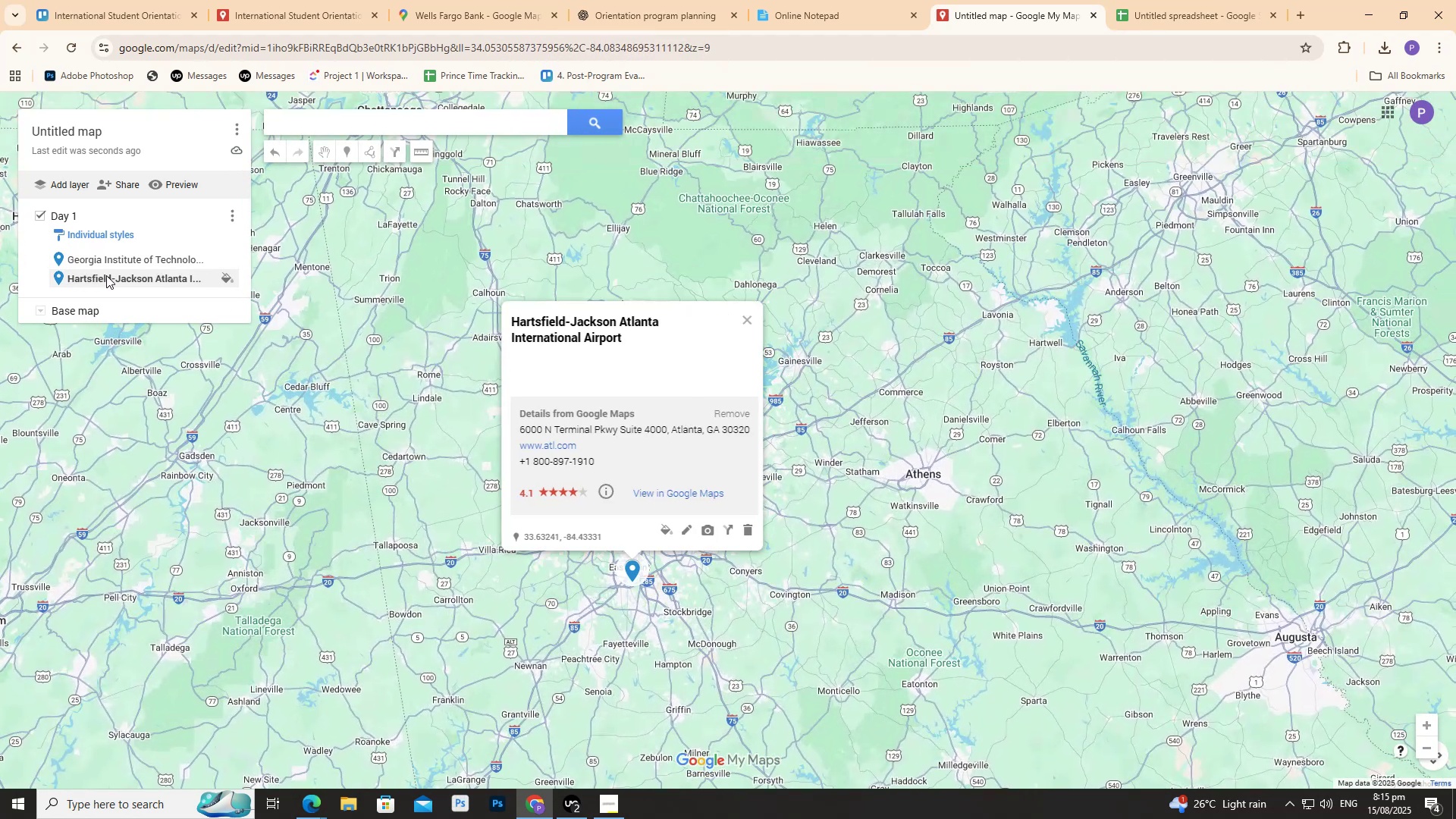 
left_click([108, 275])
 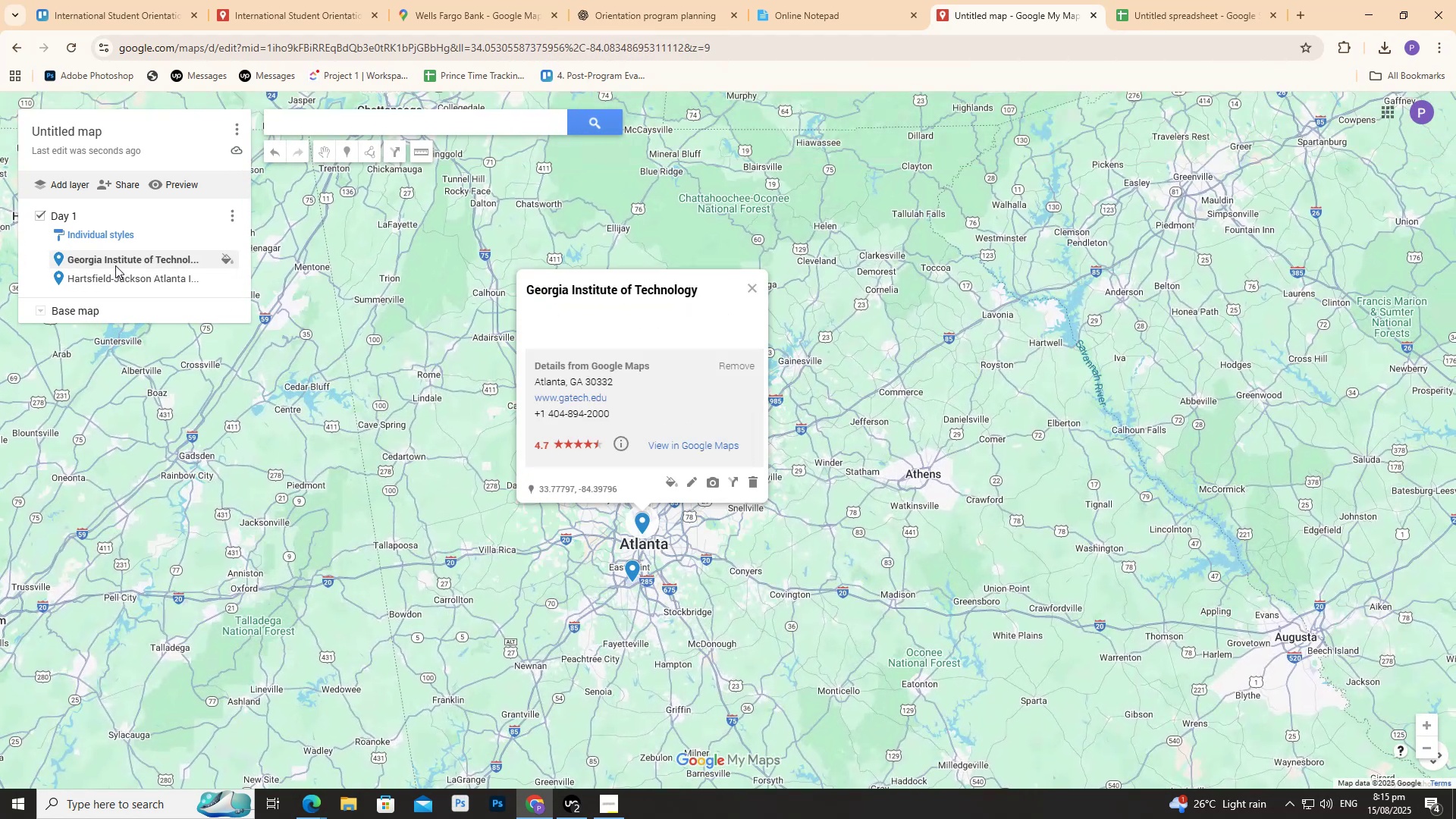 
scroll: coordinate [816, 539], scroll_direction: up, amount: 11.0
 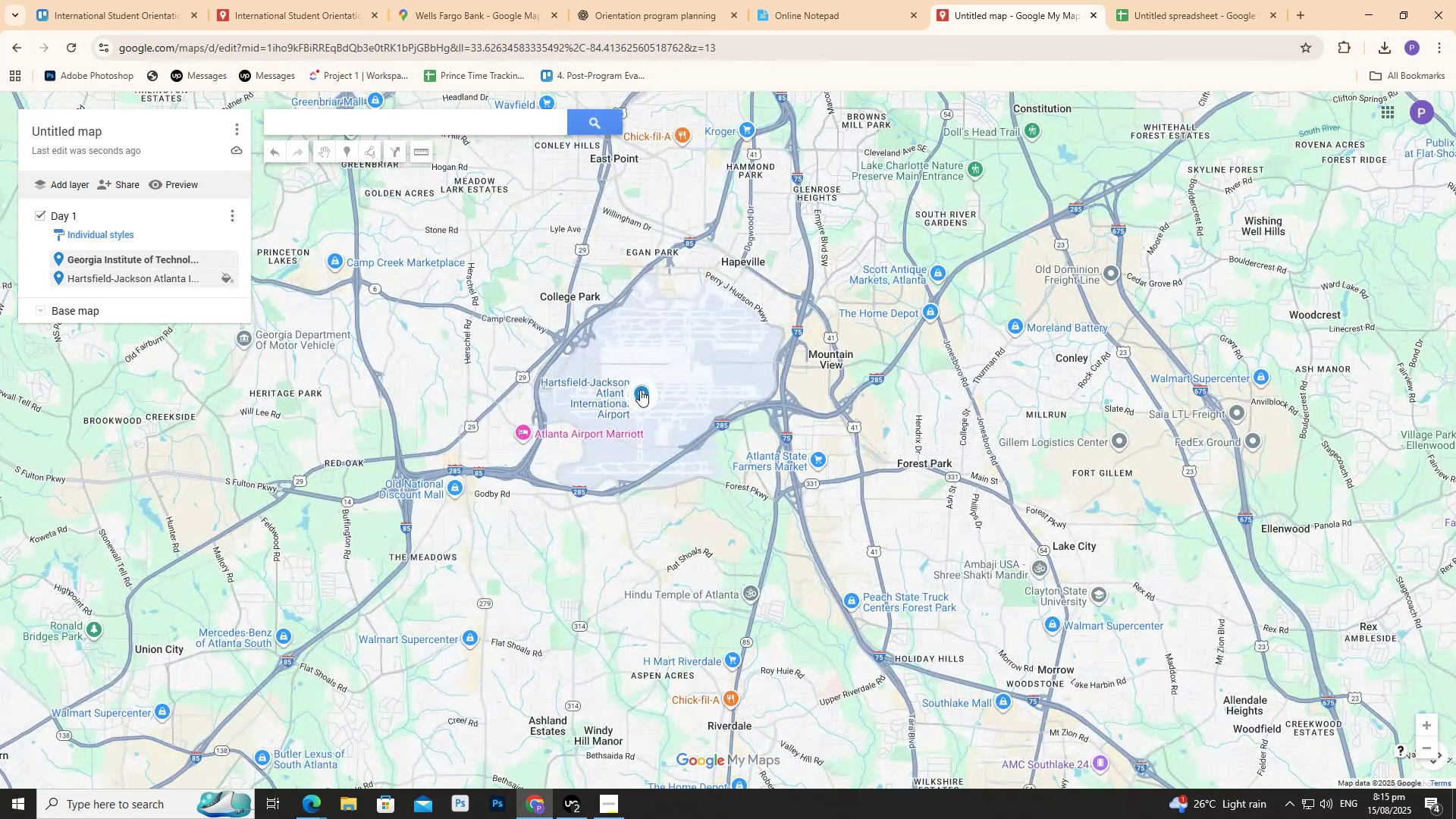 
left_click([640, 389])
 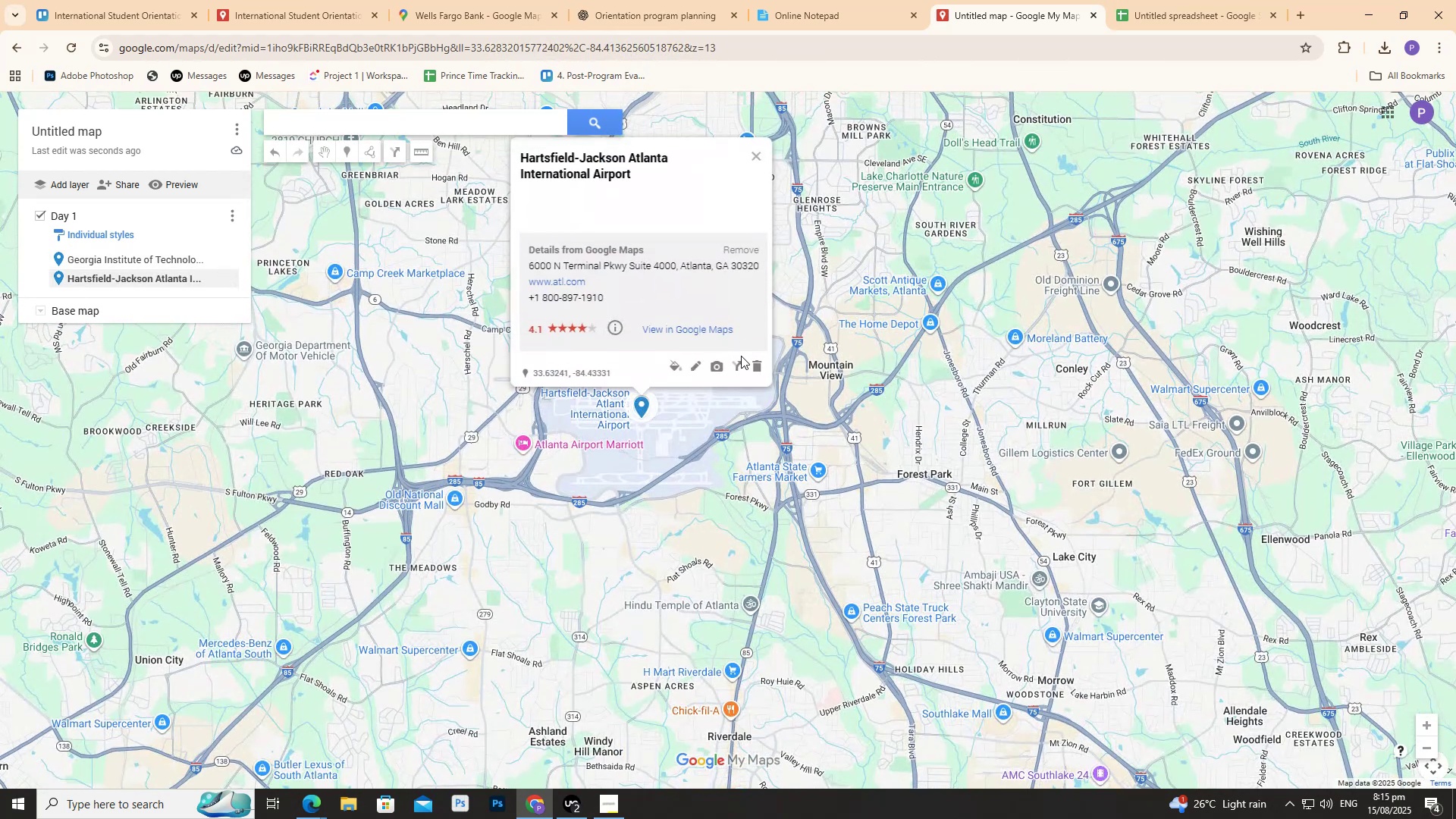 
left_click([739, 362])
 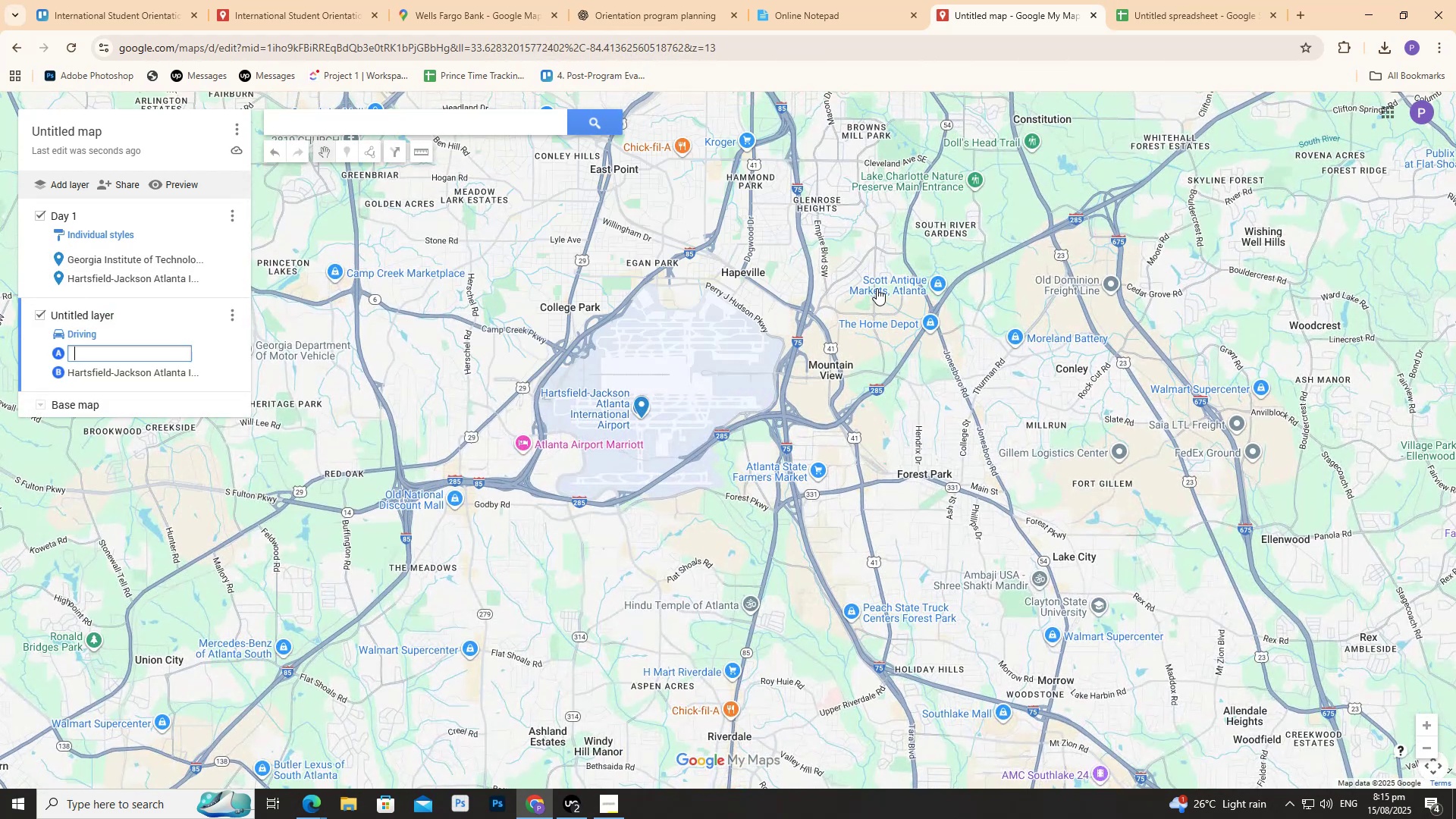 
scroll: coordinate [862, 331], scroll_direction: up, amount: 3.0
 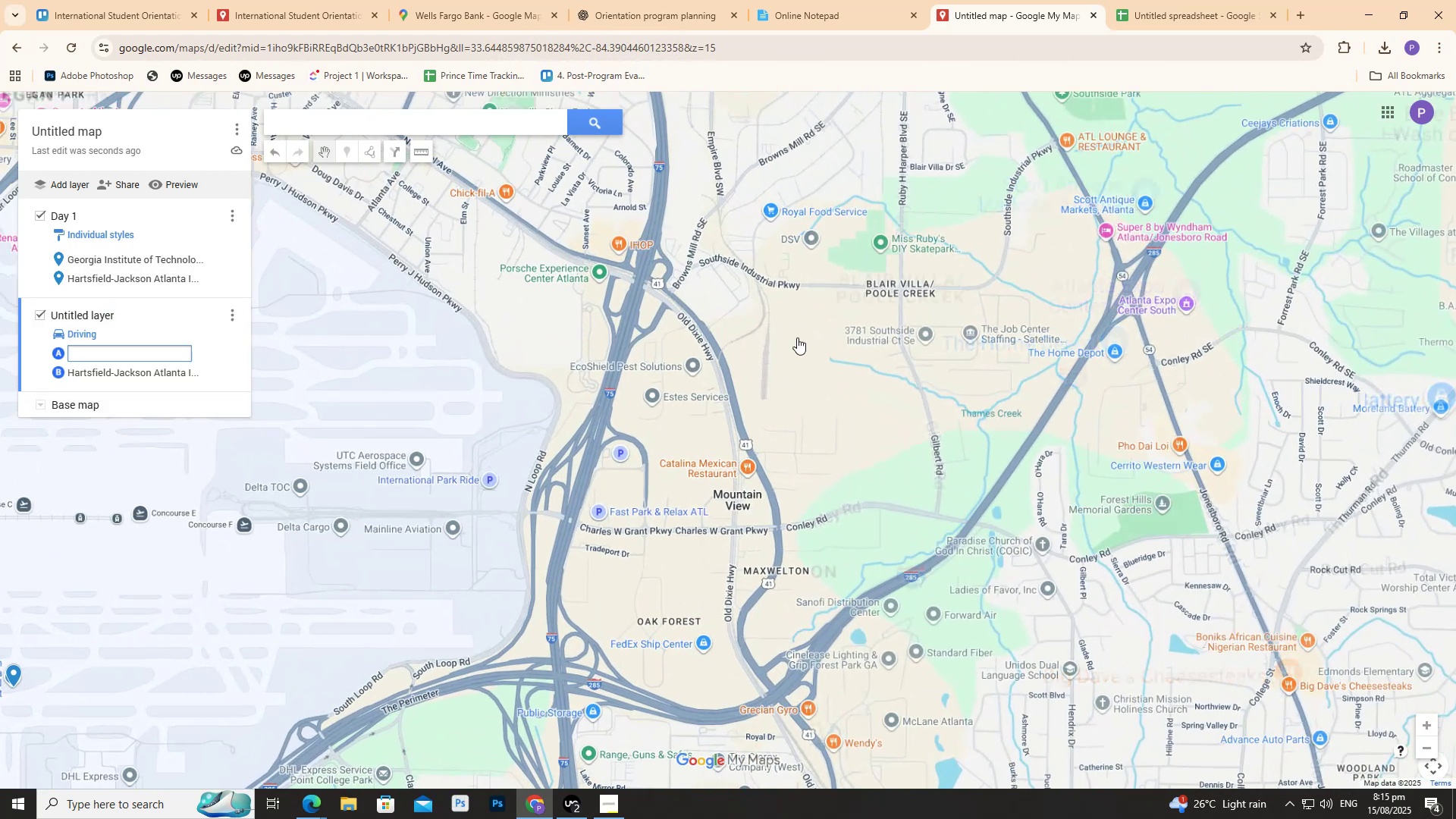 
scroll: coordinate [618, 331], scroll_direction: down, amount: 4.0
 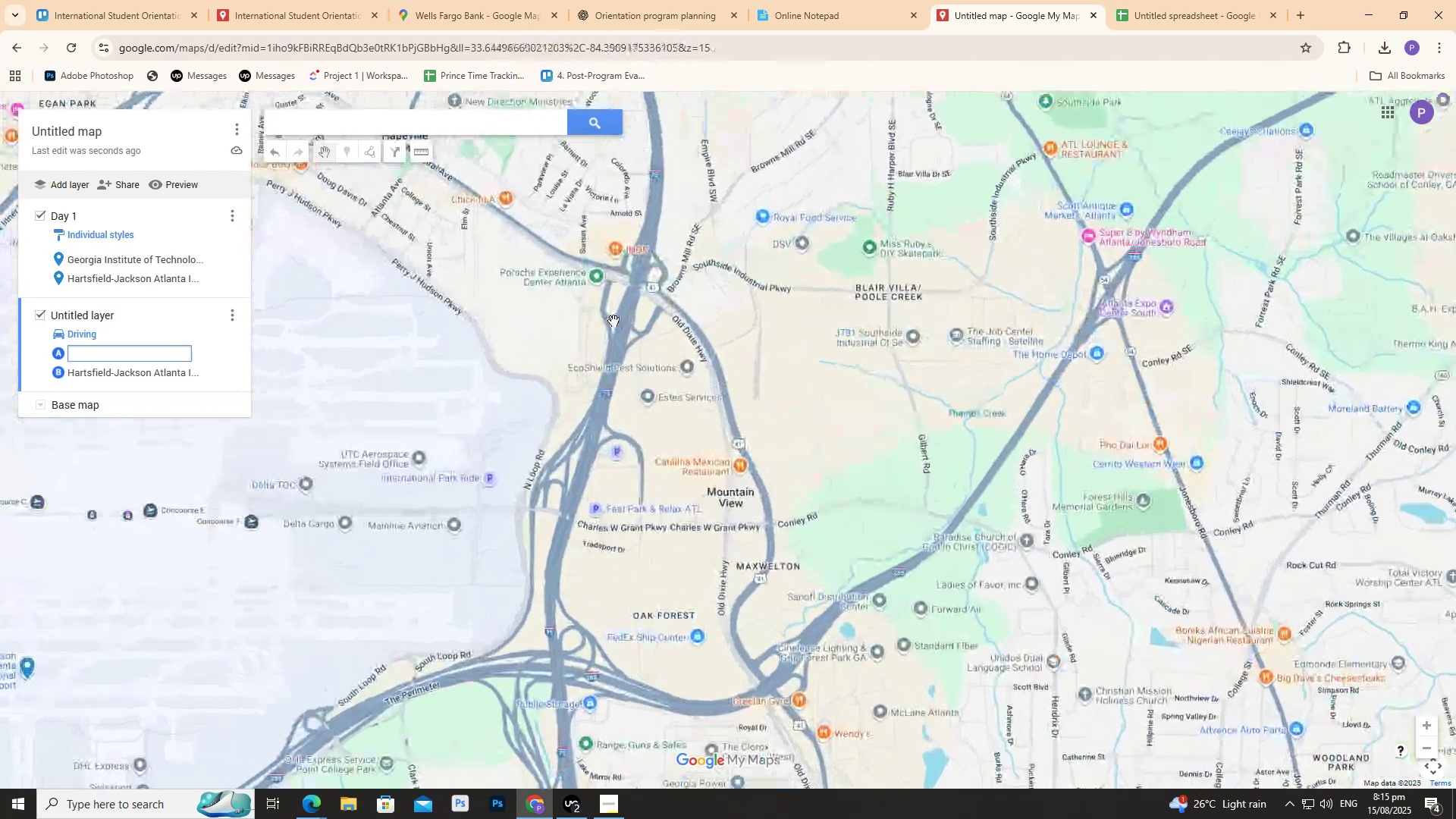 
scroll: coordinate [610, 316], scroll_direction: none, amount: 0.0
 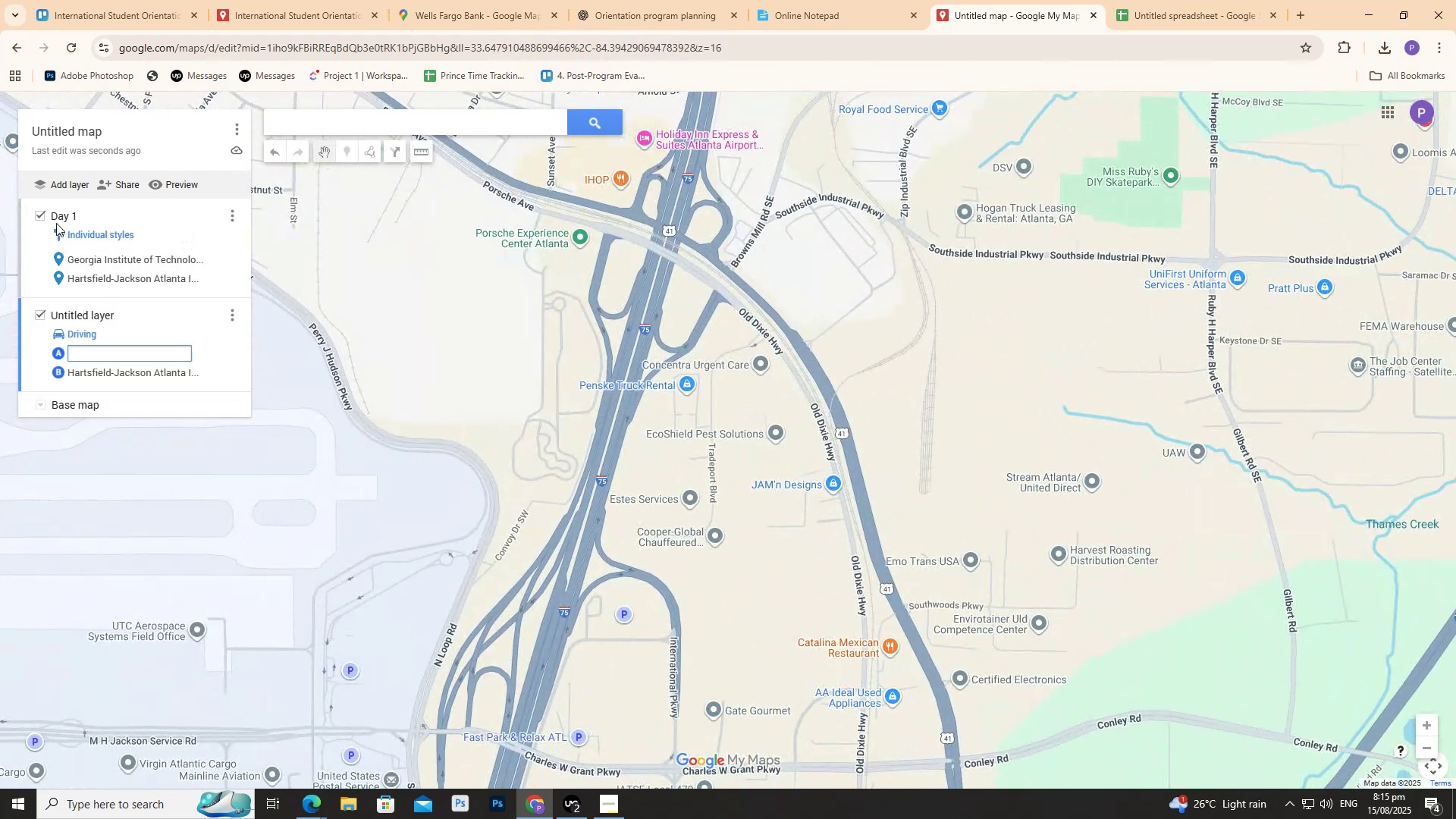 
scroll: coordinate [1008, 376], scroll_direction: down, amount: 12.0
 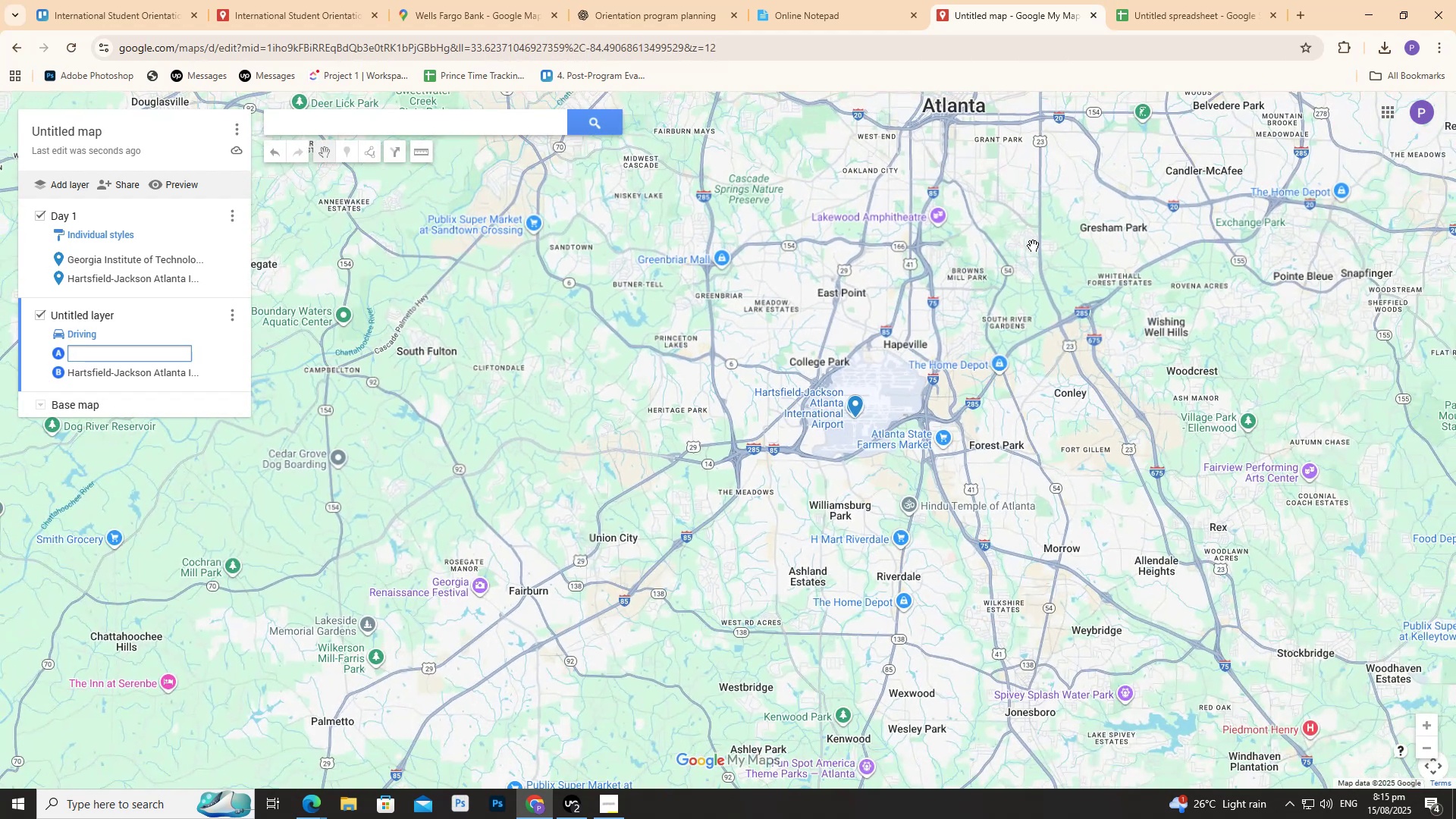 
hold_key(key=Space, duration=0.79)
 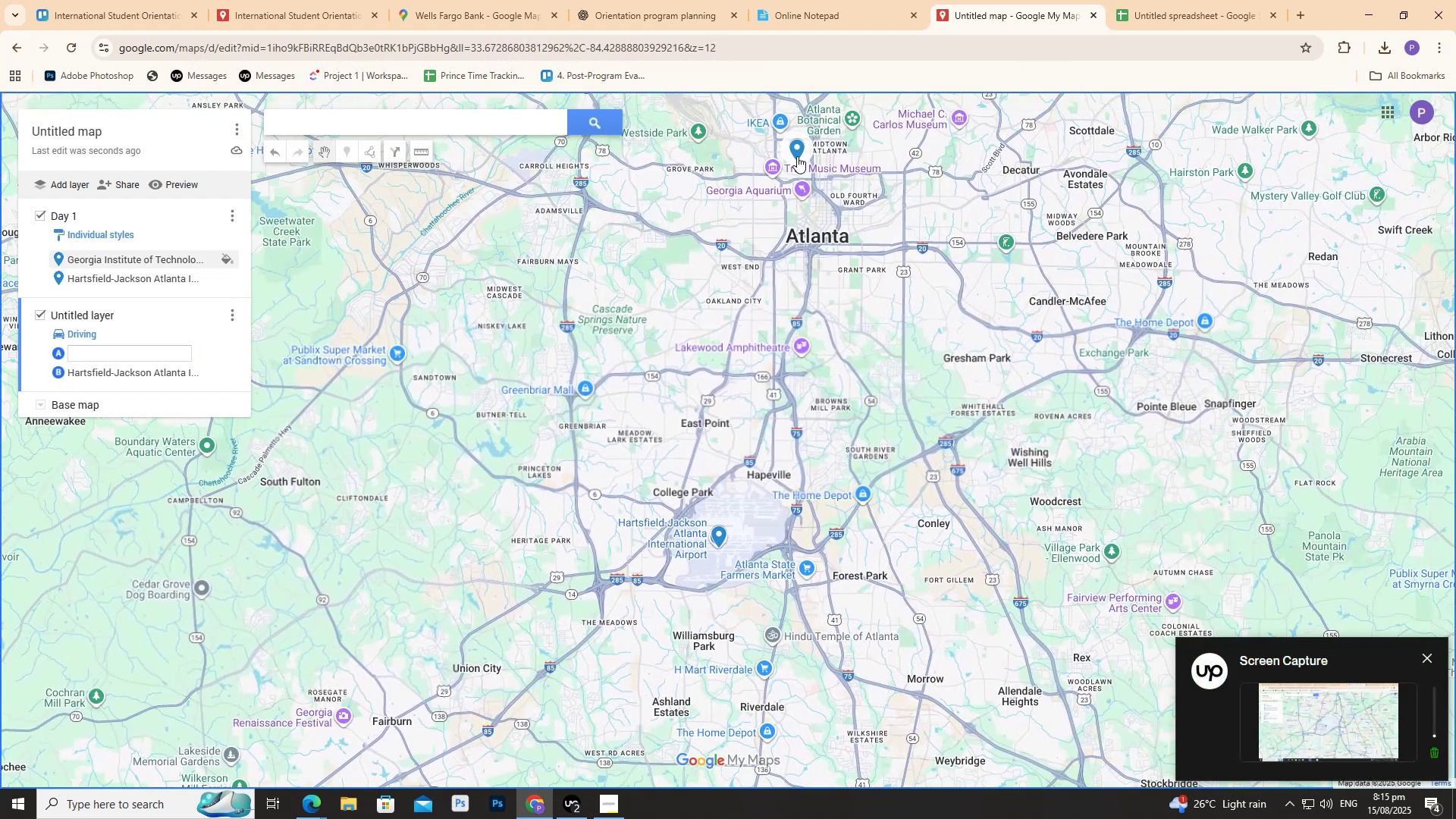 
left_click_drag(start_coordinate=[1027, 240], to_coordinate=[889, 373])
 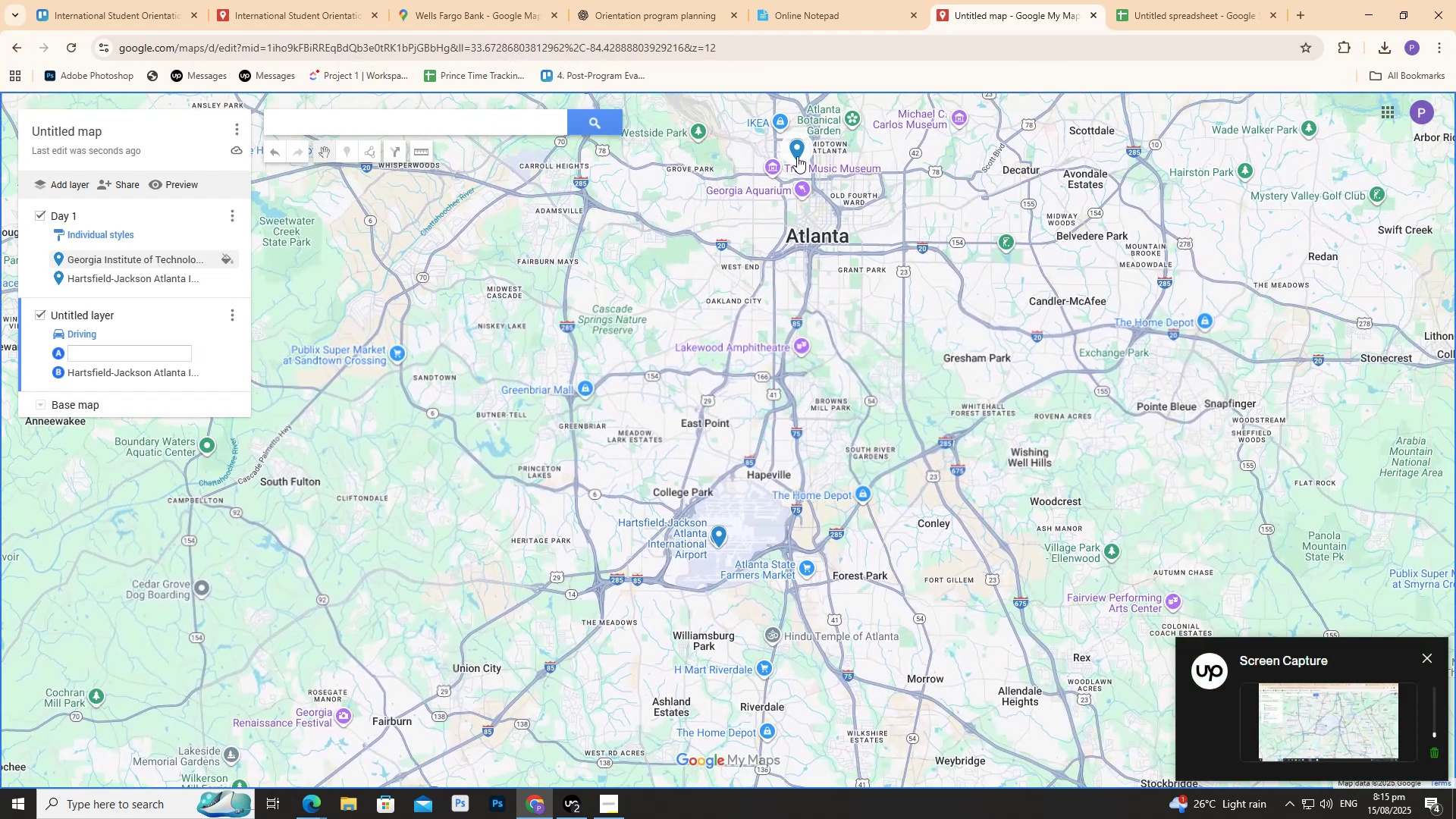 
left_click([797, 155])
 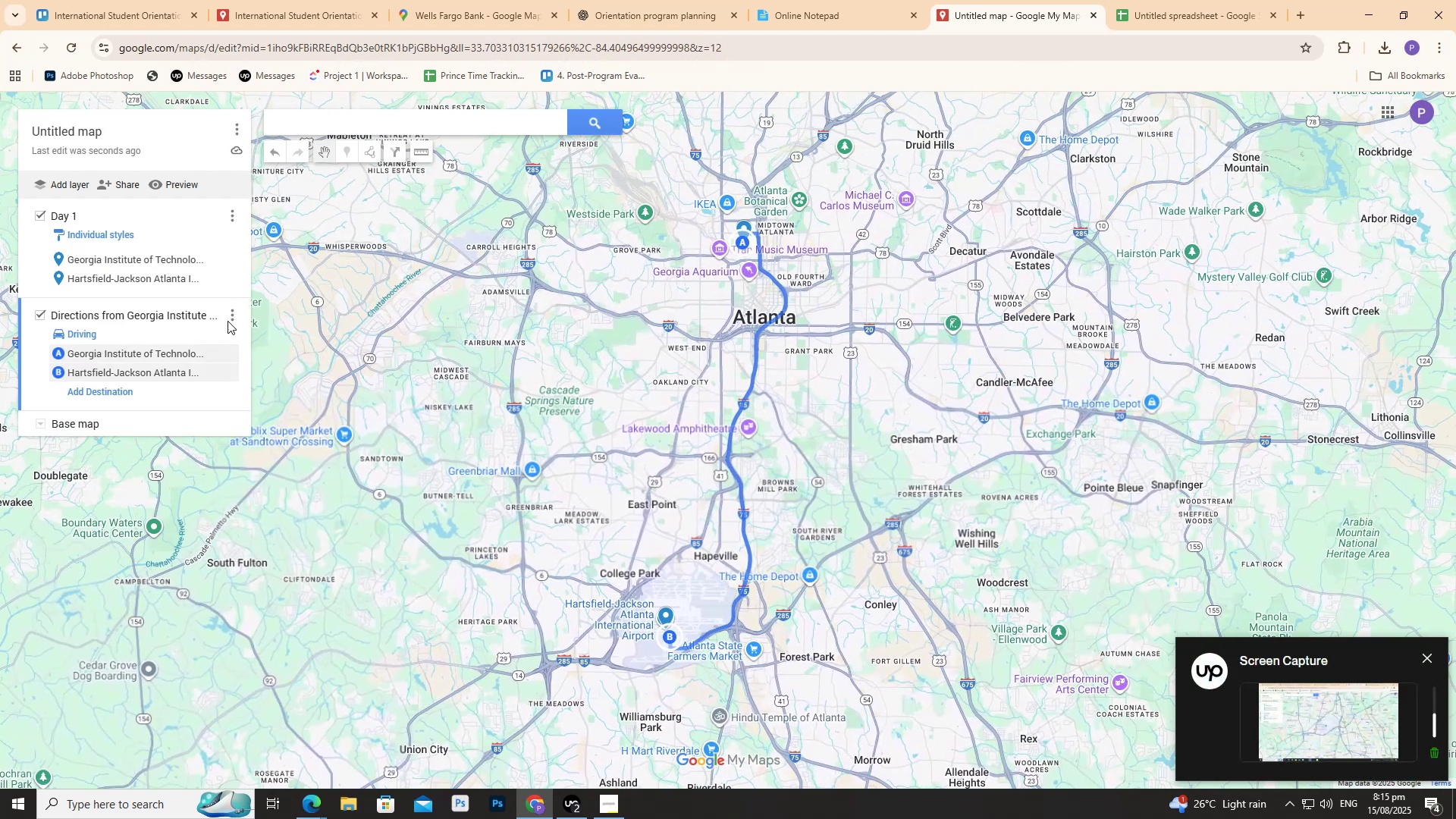 
double_click([114, 313])
 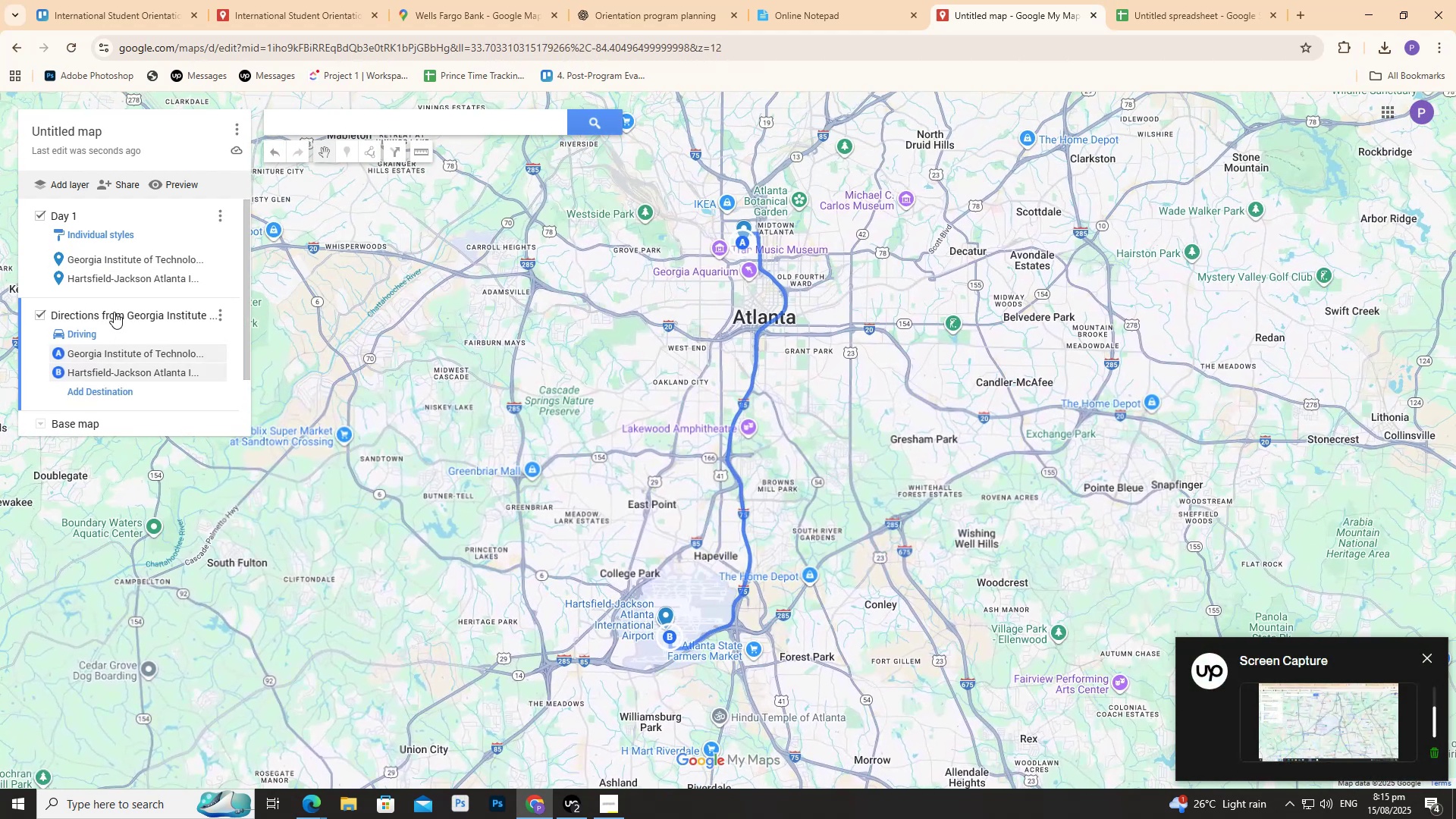 
triple_click([114, 312])
 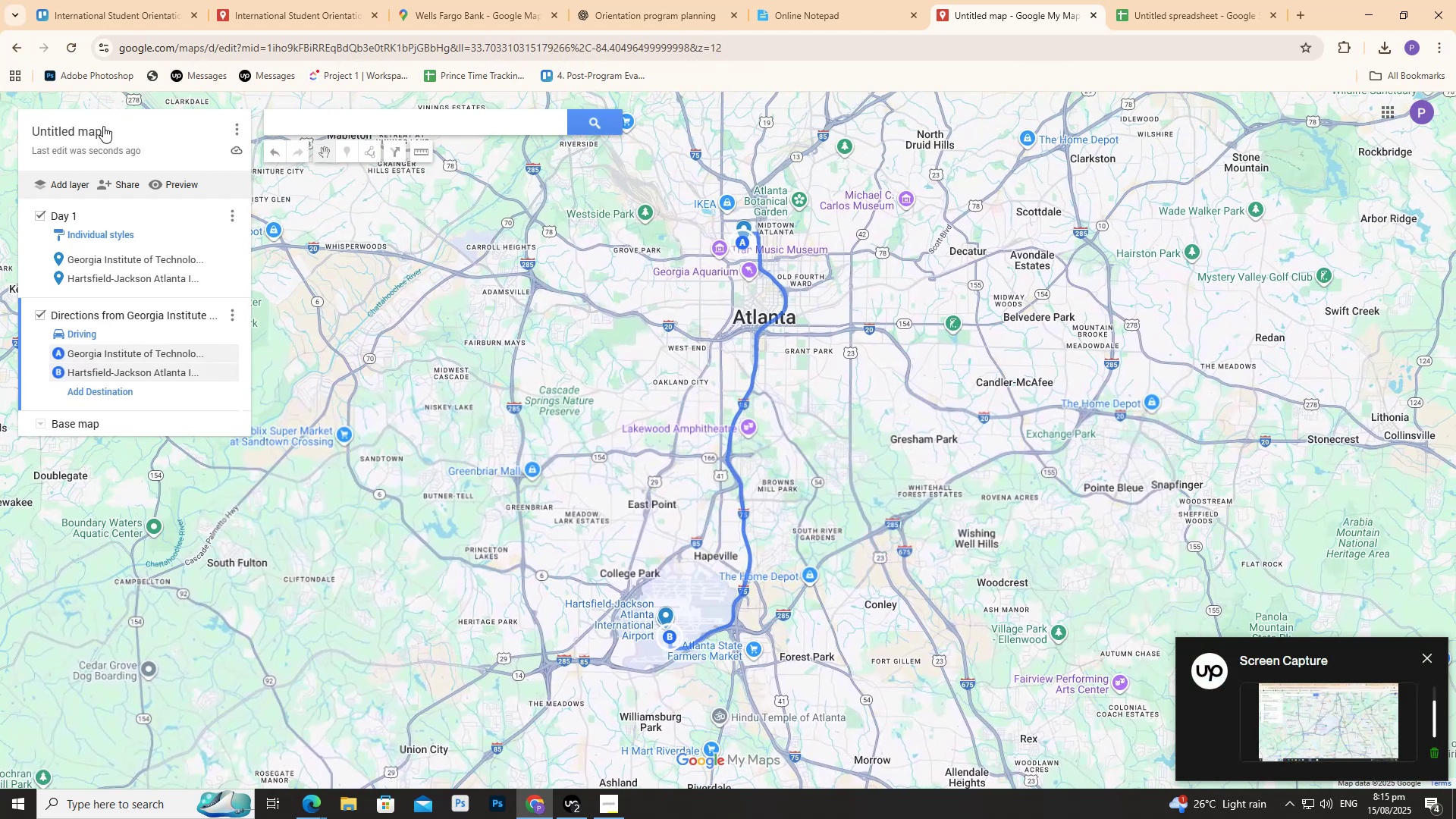 
double_click([102, 127])
 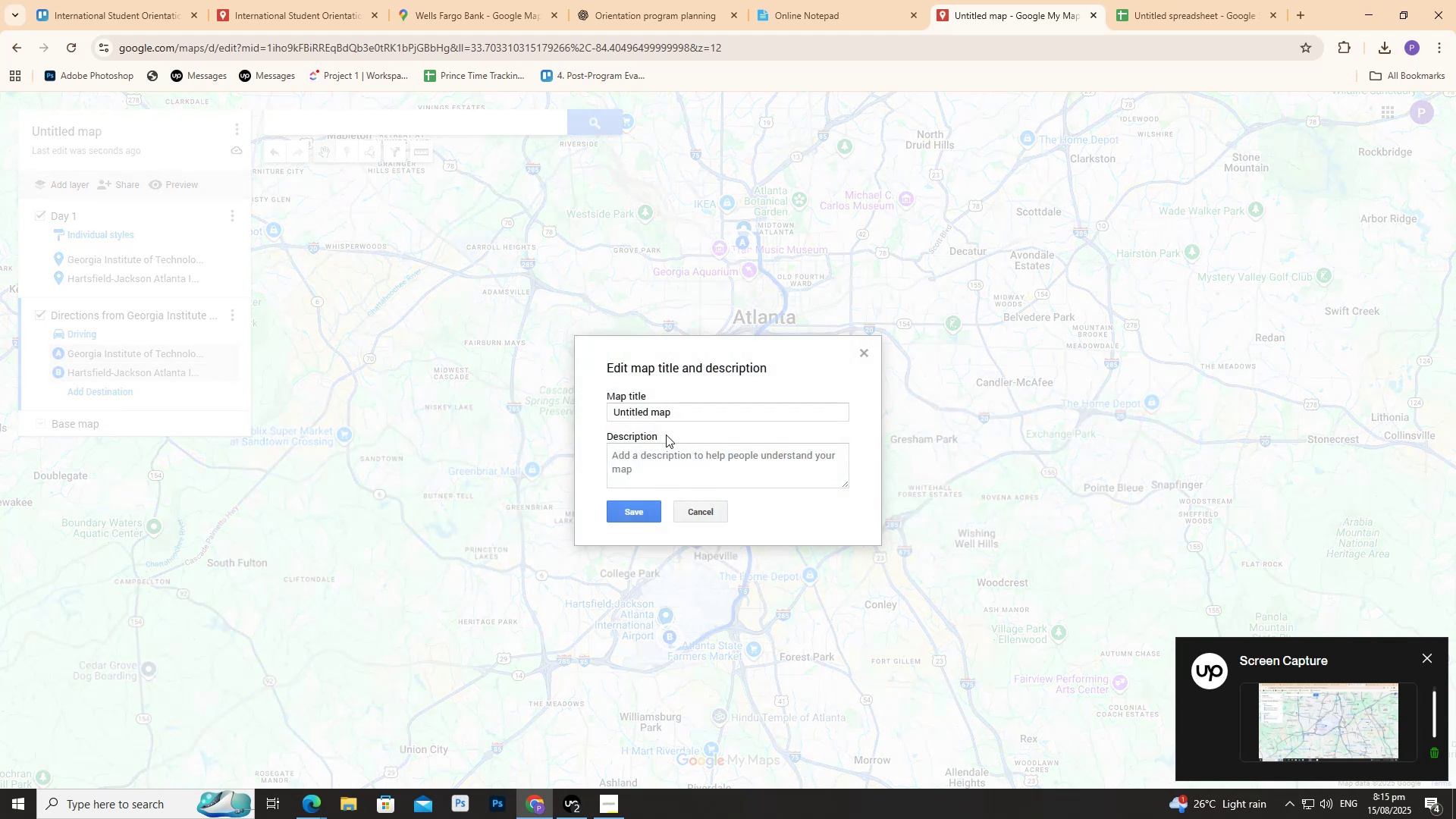 
left_click([664, 412])
 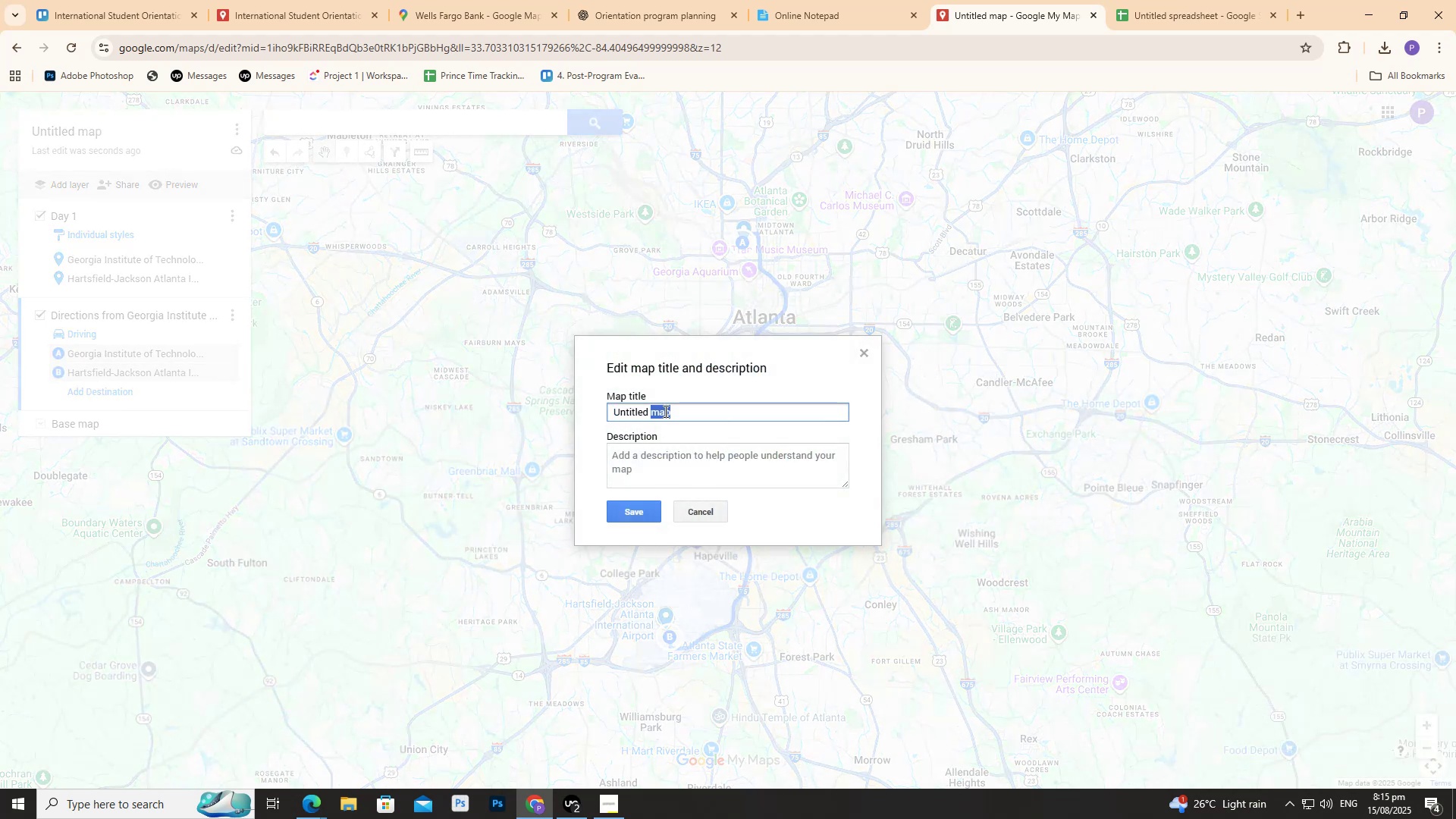 
triple_click([664, 411])
 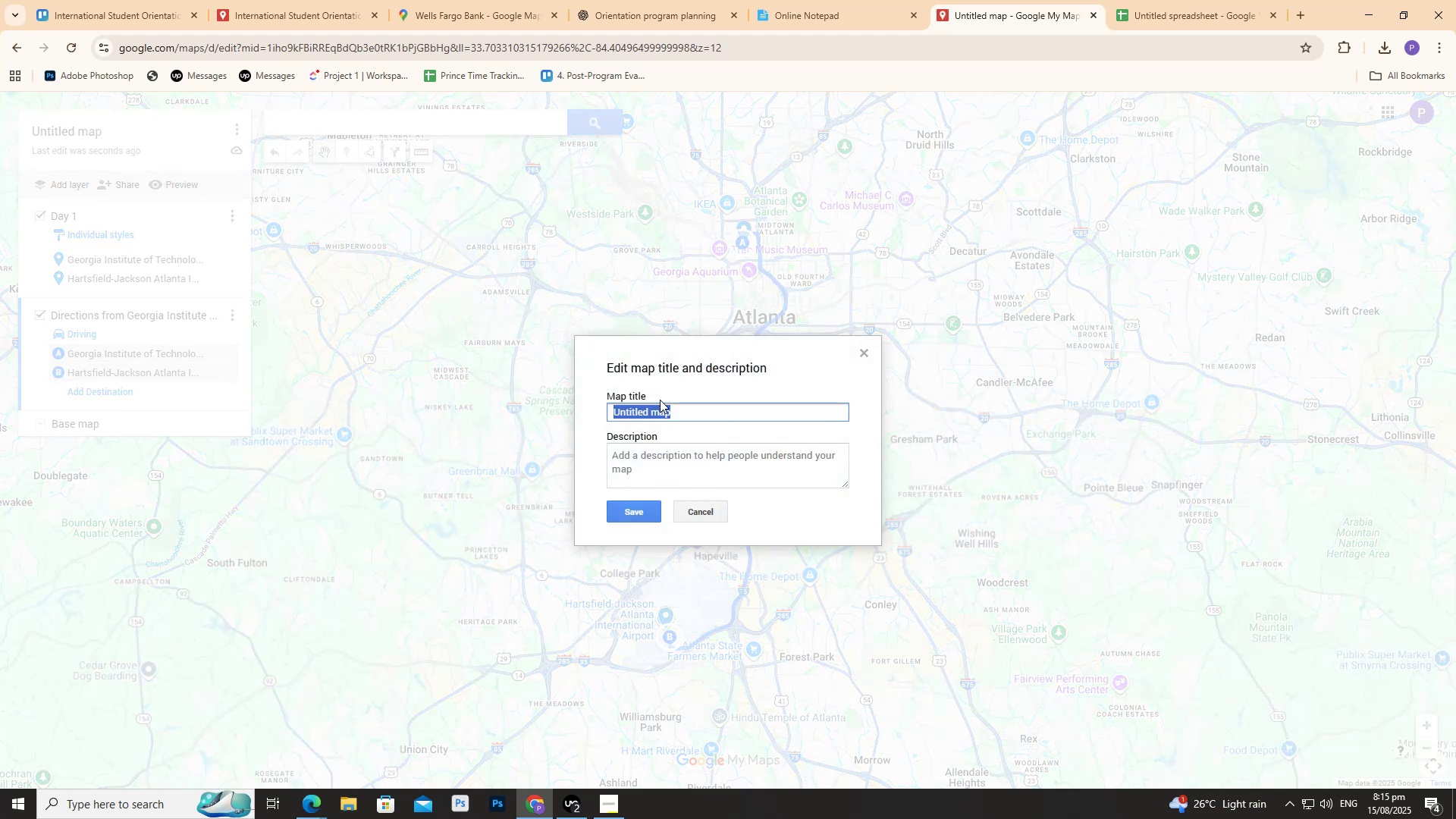 
type(Route)
 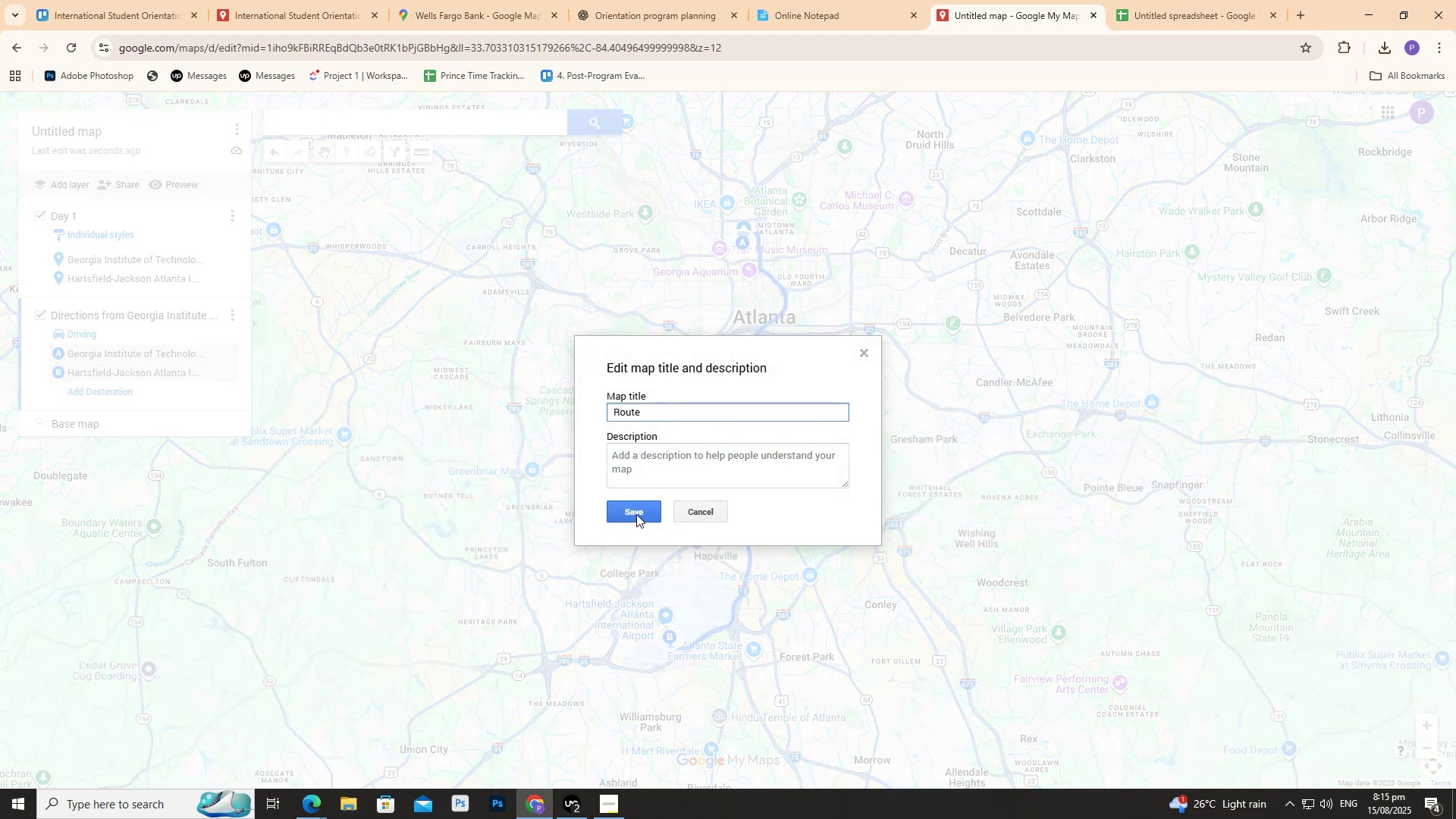 
left_click([635, 513])
 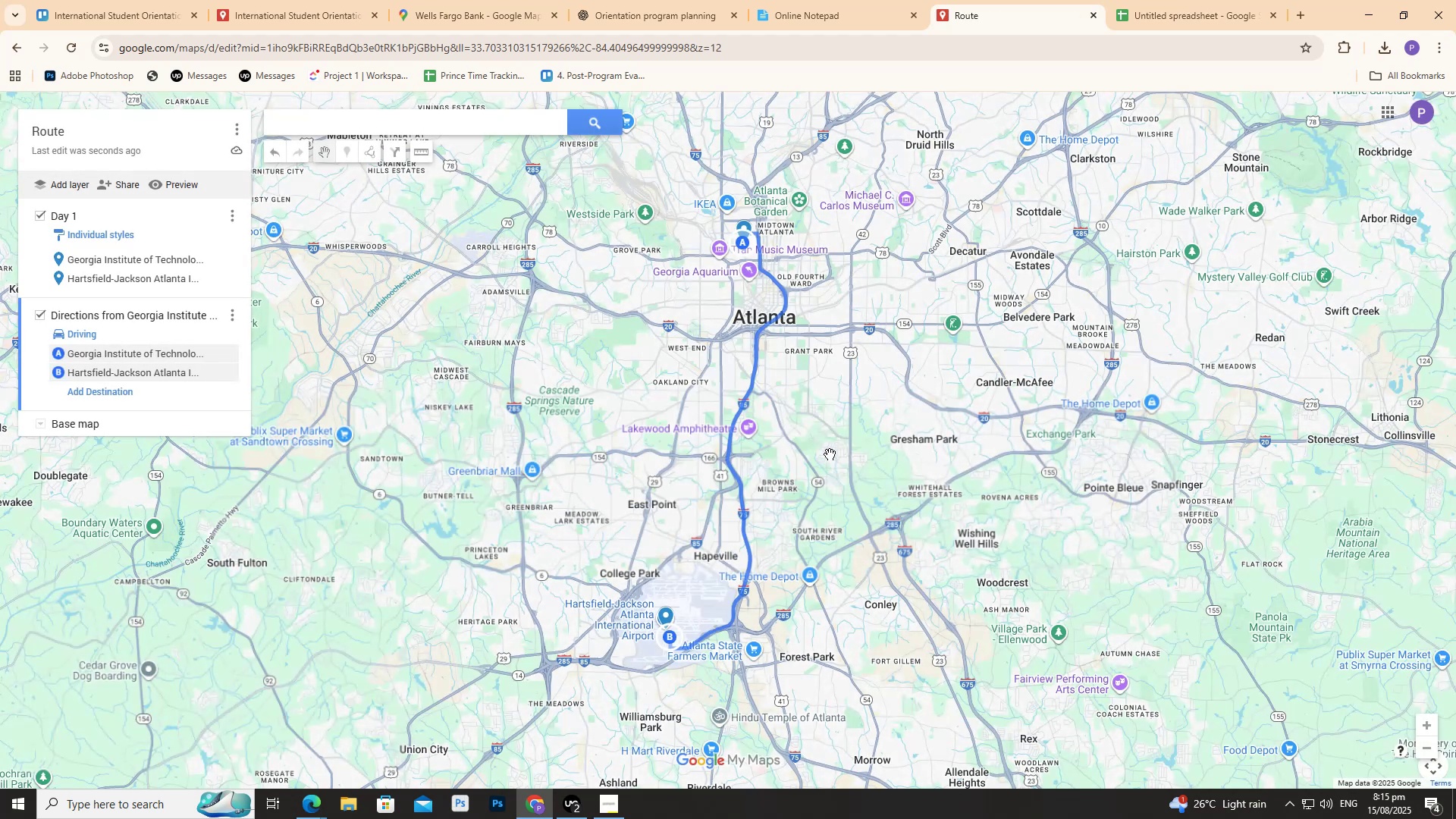 
key(Control+Equal)
 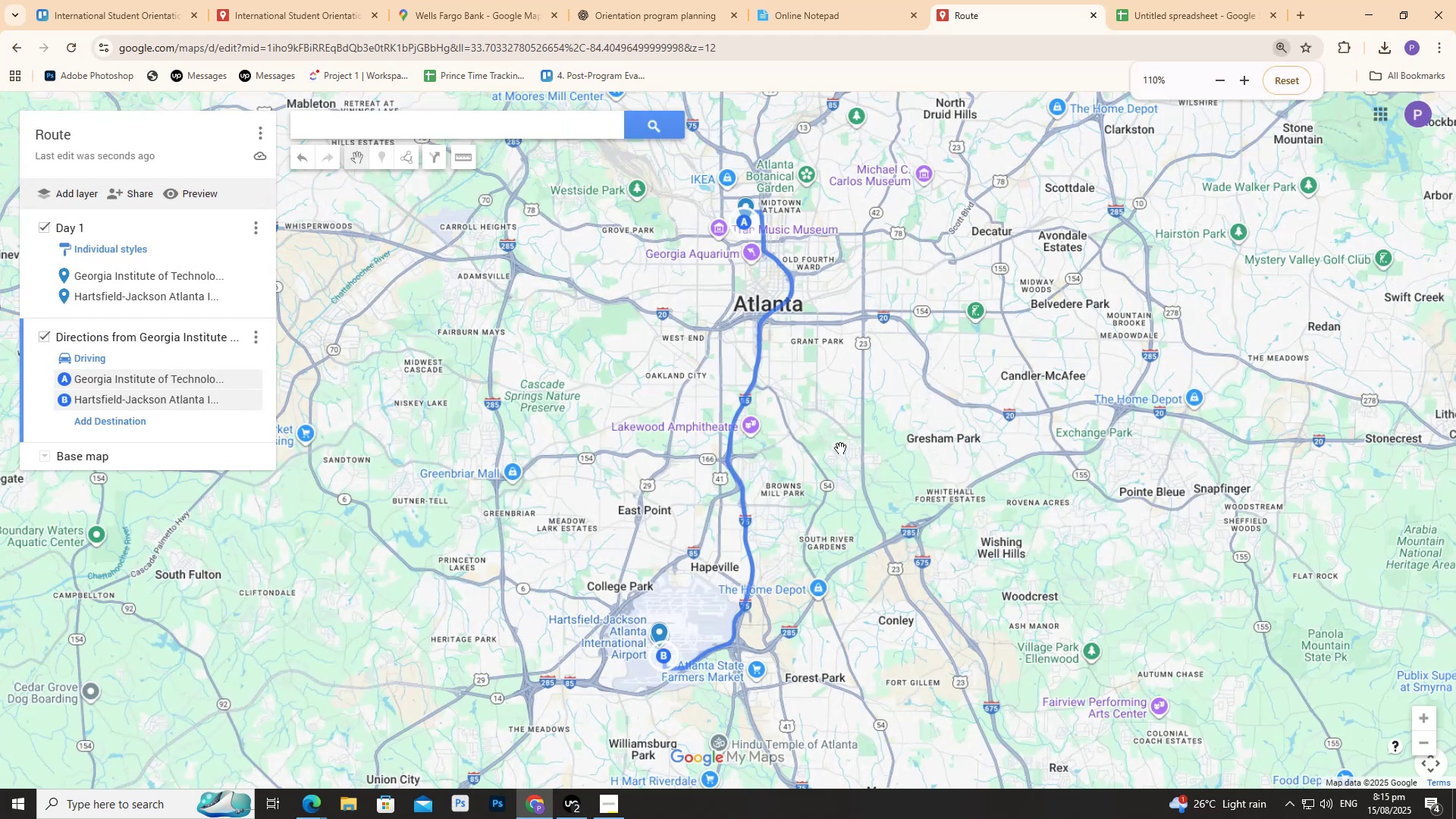 
key(Control+Minus)
 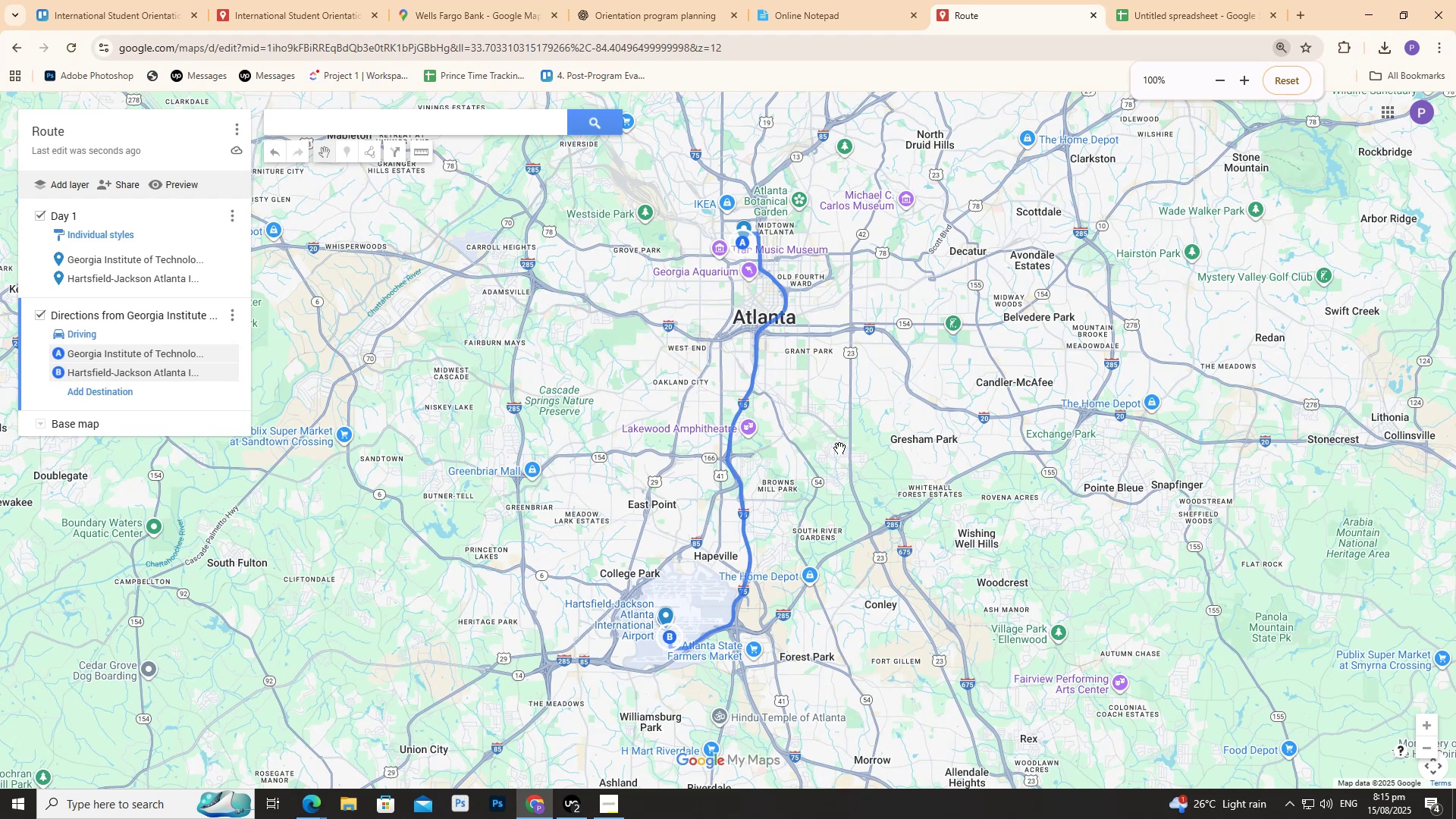 
scroll: coordinate [984, 658], scroll_direction: up, amount: 5.0
 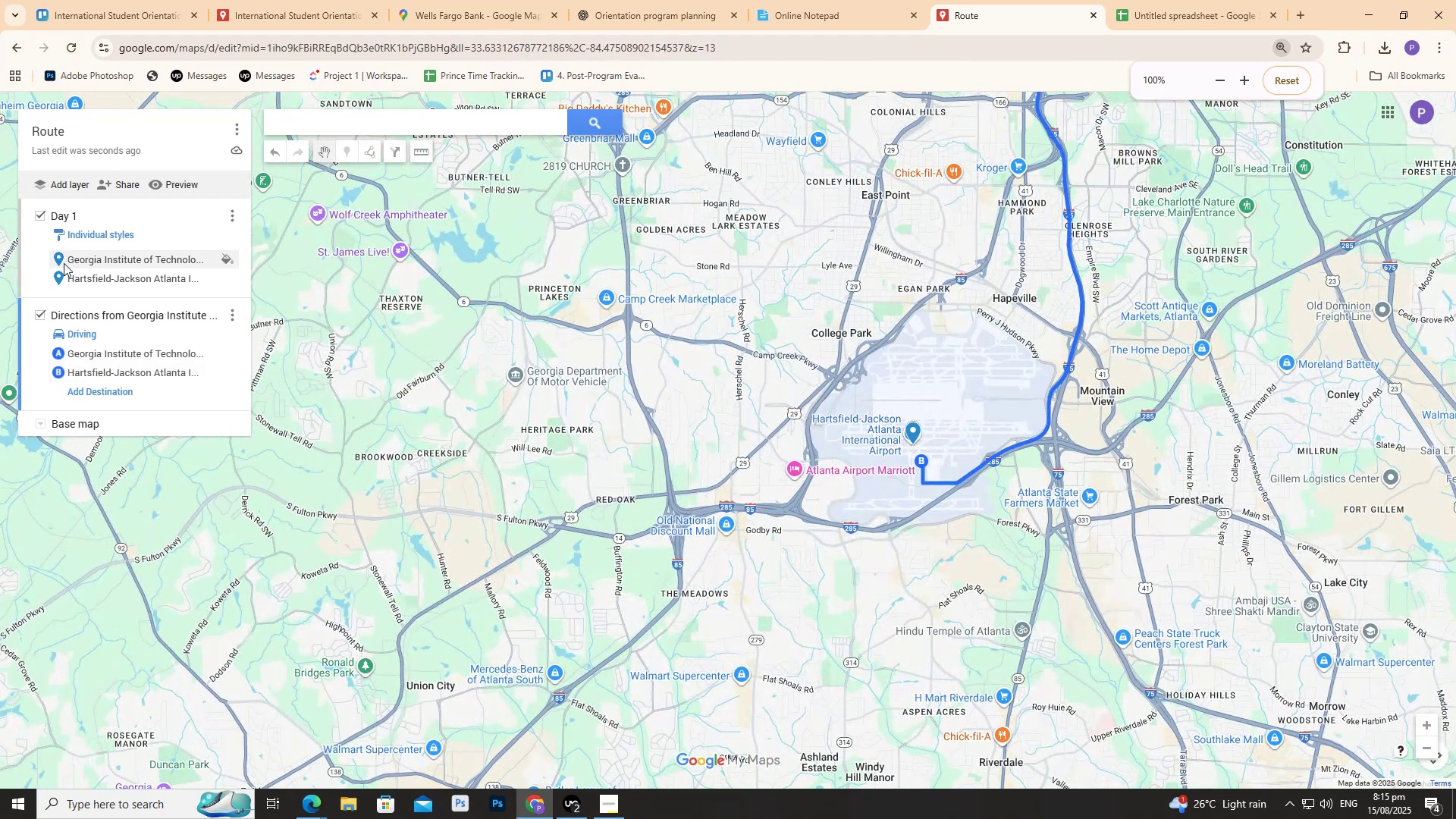 
left_click([112, 221])
 